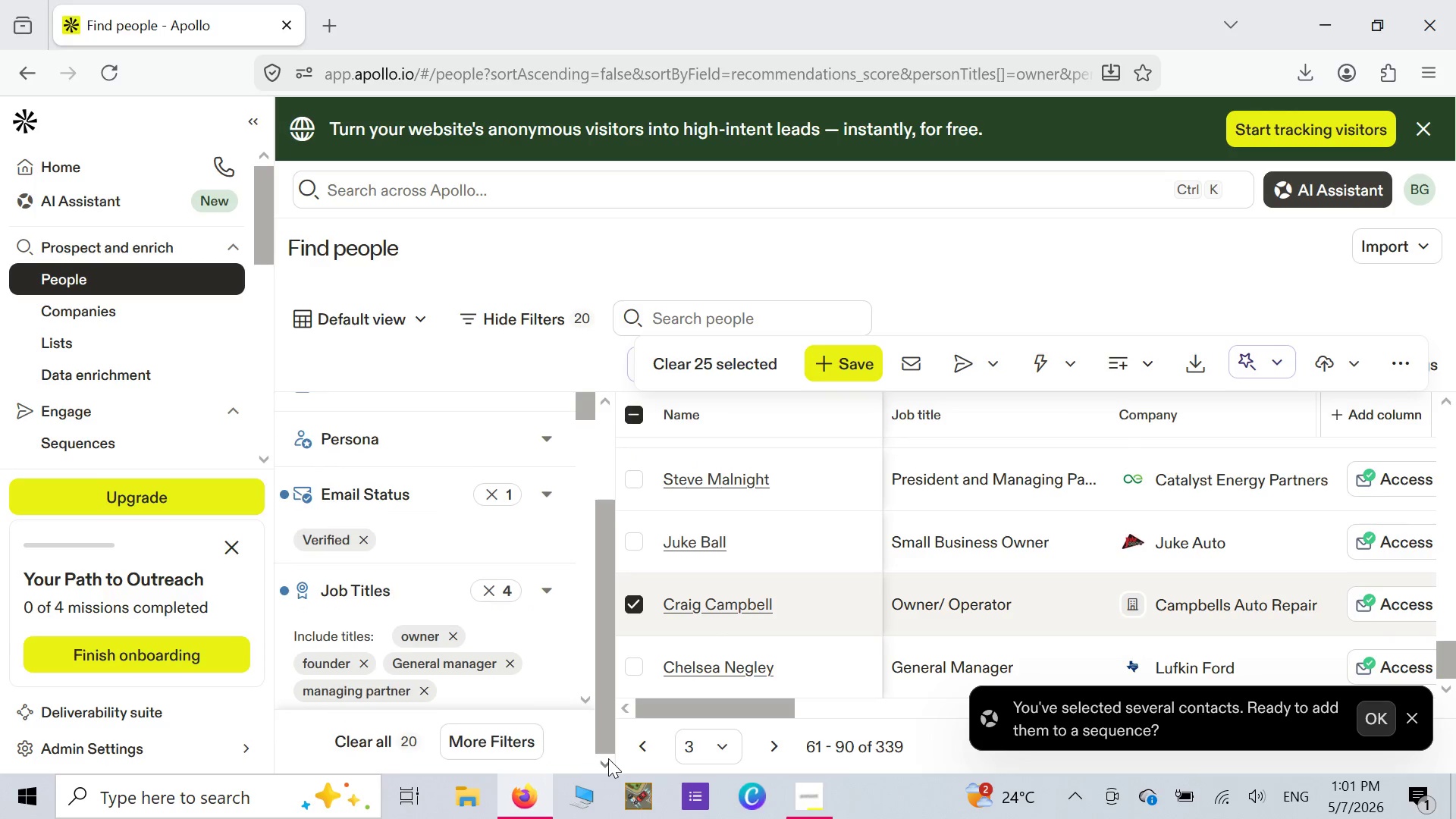 
double_click([608, 758])
 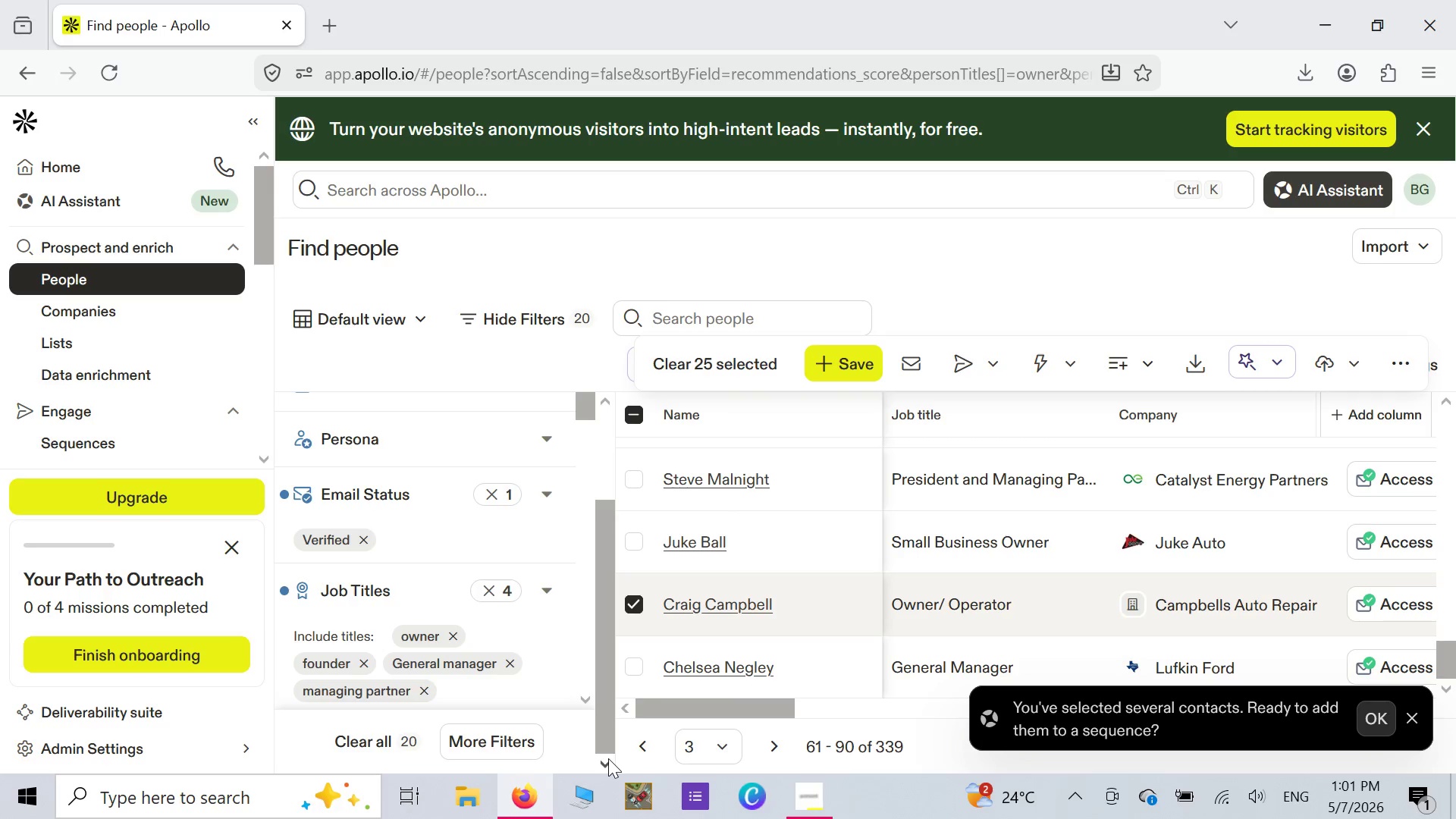 
triple_click([608, 758])
 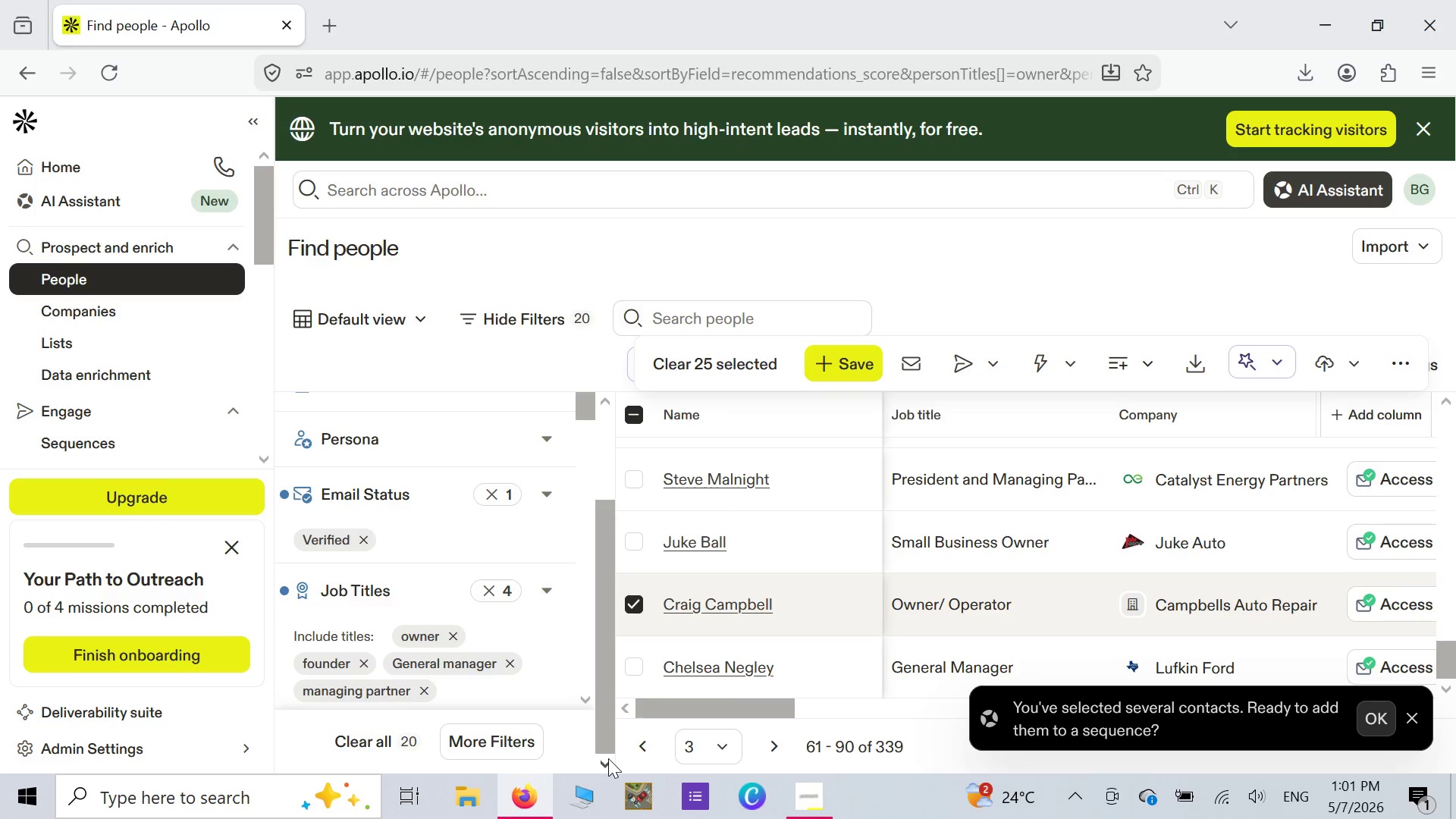 
left_click([608, 758])
 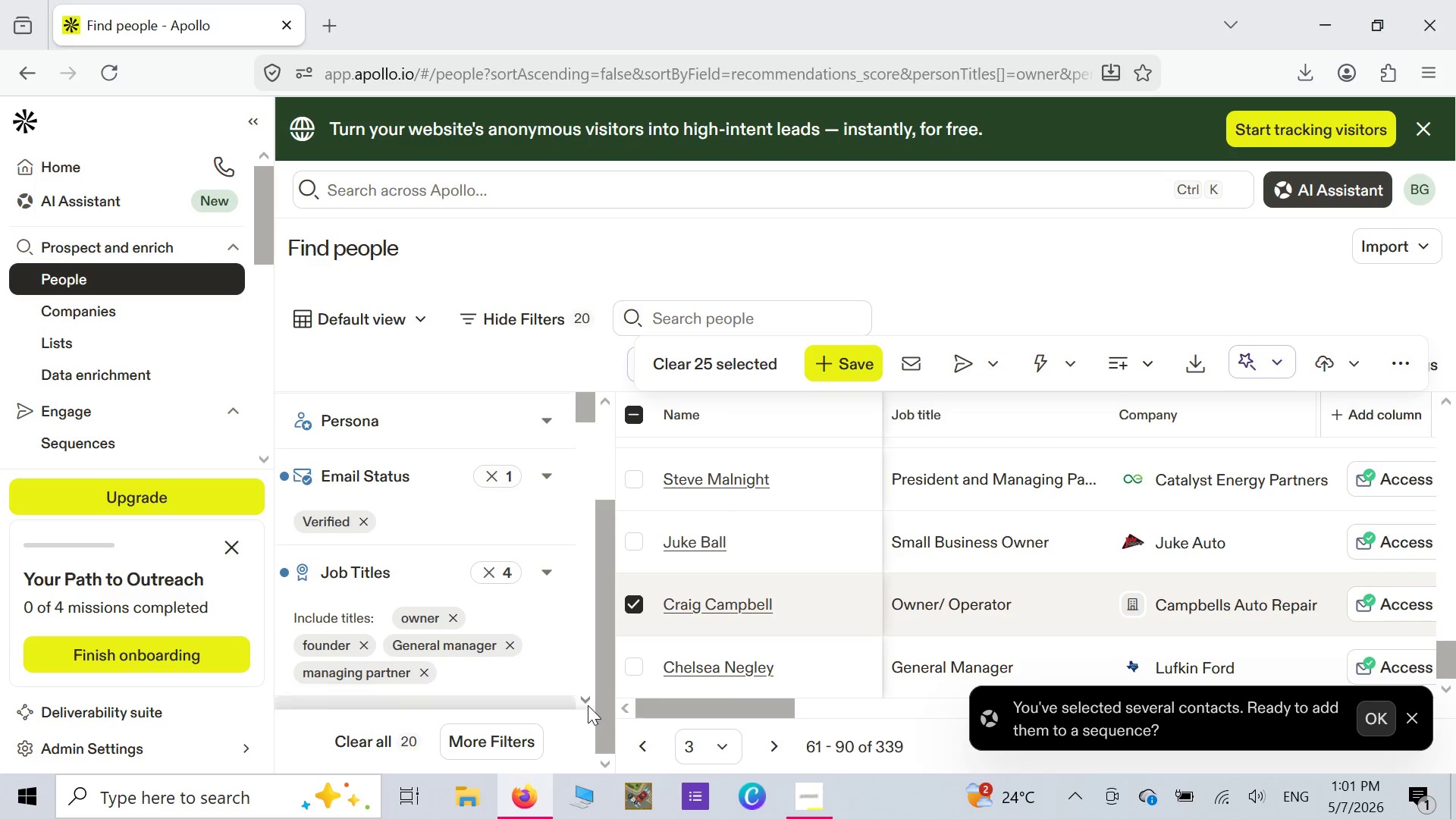 
scroll: coordinate [720, 654], scroll_direction: down, amount: 5.0
 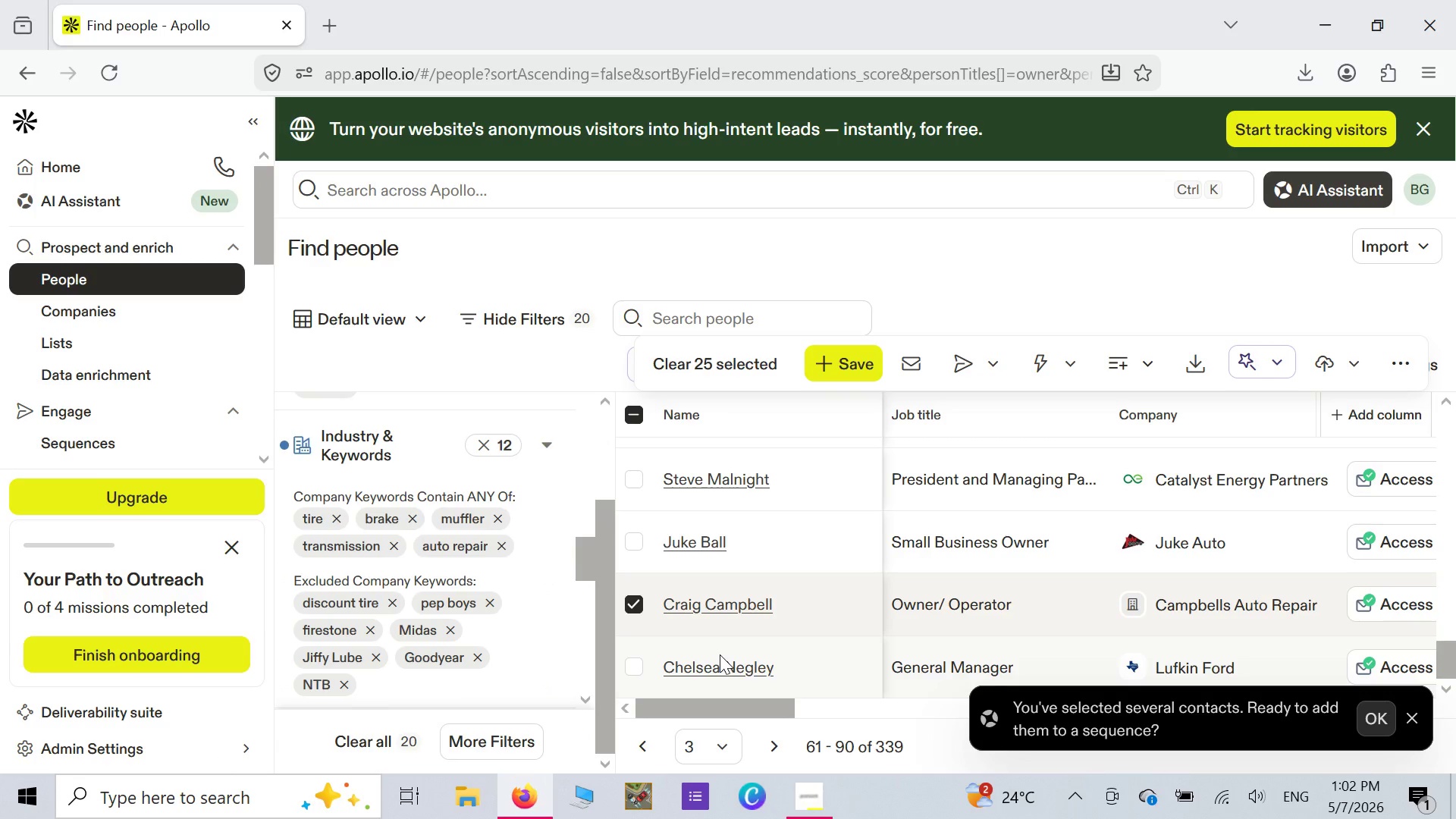 
scroll: coordinate [646, 745], scroll_direction: up, amount: 11.0
 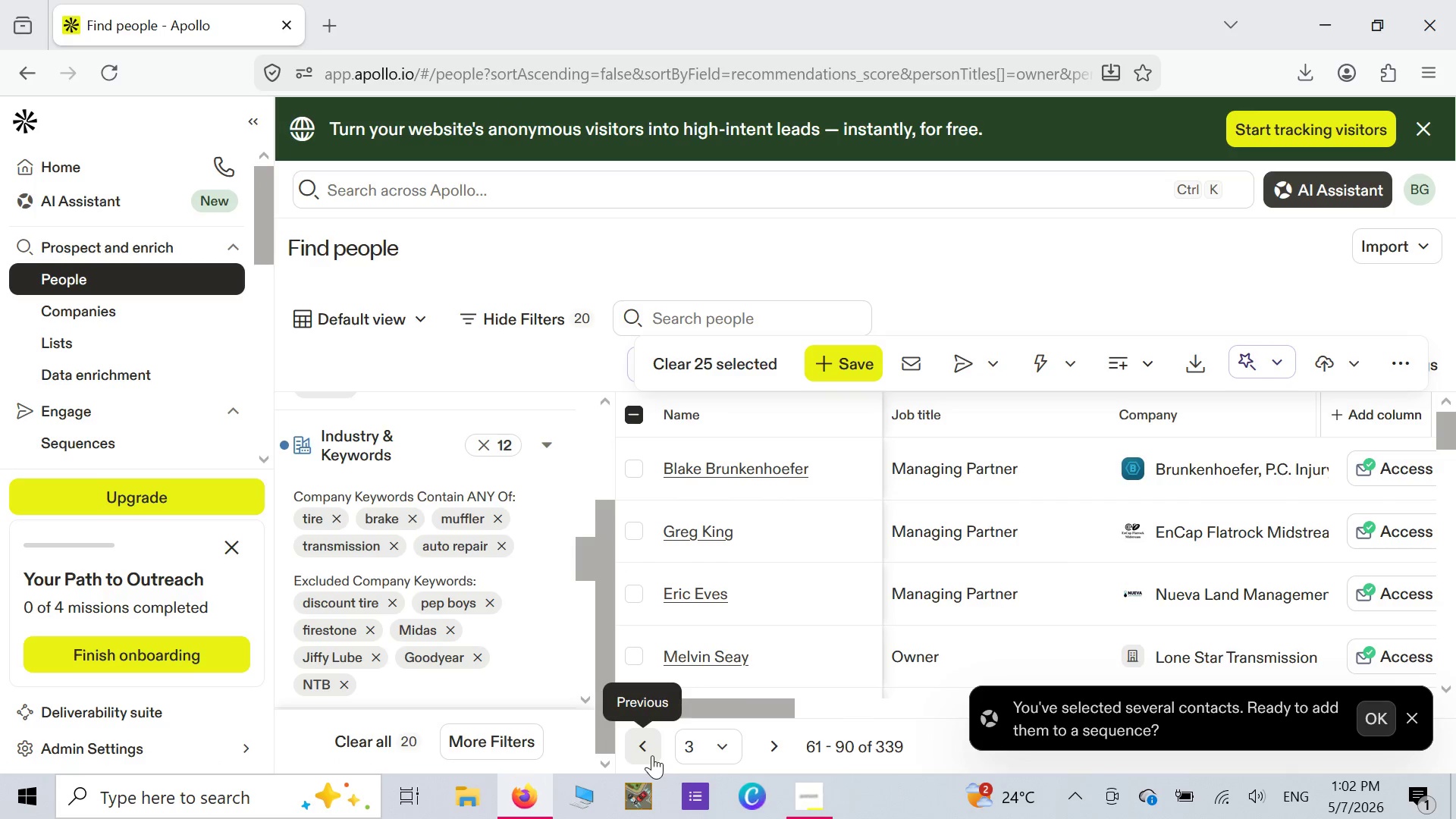 
left_click_drag(start_coordinate=[647, 749], to_coordinate=[652, 755])
 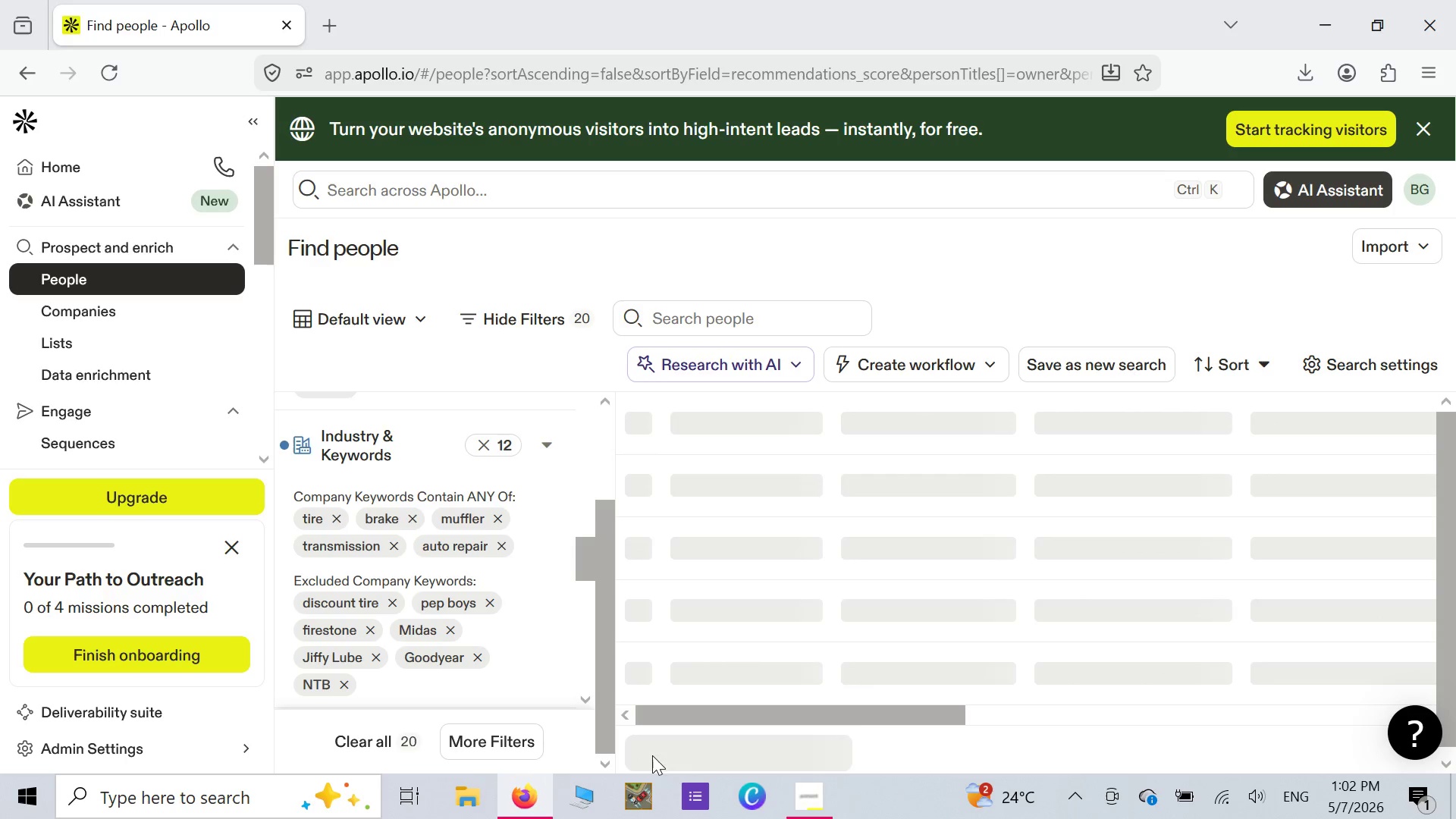 
wait(22.14)
 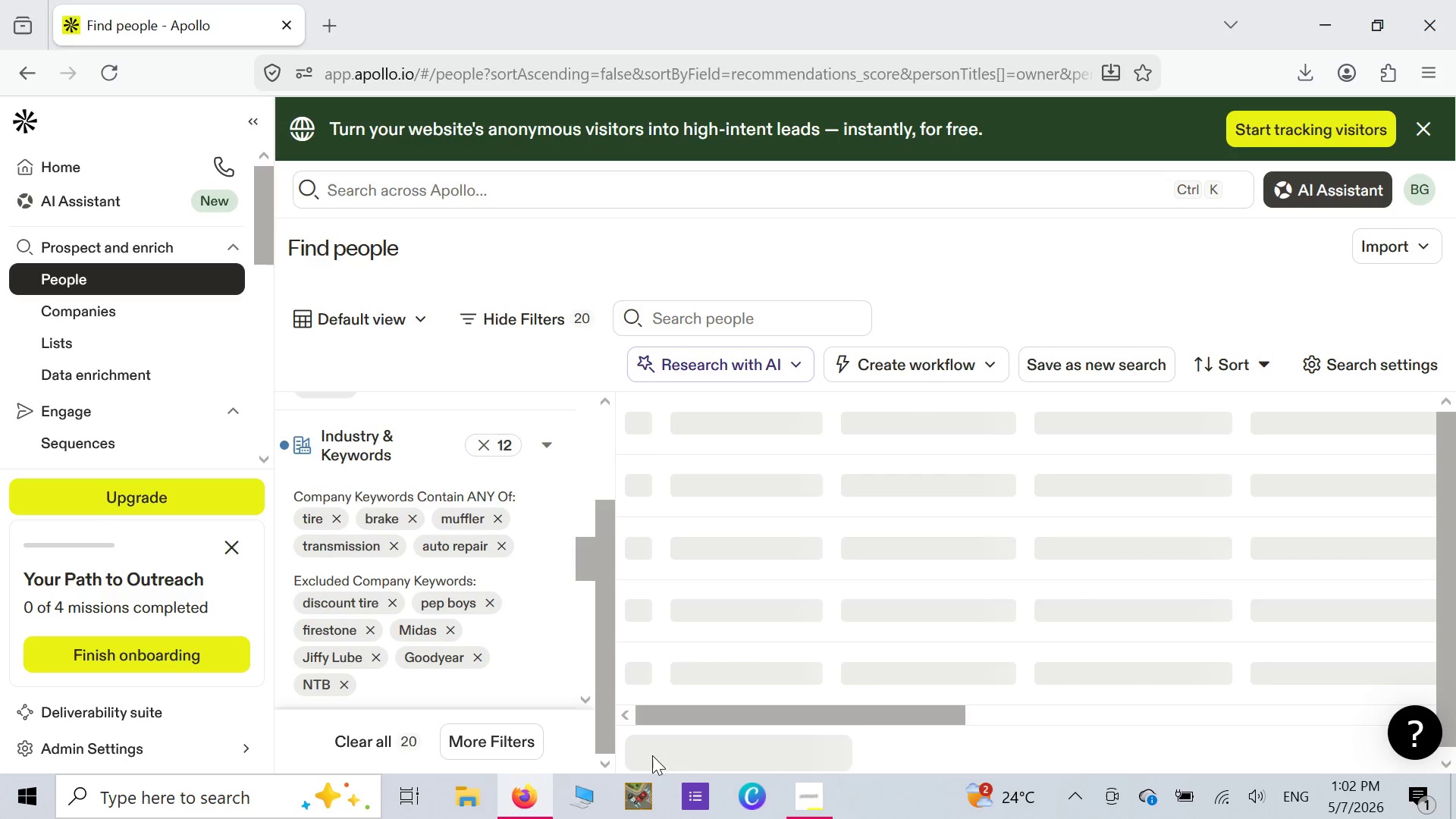 
scroll: coordinate [730, 588], scroll_direction: up, amount: 5.0
 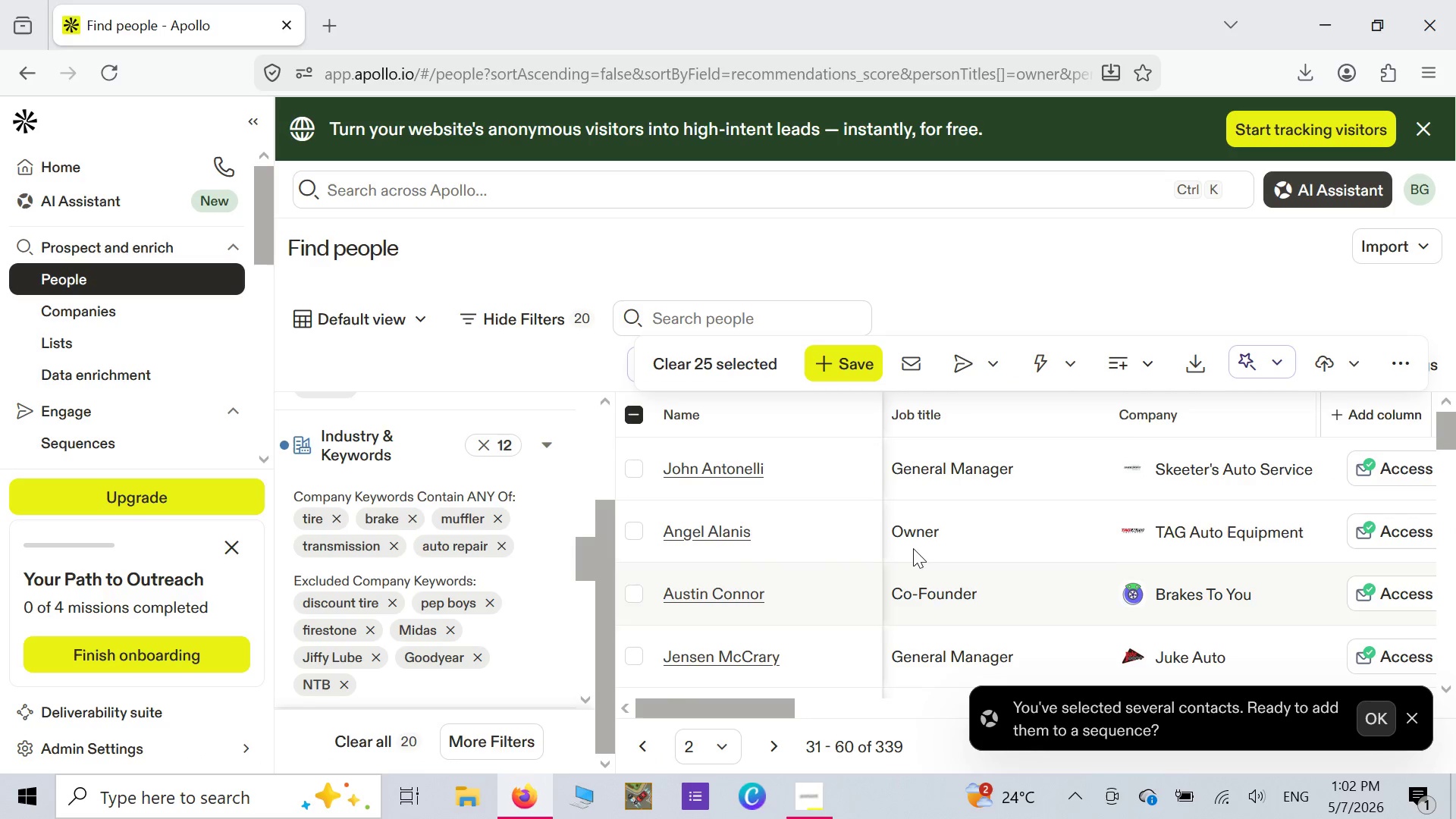 
scroll: coordinate [916, 547], scroll_direction: down, amount: 2.0
 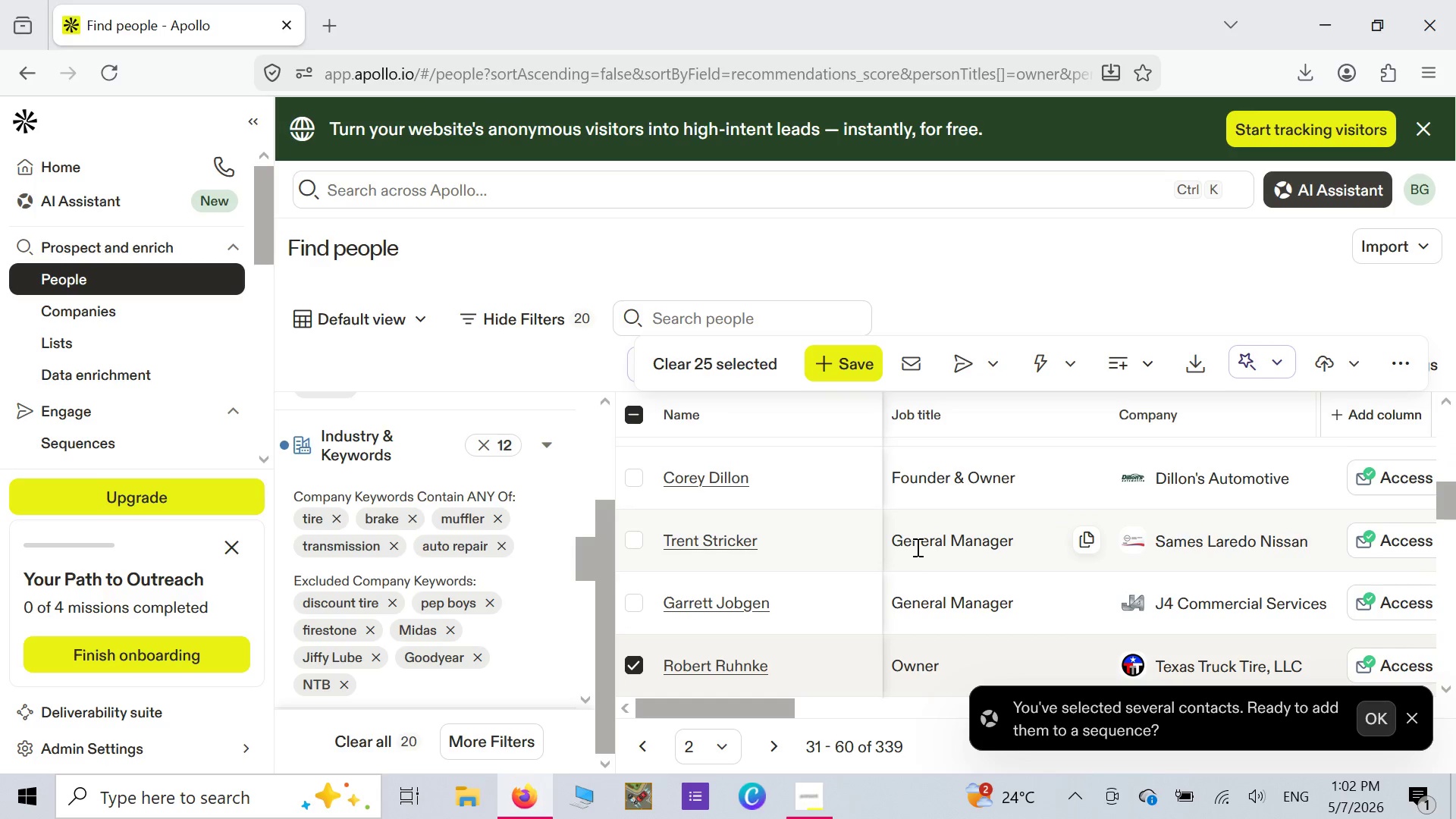 
scroll: coordinate [916, 547], scroll_direction: up, amount: 3.0
 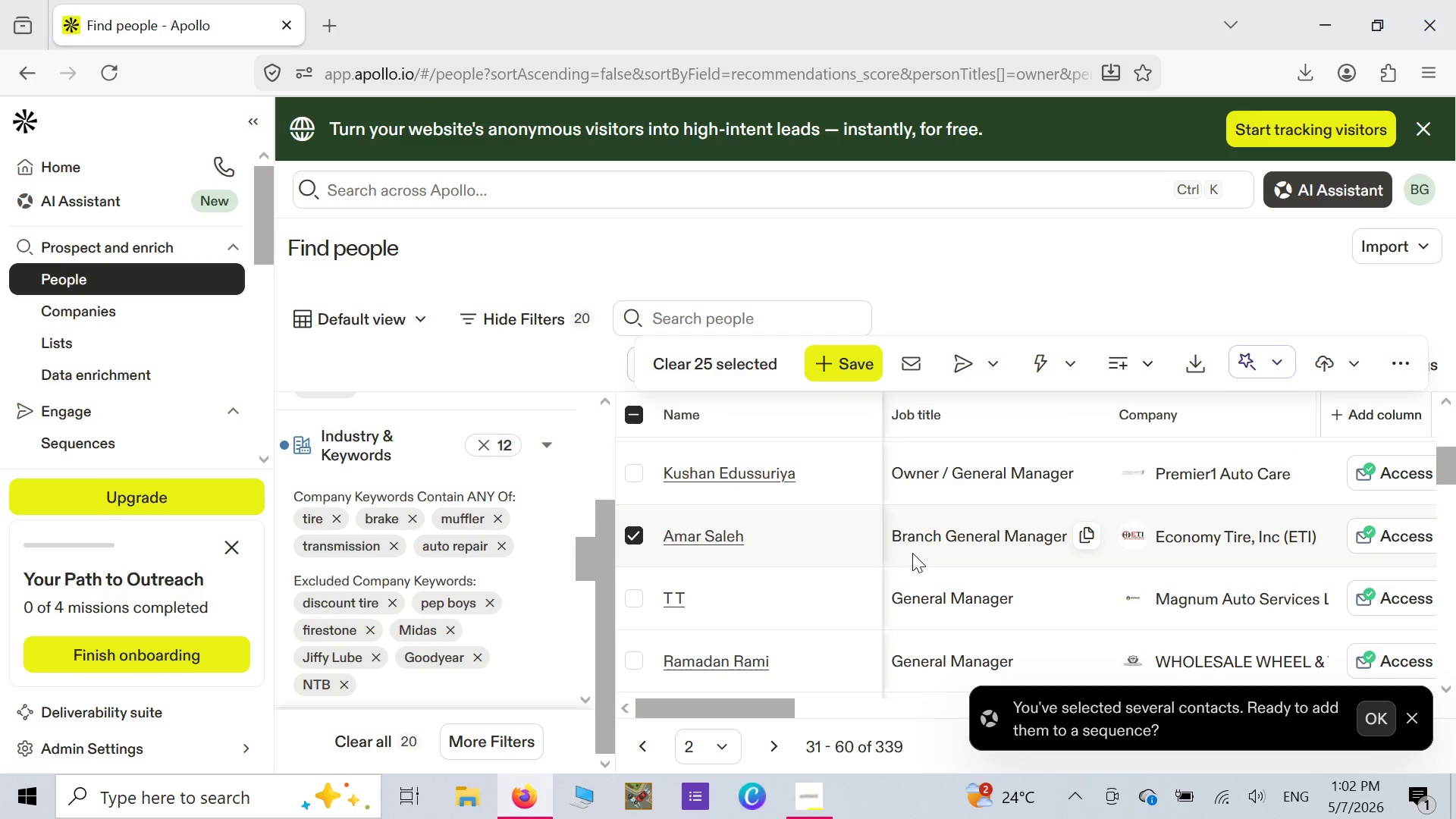 
scroll: coordinate [912, 553], scroll_direction: down, amount: 1.0
 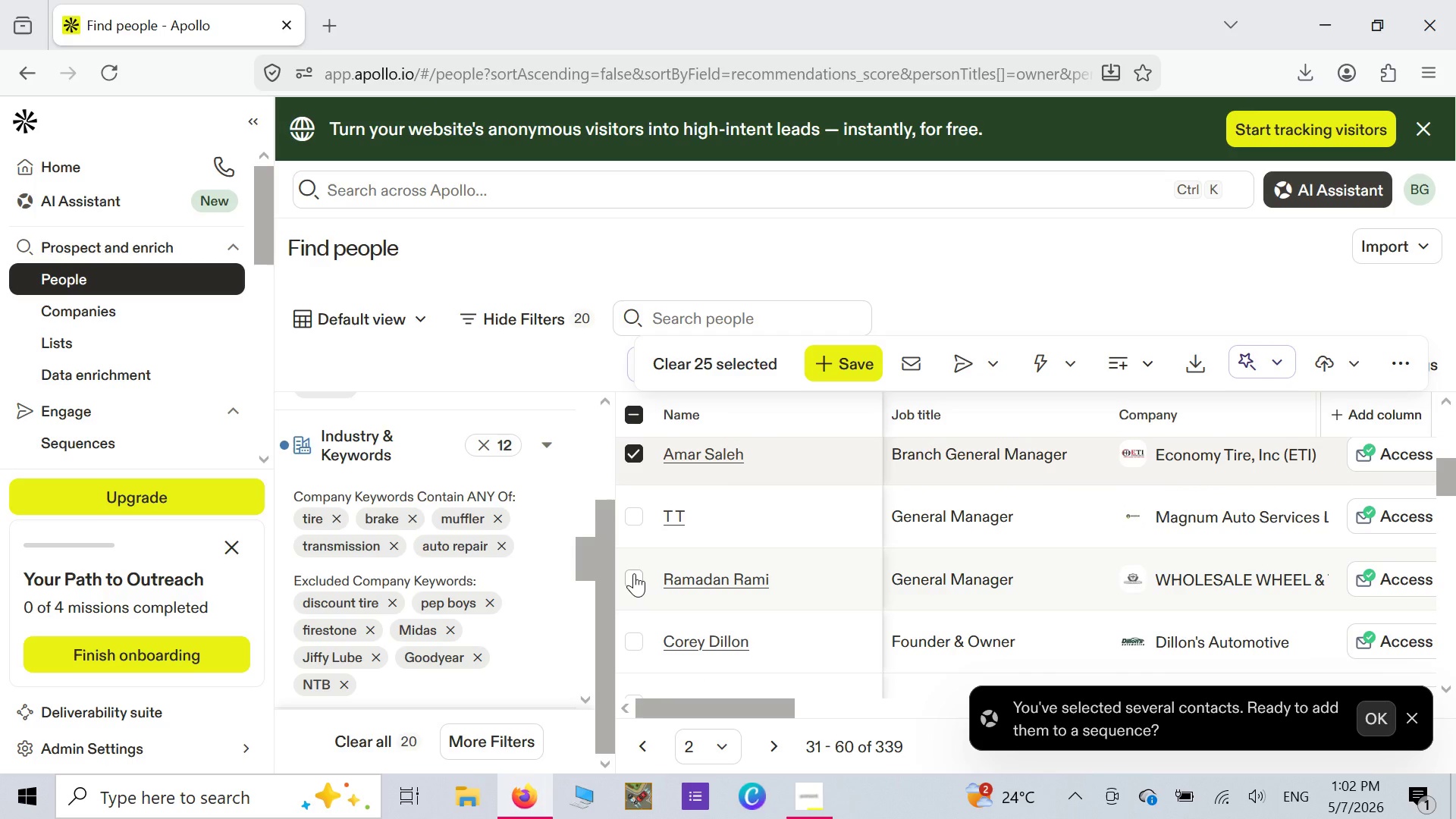 
left_click([634, 573])
 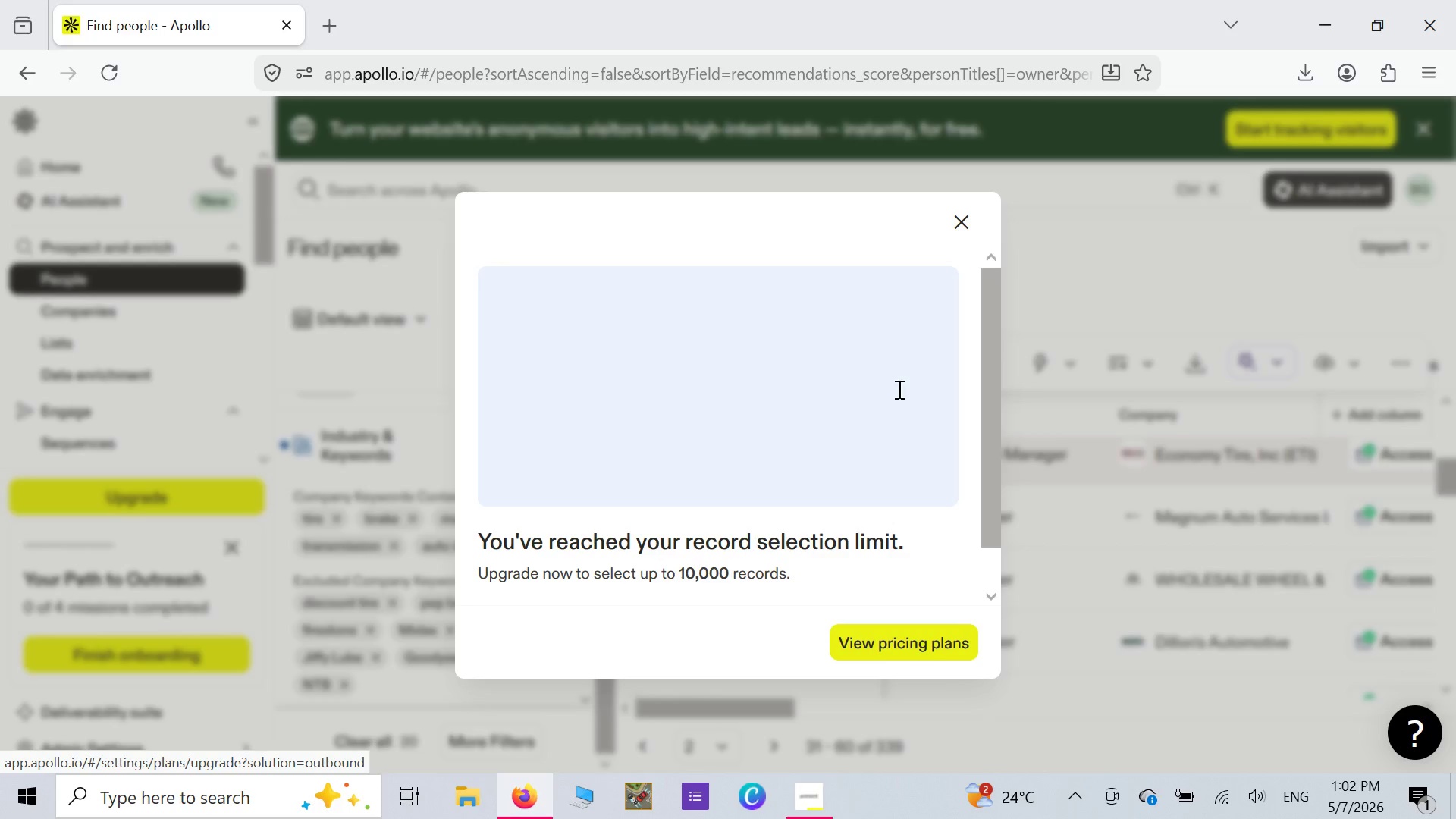 
wait(6.97)
 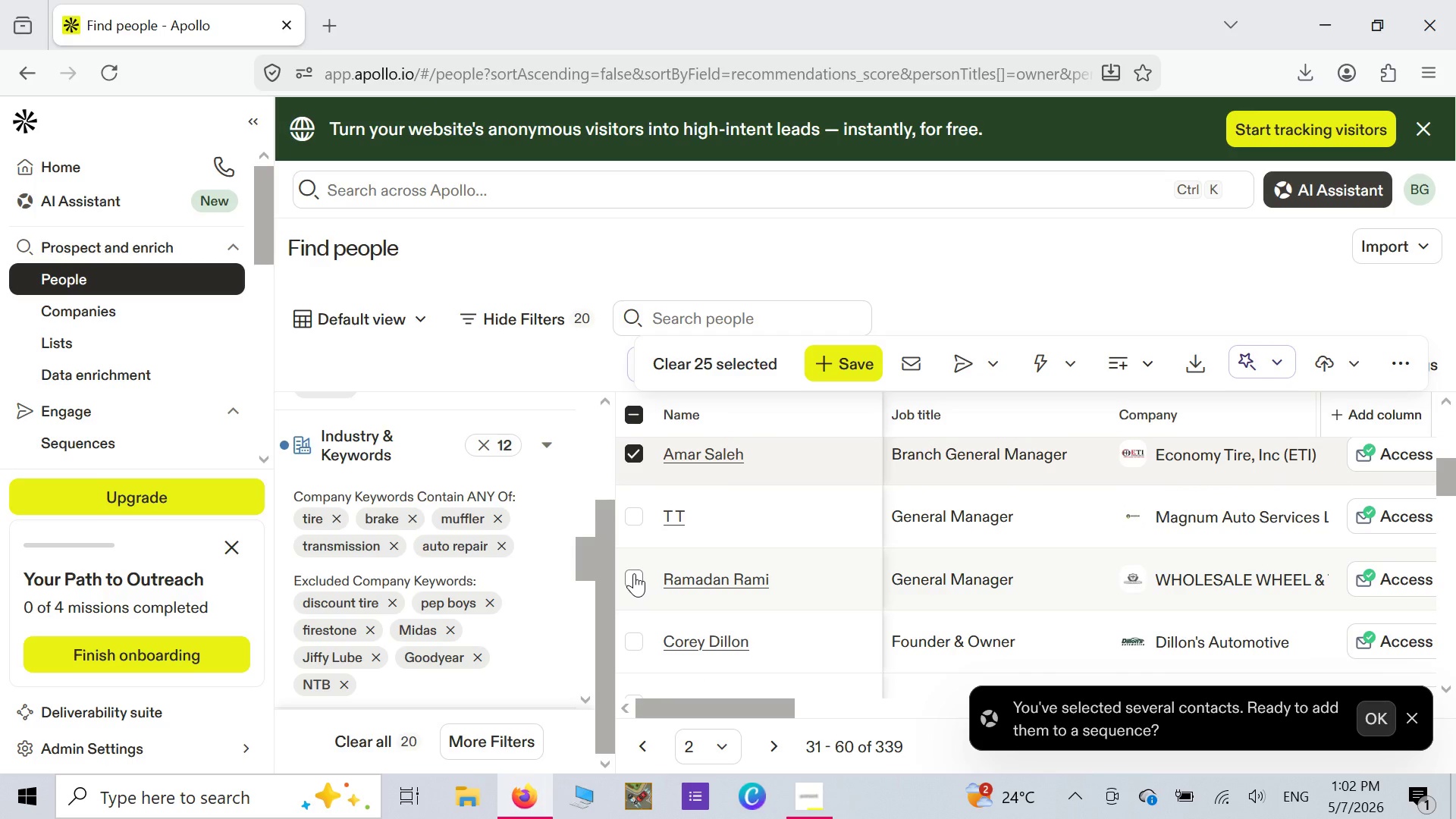 
left_click([965, 224])
 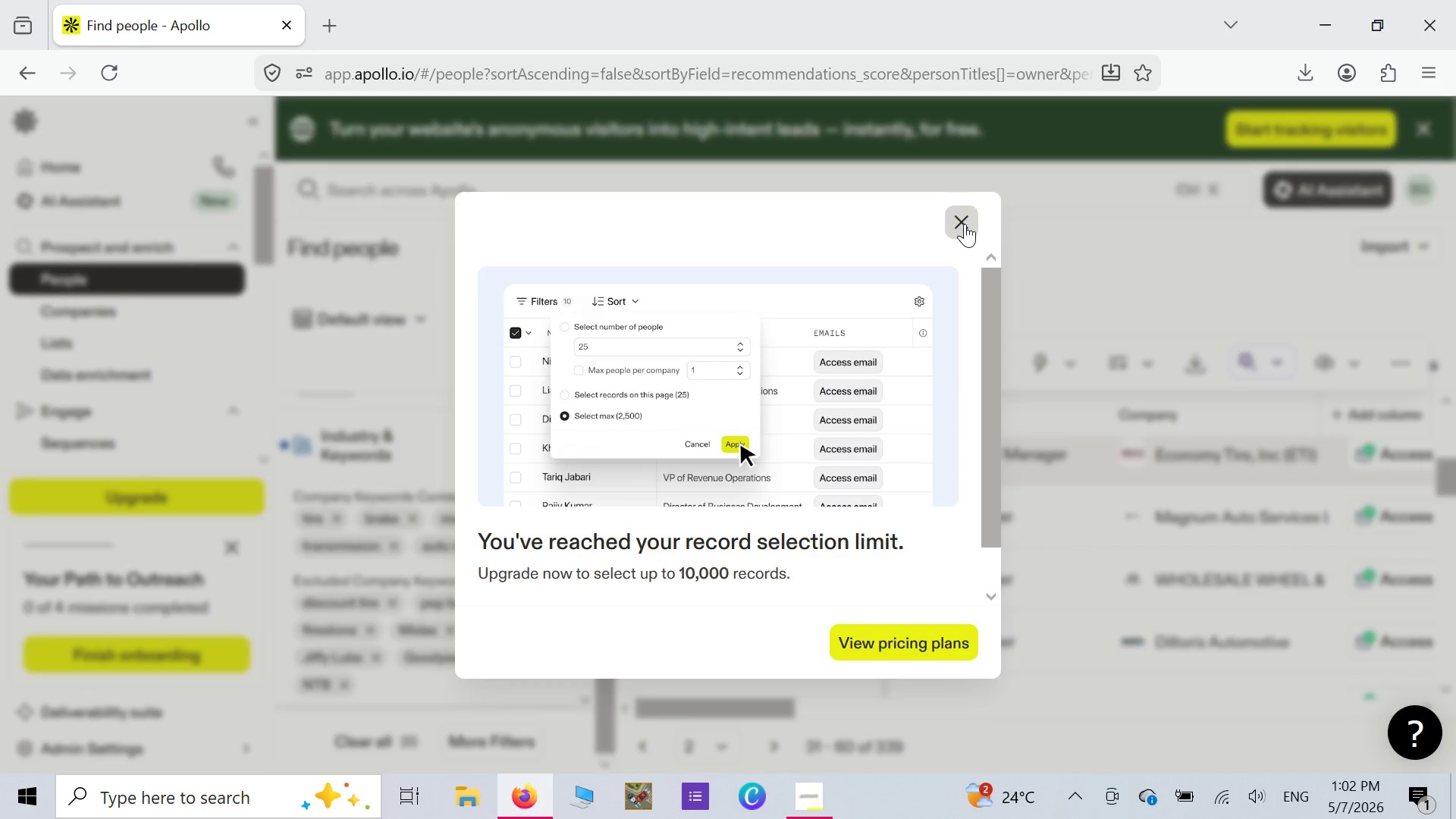 
wait(8.92)
 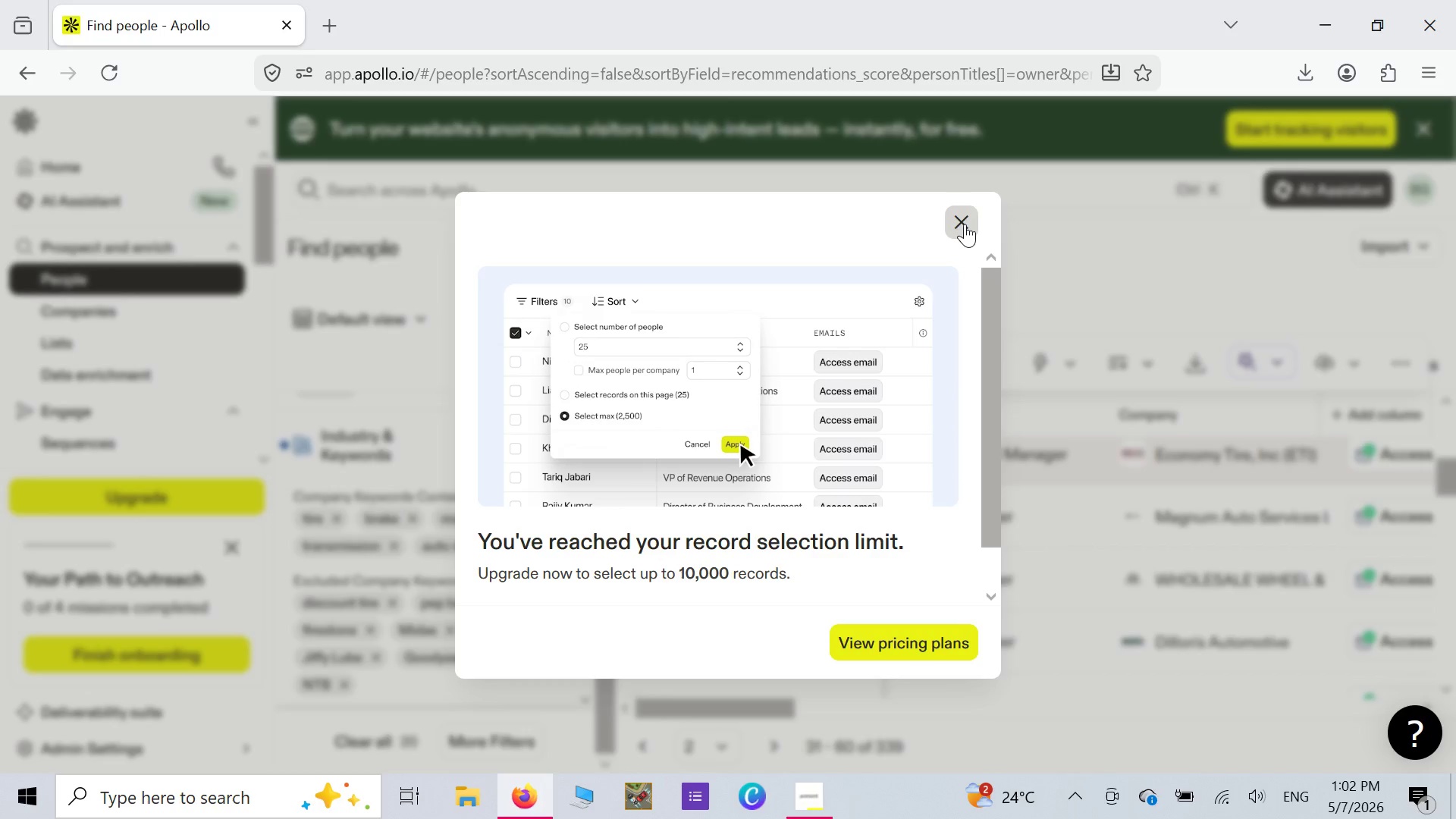 
scroll: coordinate [695, 493], scroll_direction: up, amount: 9.0
 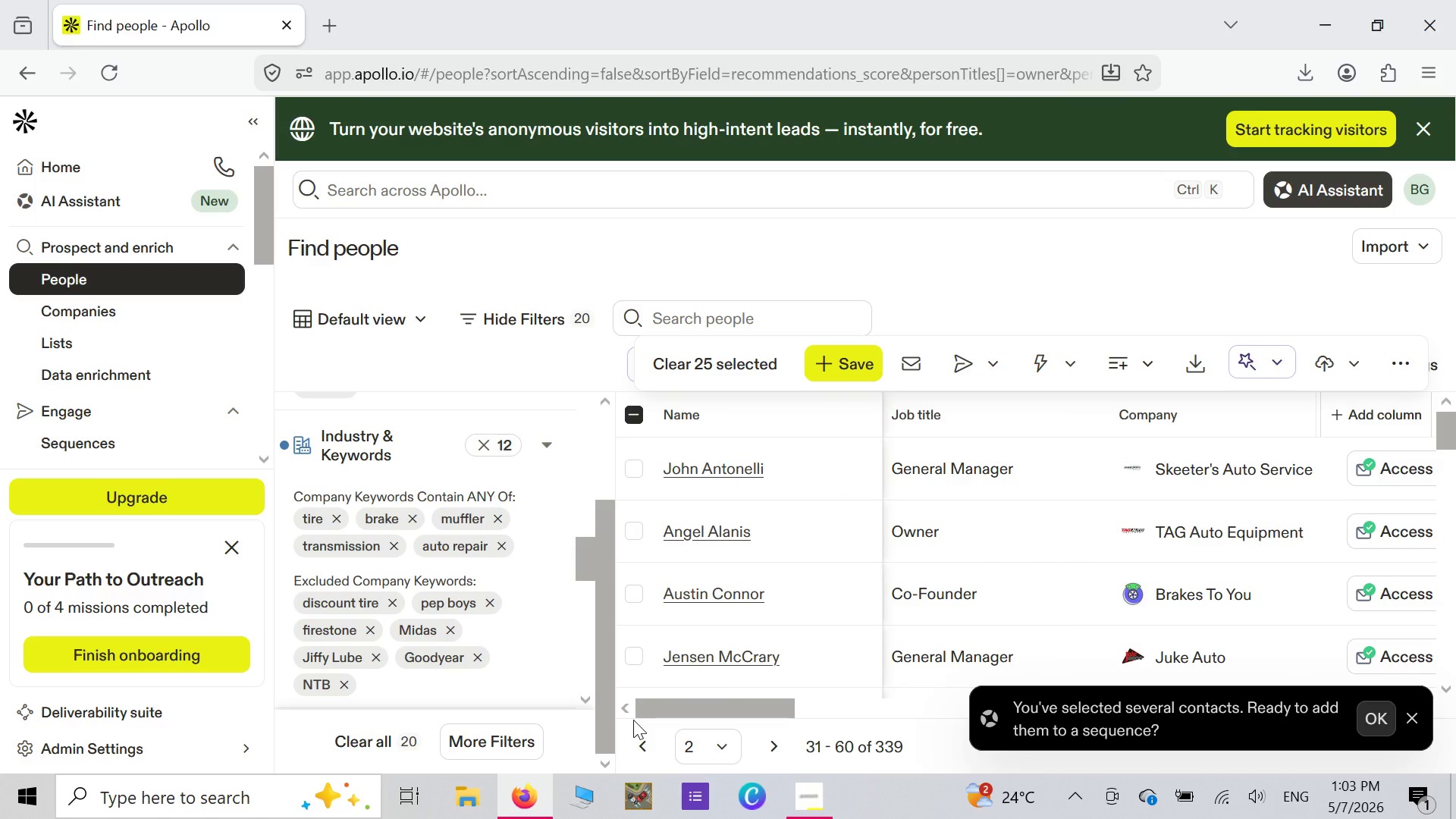 
left_click([647, 752])
 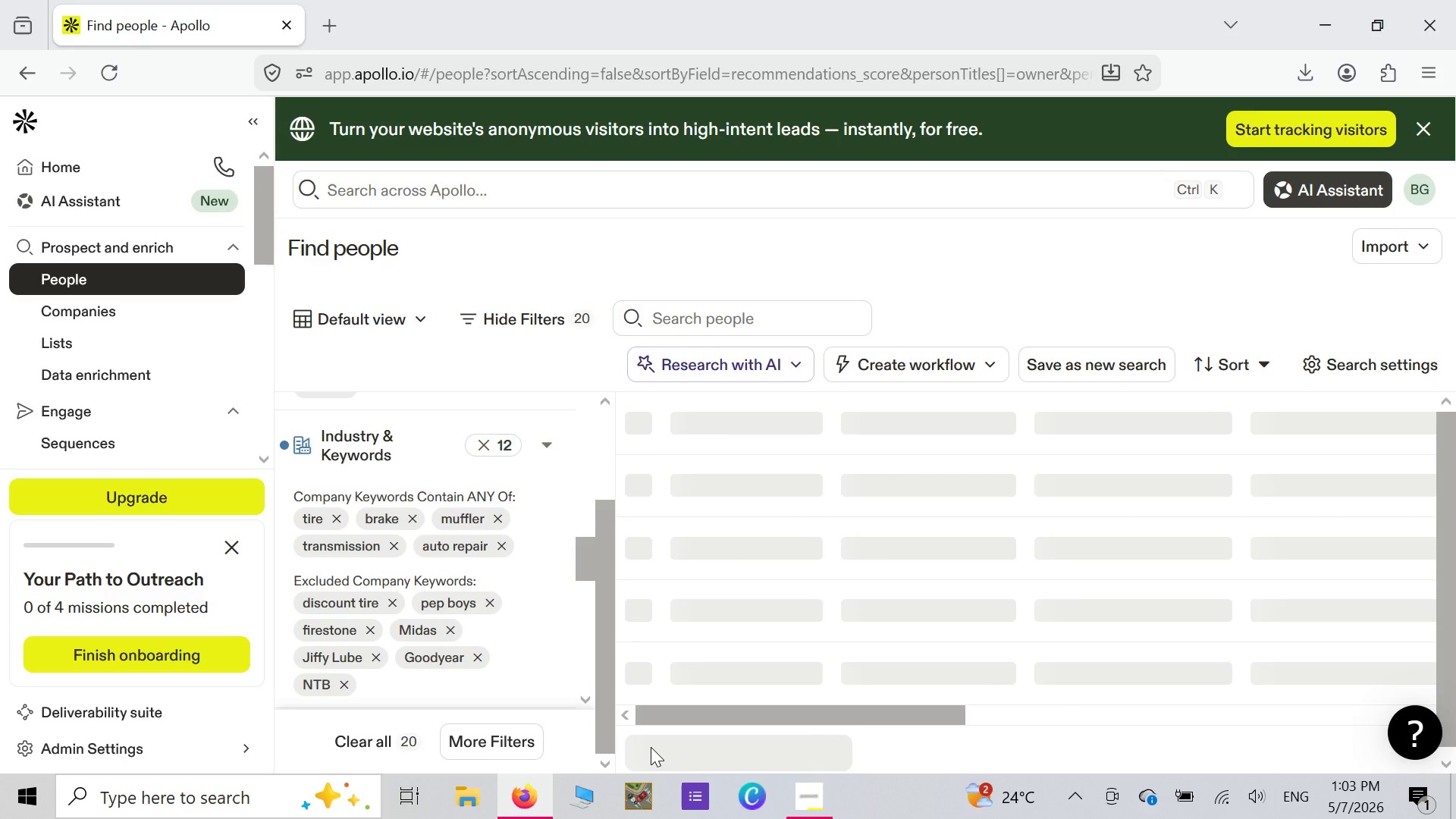 
mouse_move([675, 740])
 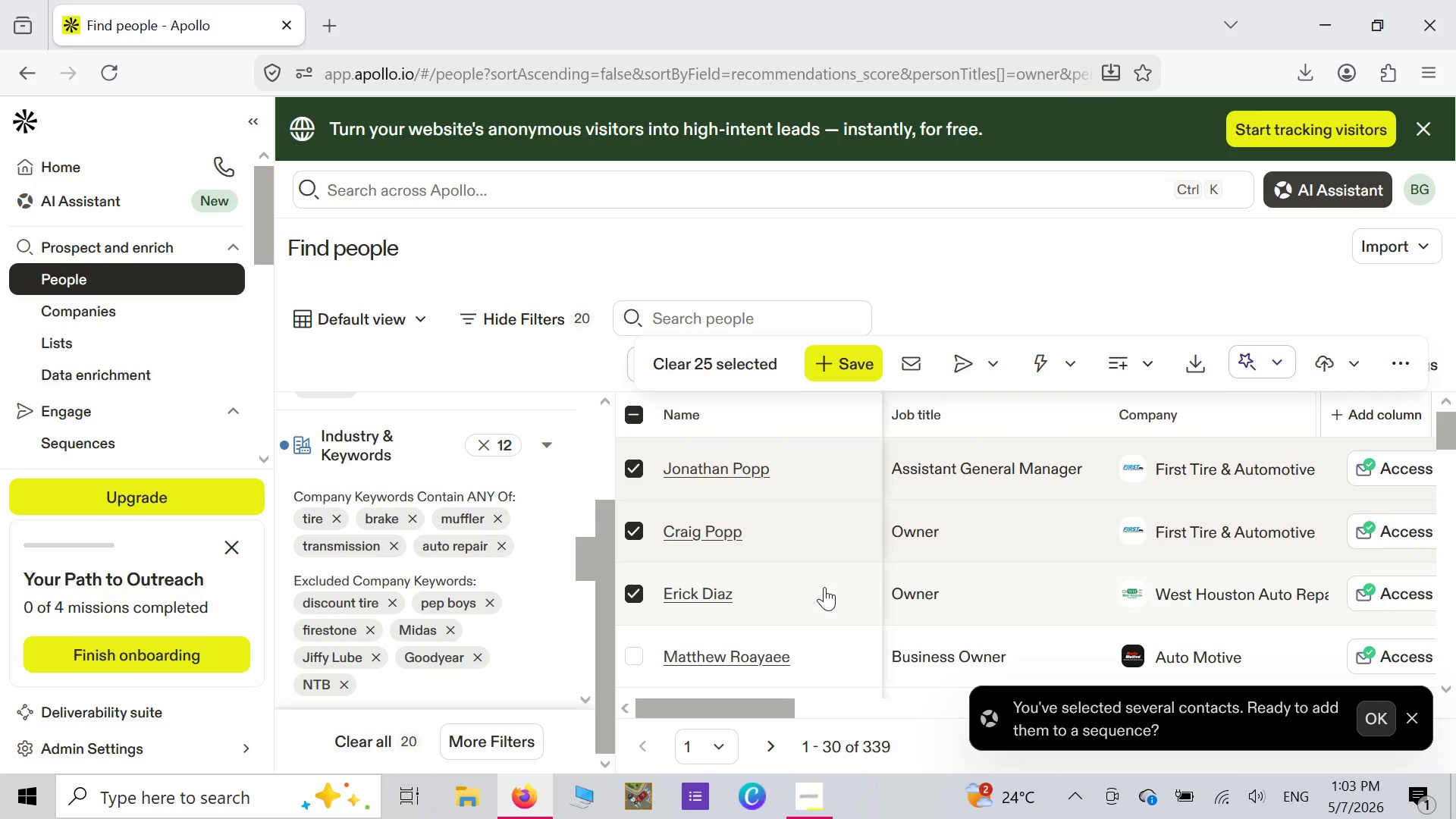 
wait(7.18)
 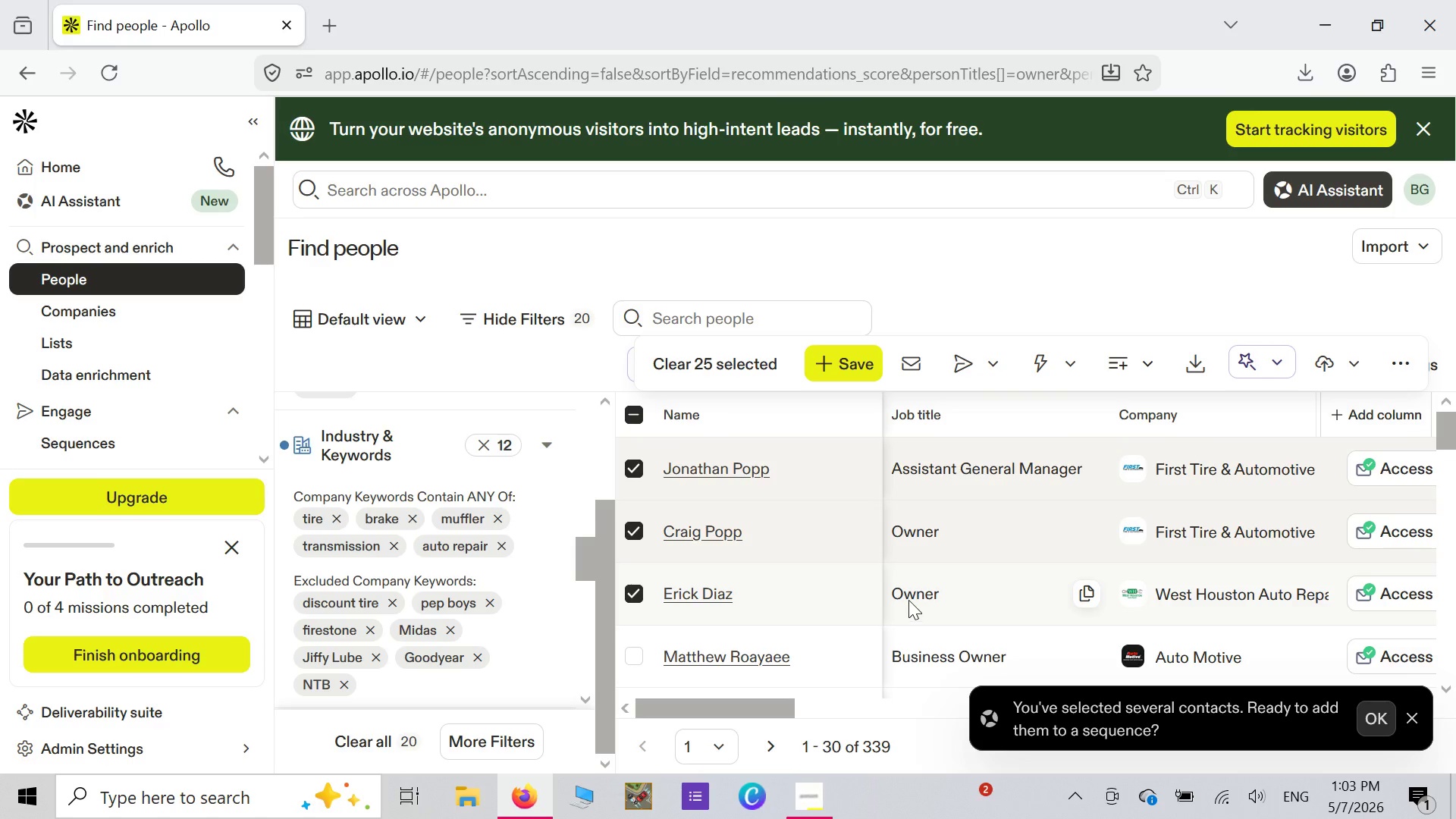 
scroll: coordinate [783, 601], scroll_direction: down, amount: 1.0
 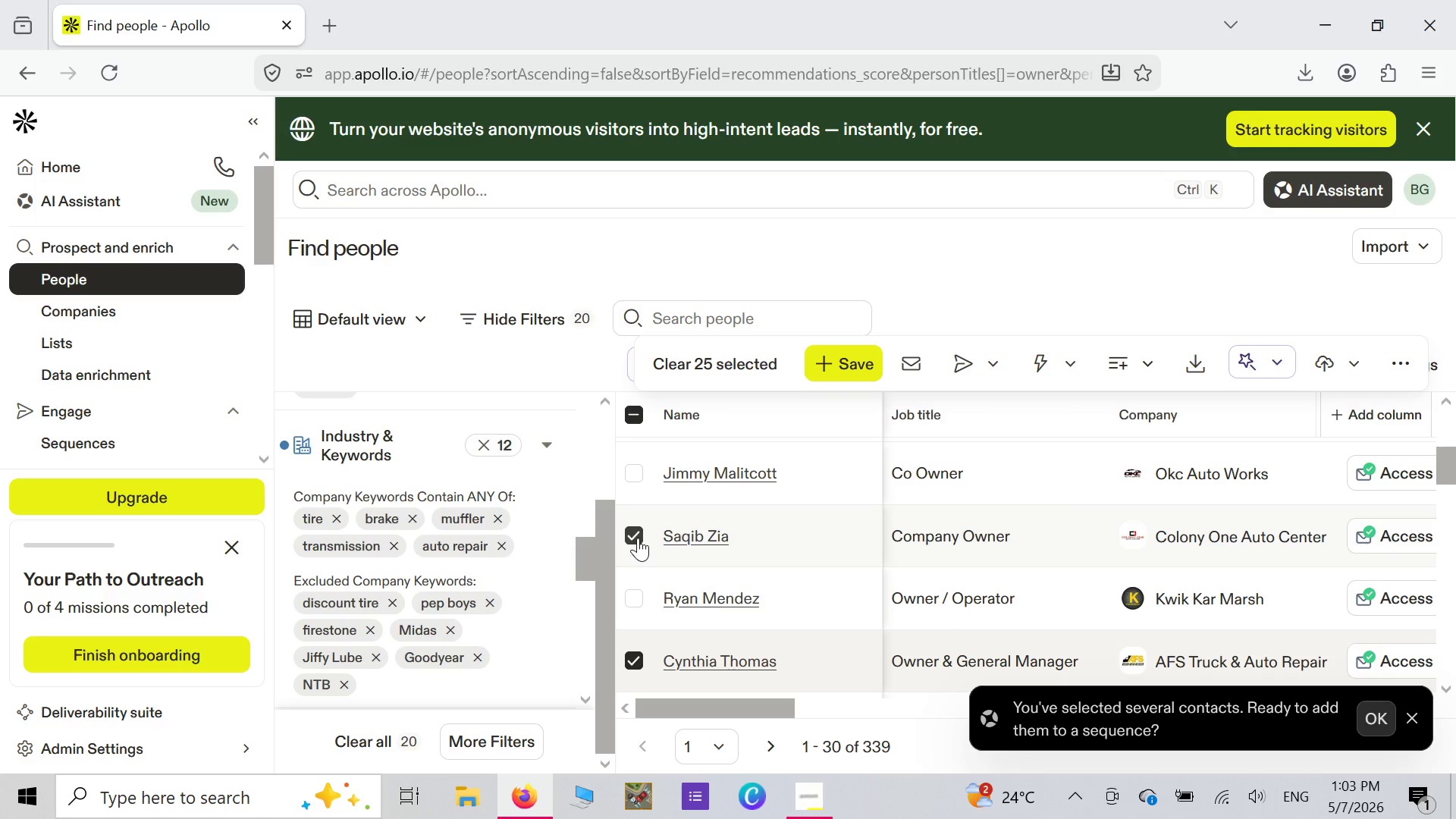 
left_click([638, 538])
 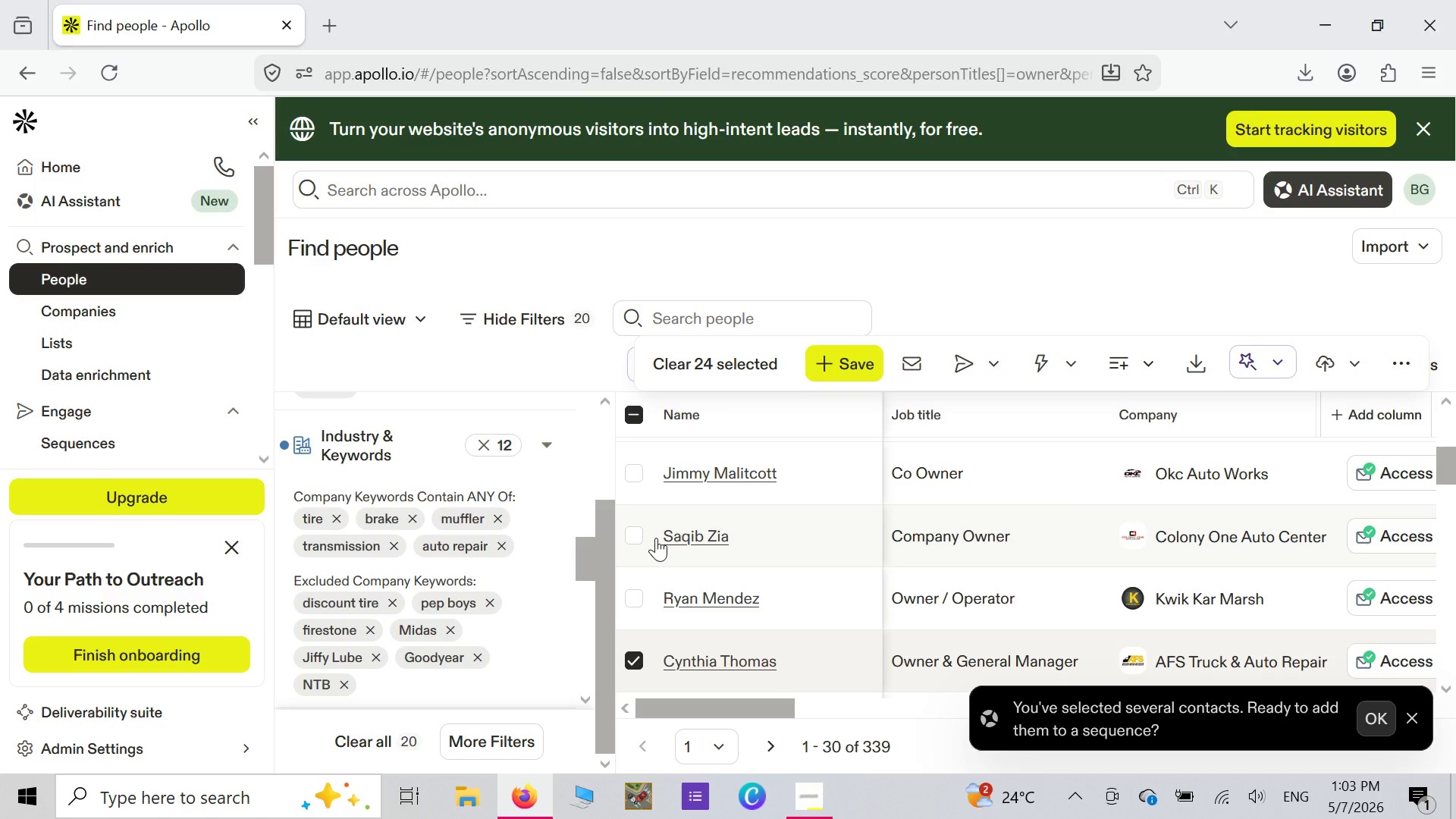 
scroll: coordinate [656, 538], scroll_direction: down, amount: 5.0
 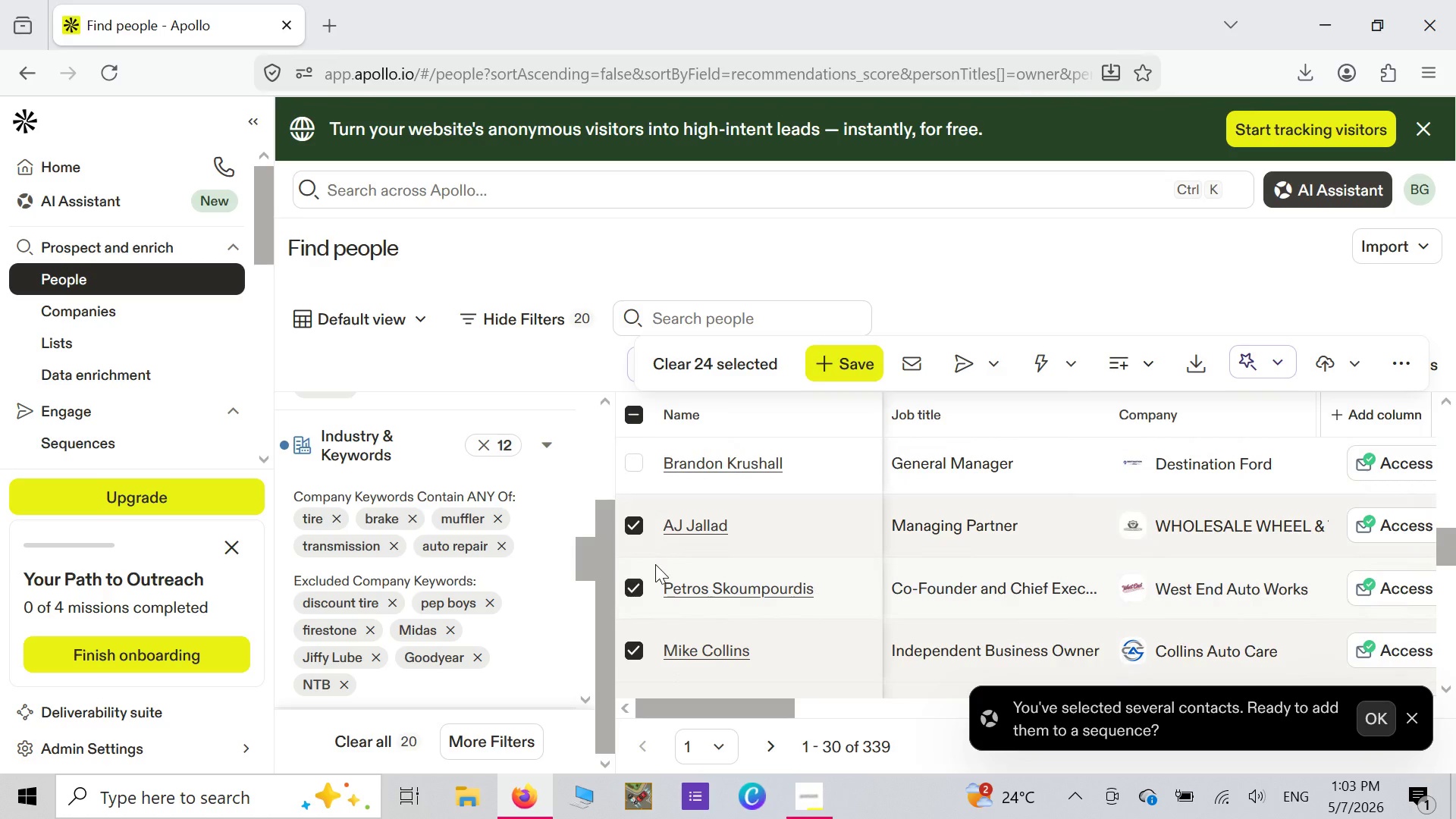 
scroll: coordinate [657, 578], scroll_direction: down, amount: 1.0
 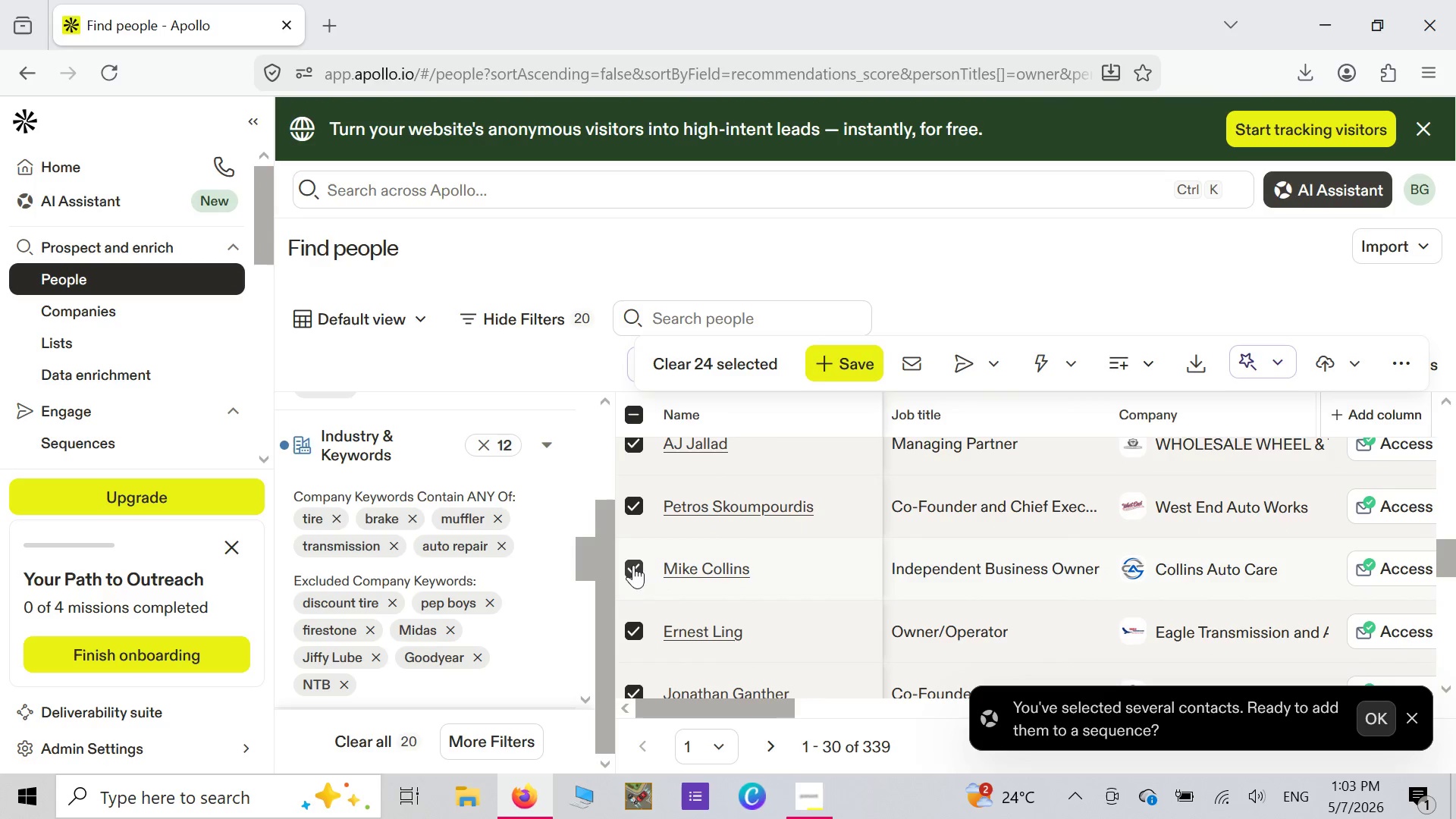 
left_click([635, 570])
 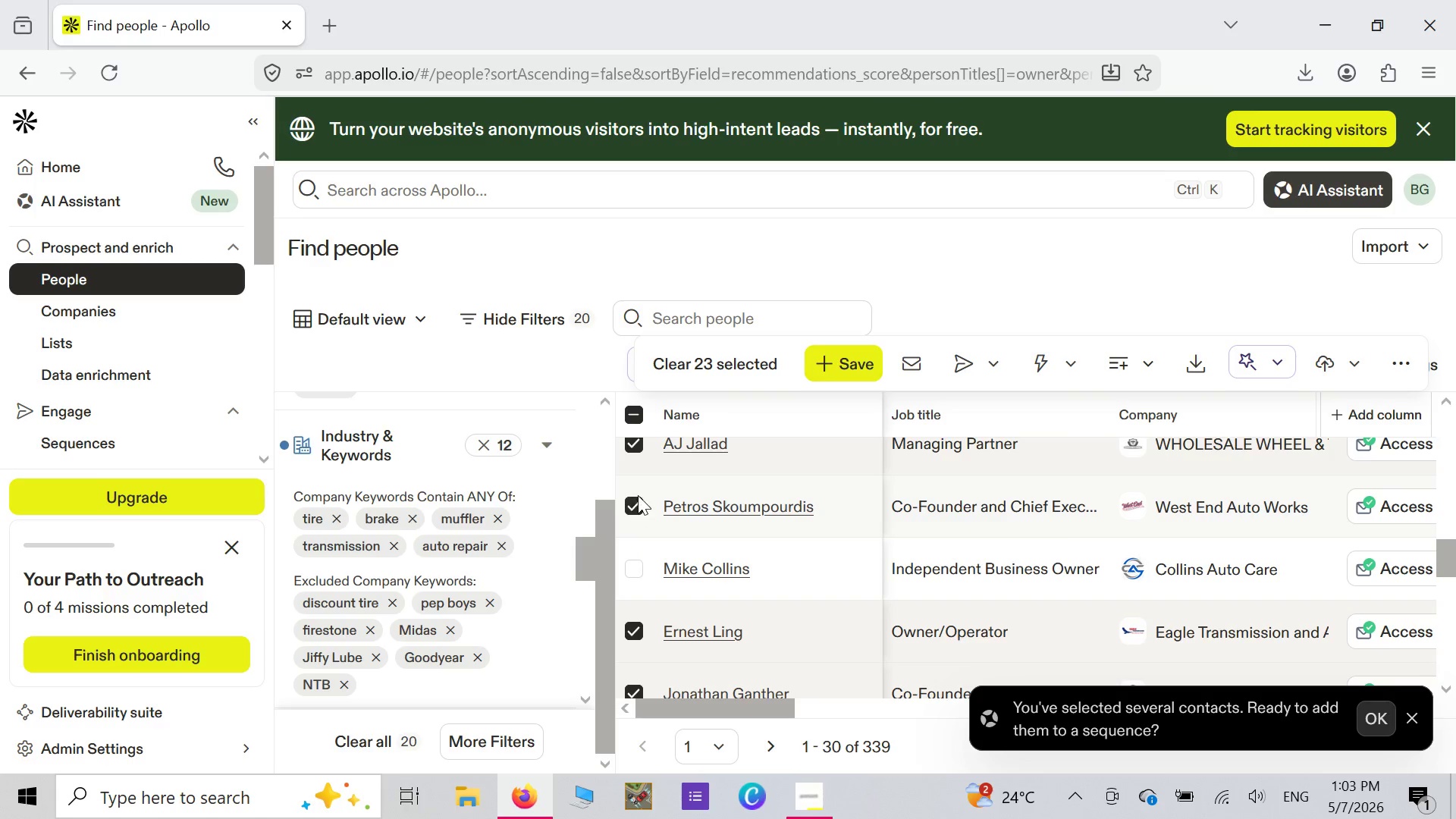 
left_click([633, 507])
 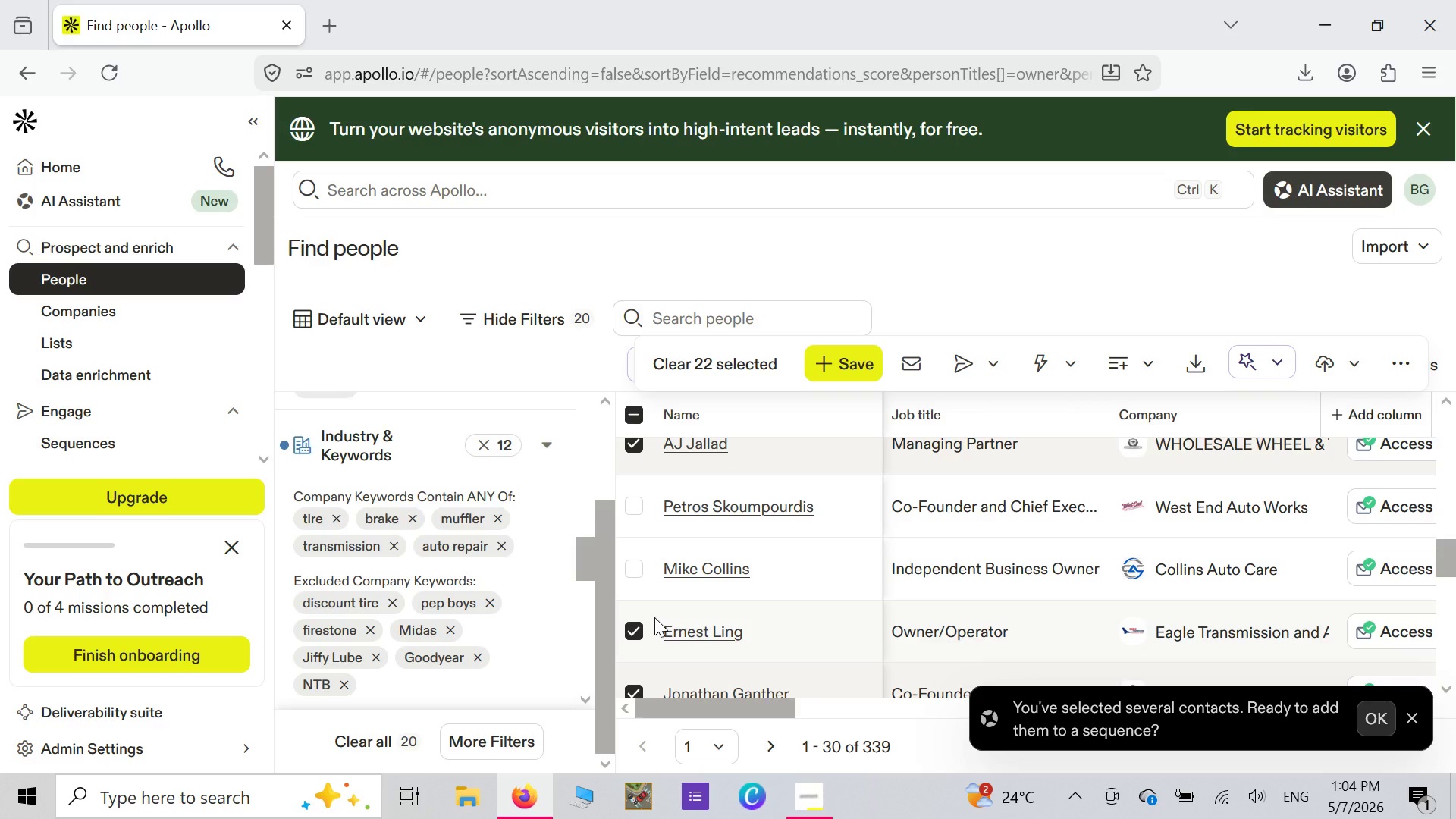 
wait(24.94)
 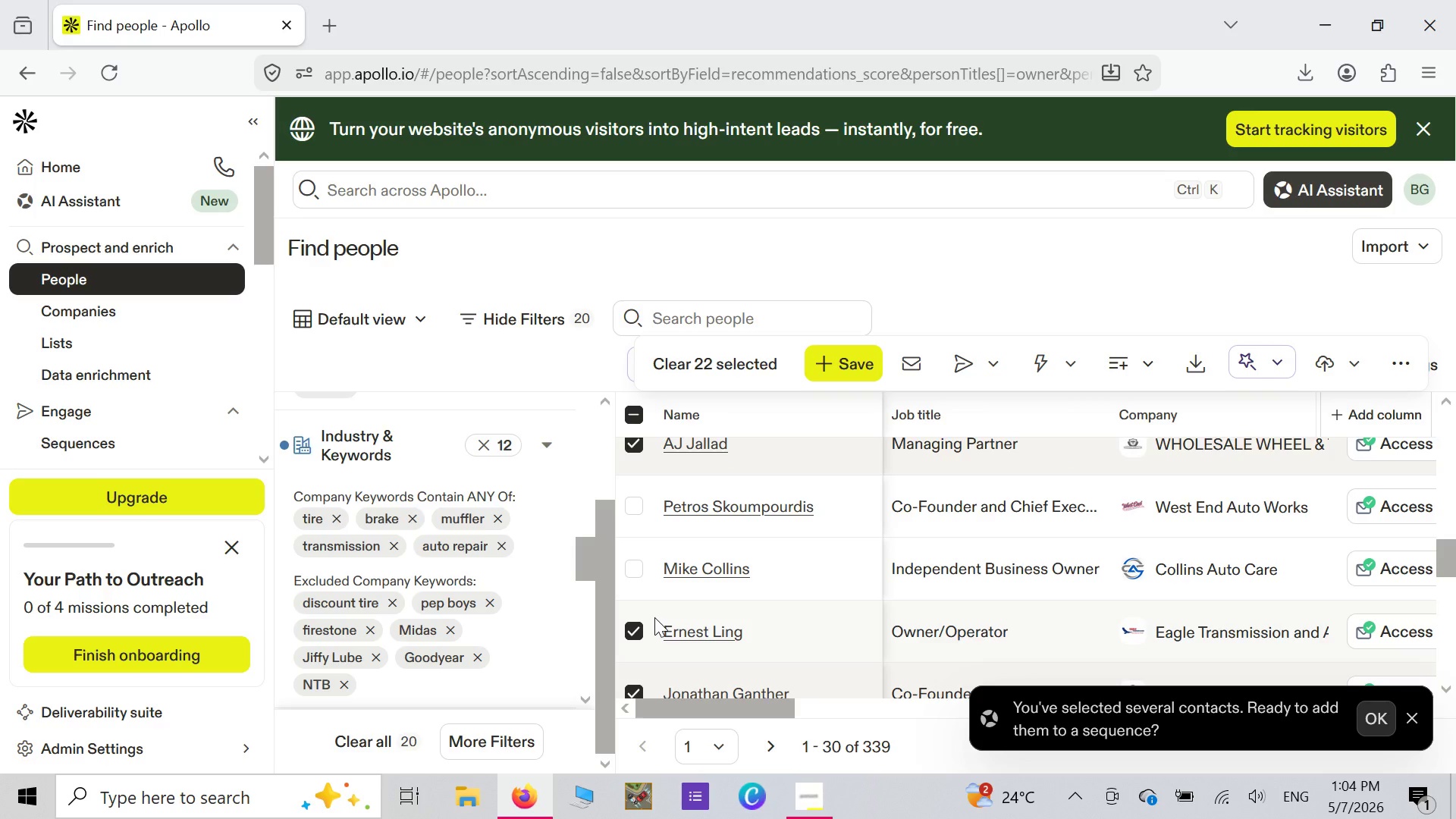 
scroll: coordinate [713, 613], scroll_direction: down, amount: 1.0
 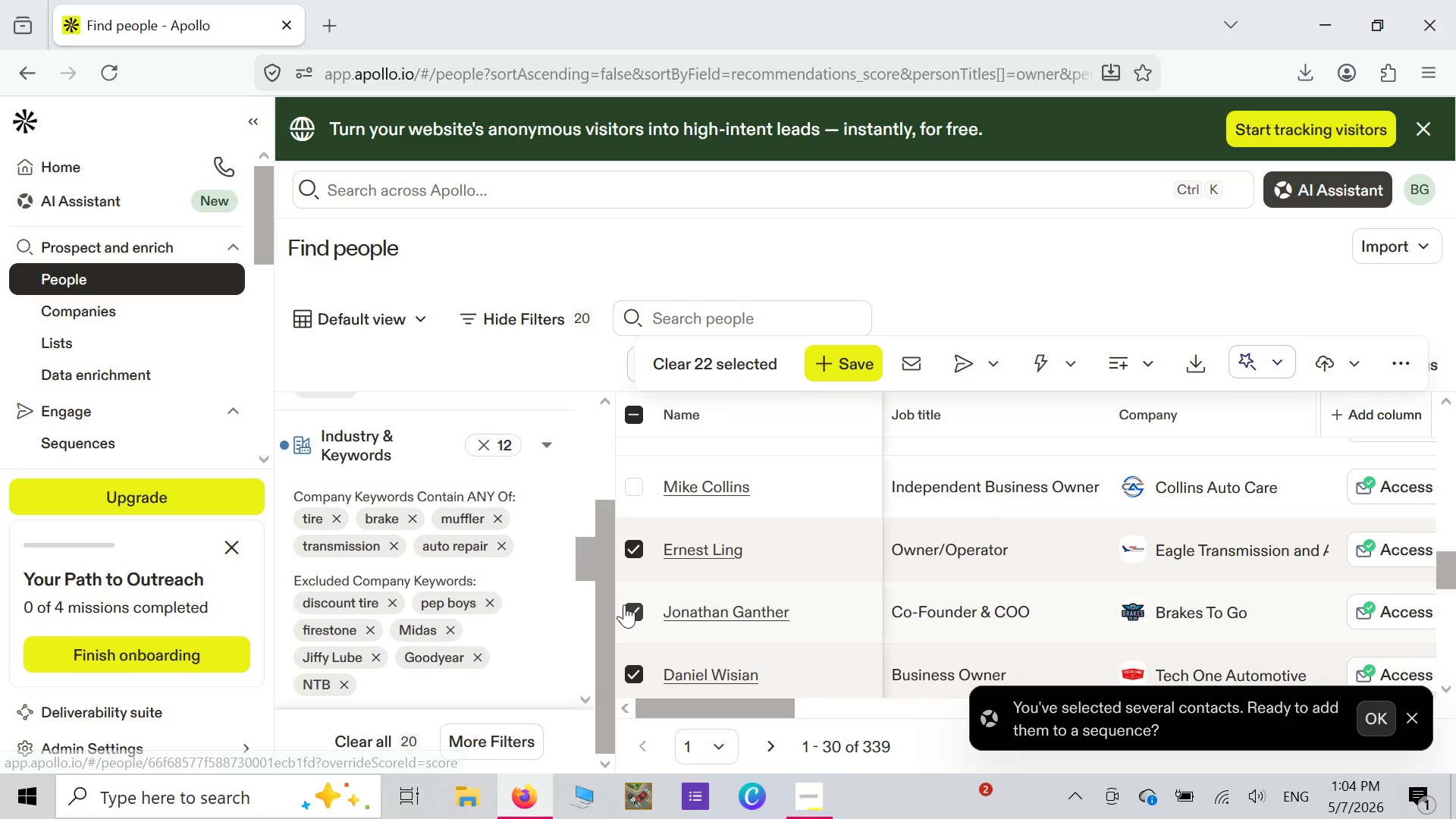 
left_click([631, 610])
 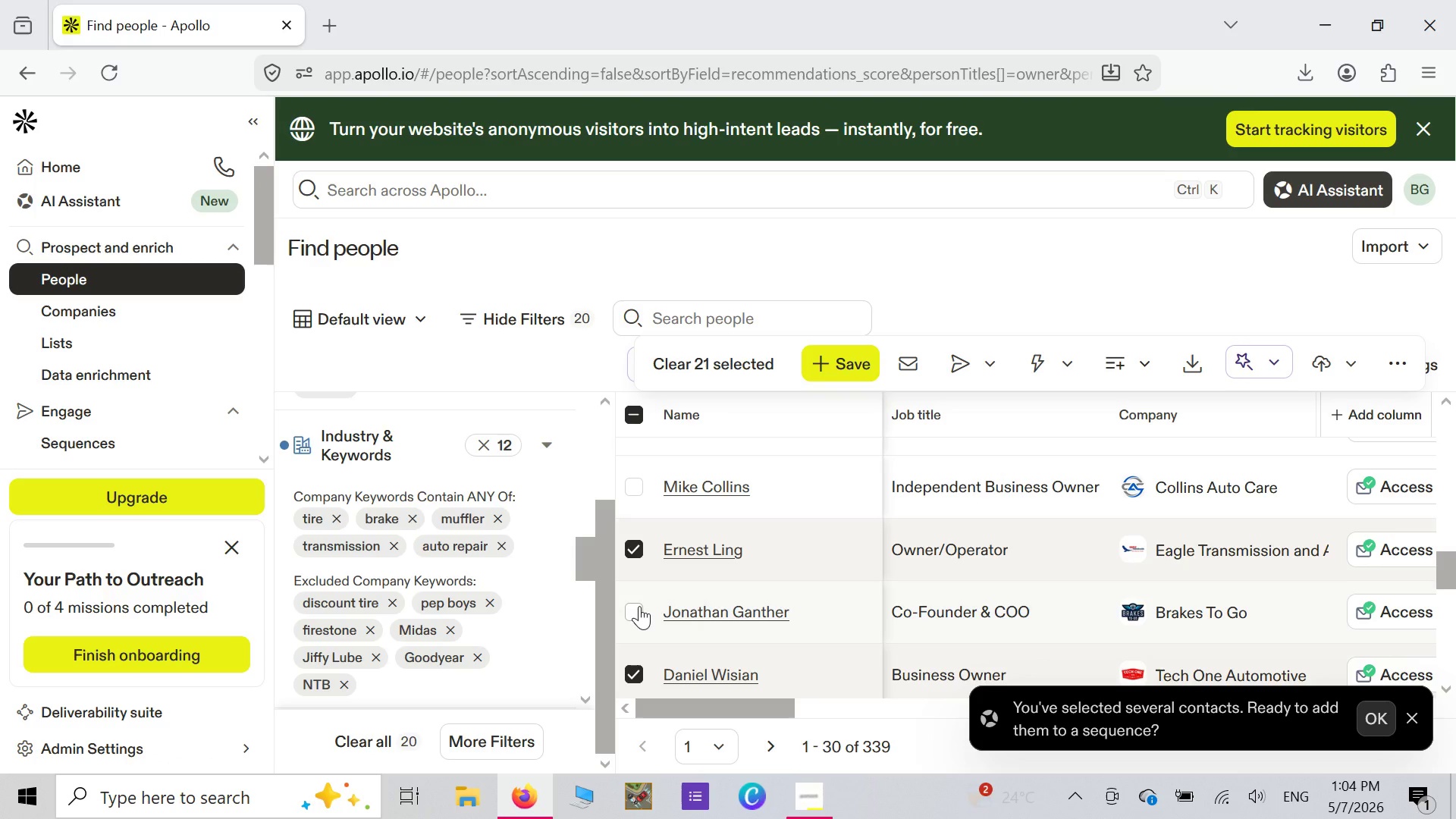 
scroll: coordinate [640, 614], scroll_direction: down, amount: 1.0
 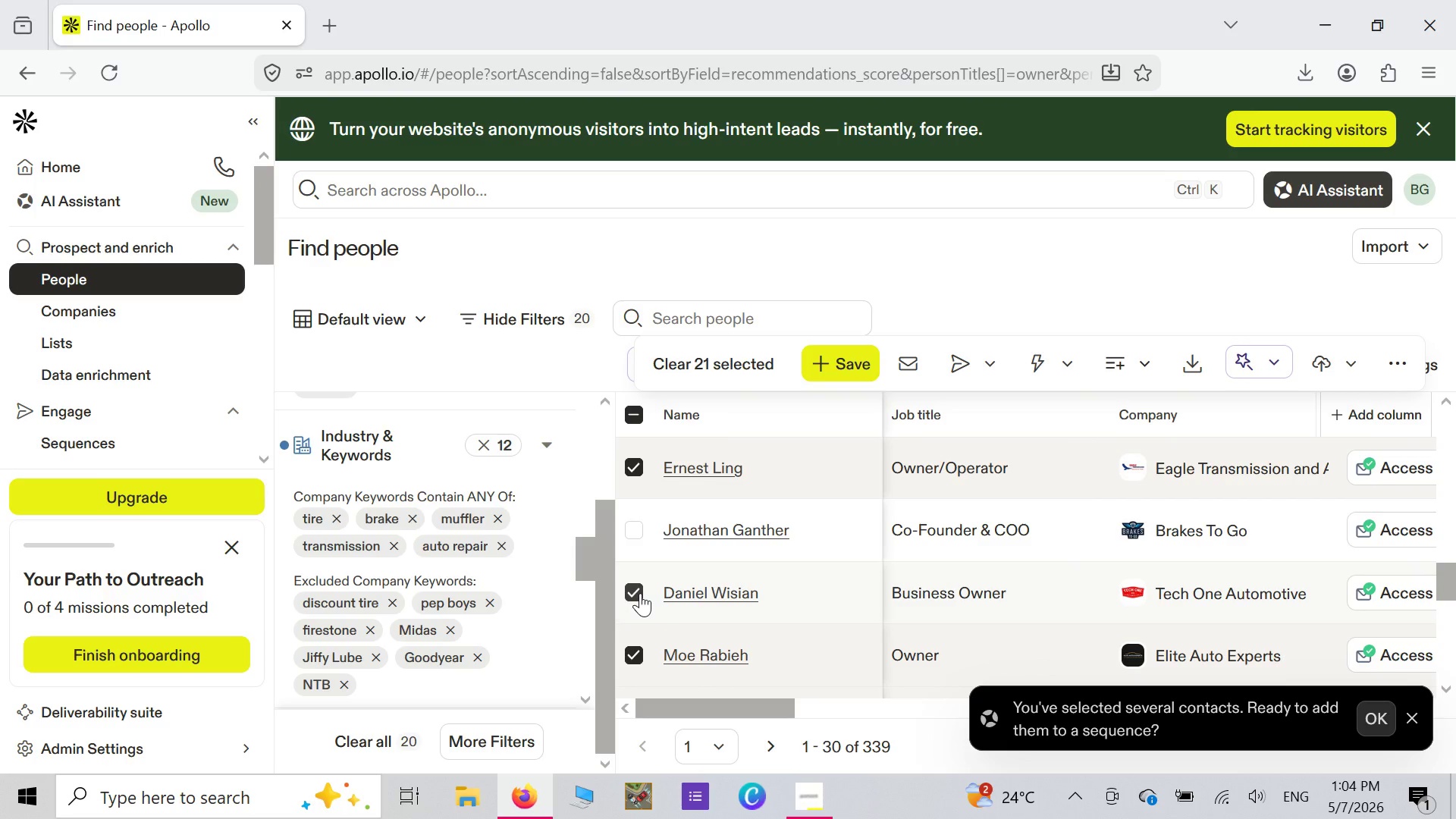 
left_click([639, 595])
 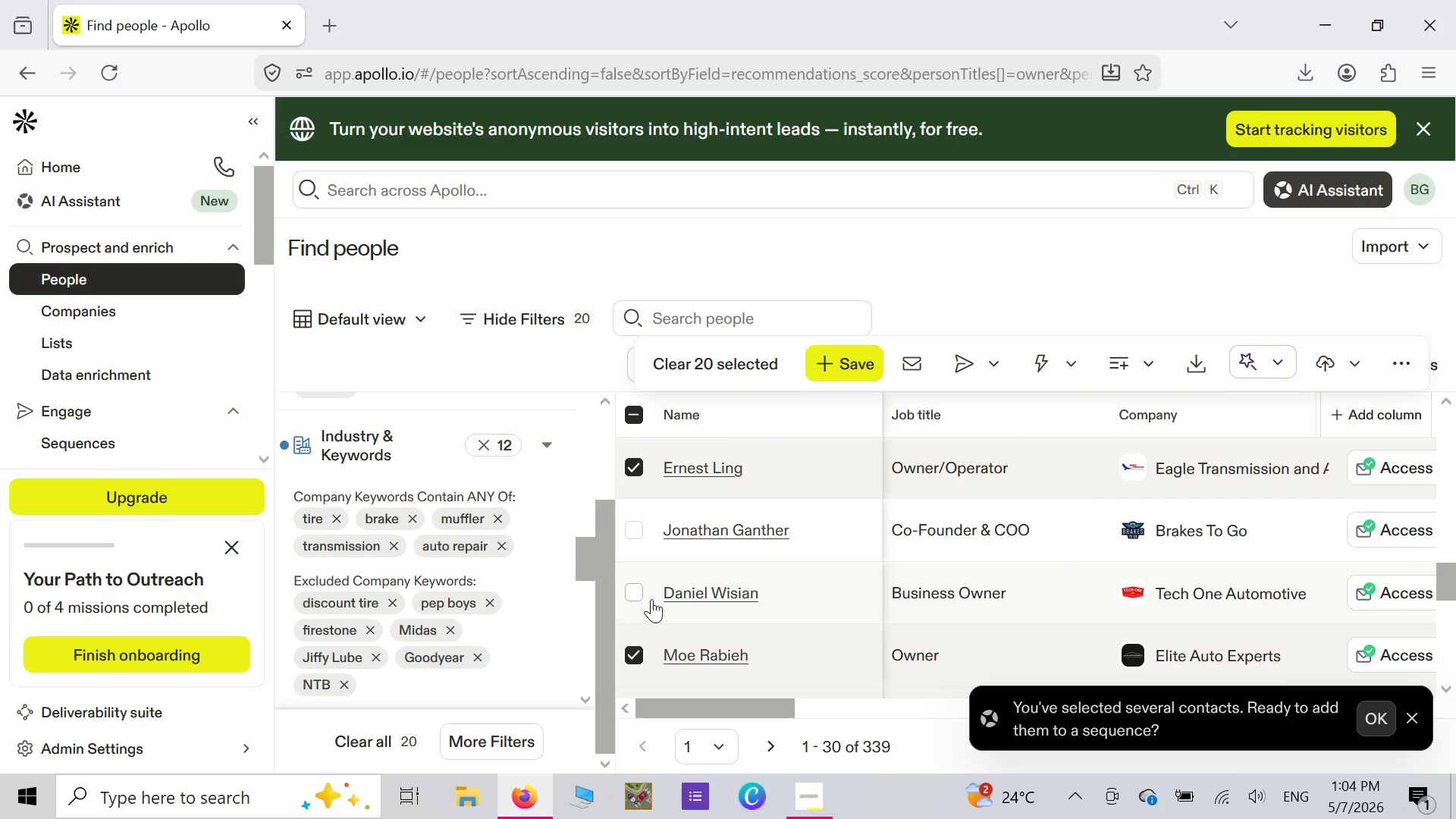 
scroll: coordinate [652, 599], scroll_direction: down, amount: 1.0
 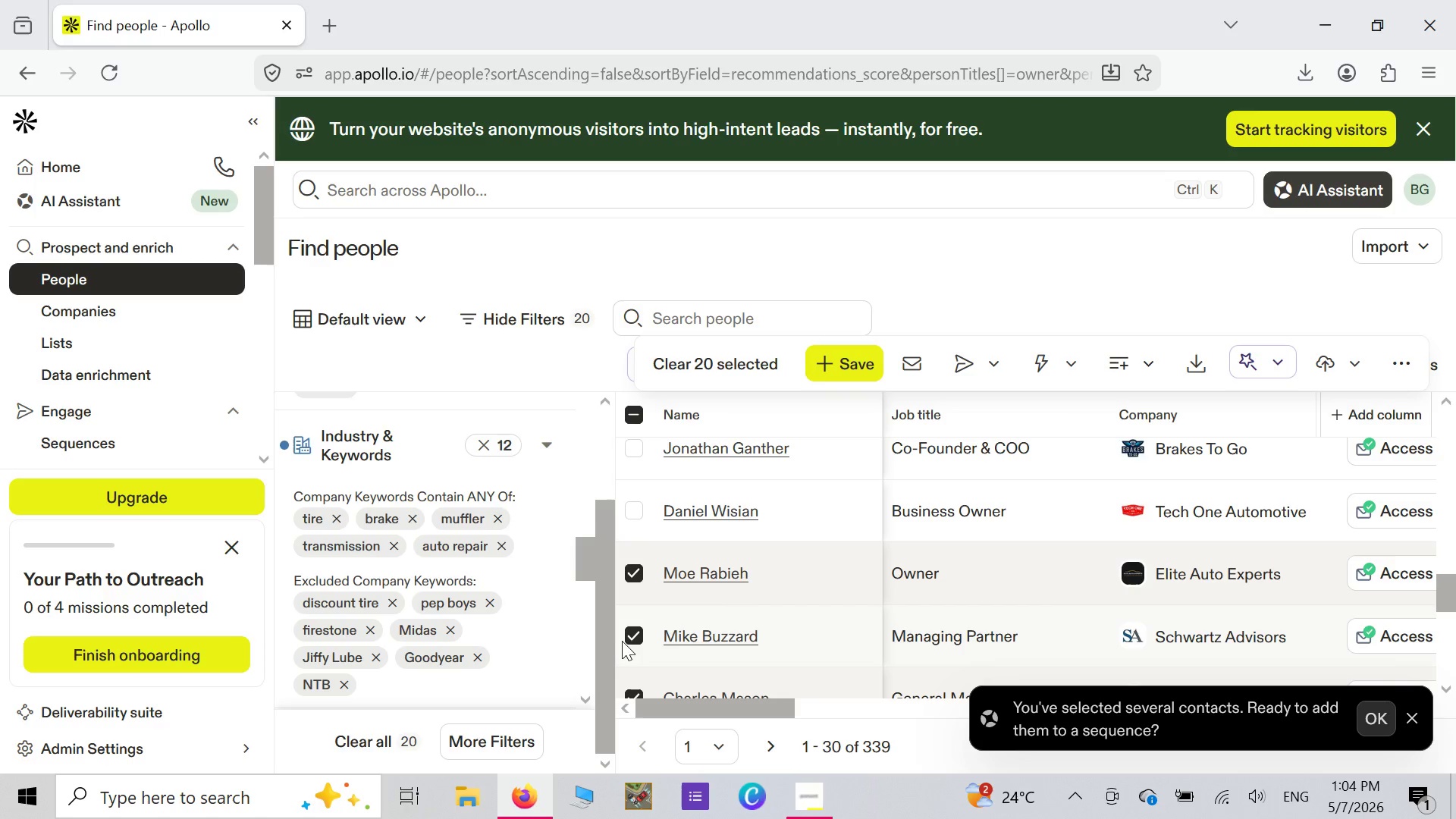 
left_click([626, 638])
 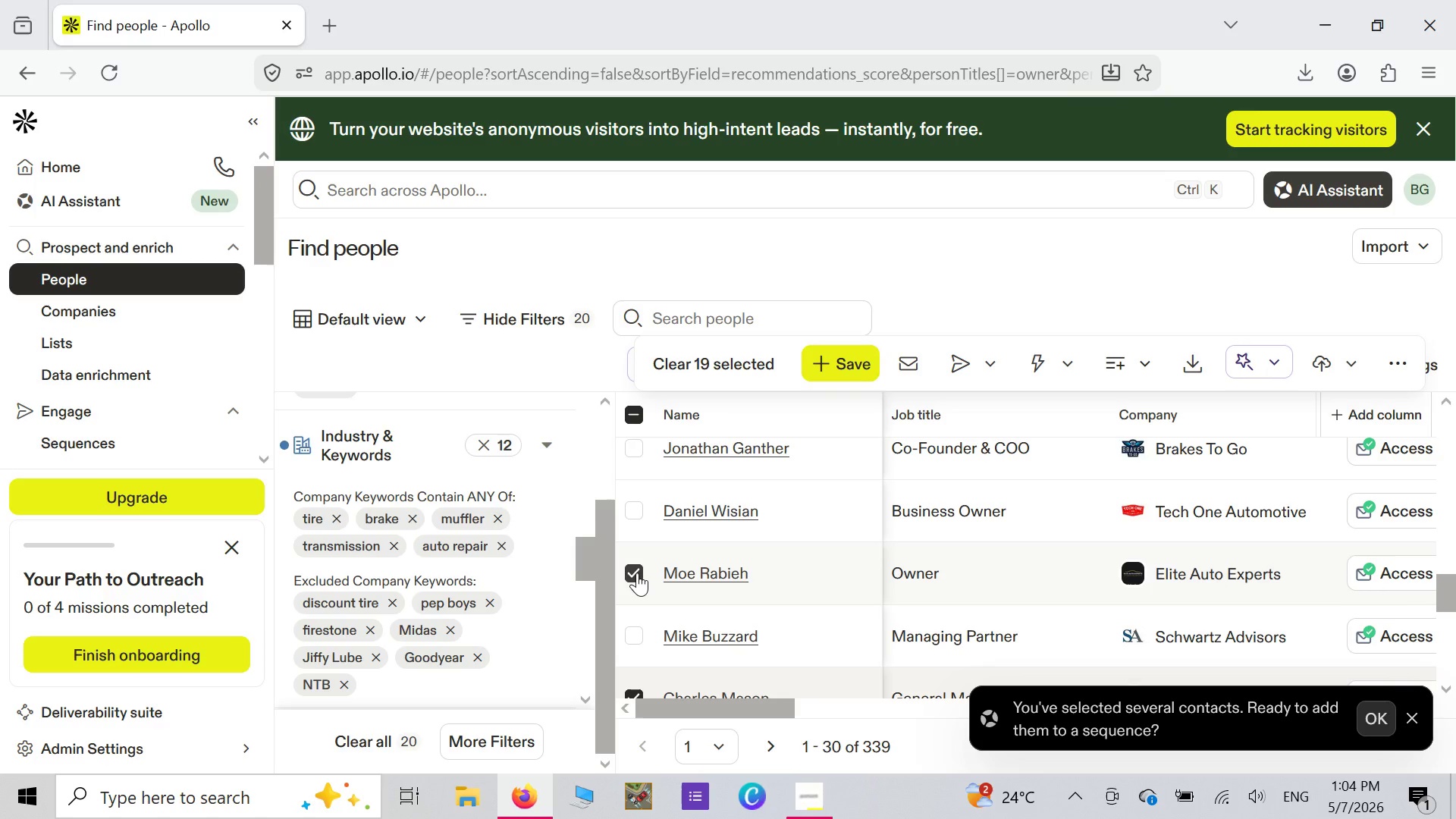 
left_click([637, 573])
 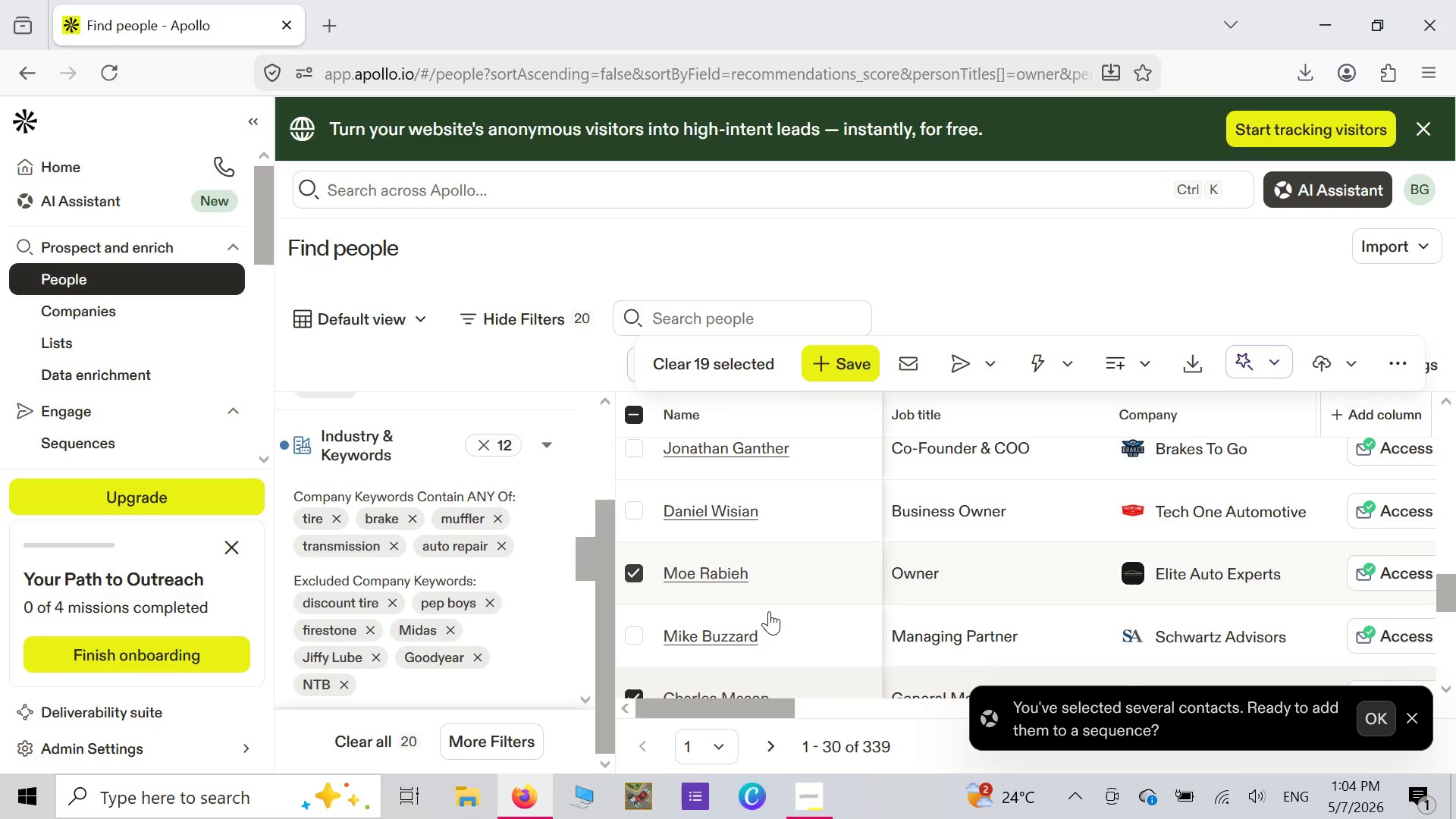 
scroll: coordinate [768, 612], scroll_direction: down, amount: 2.0
 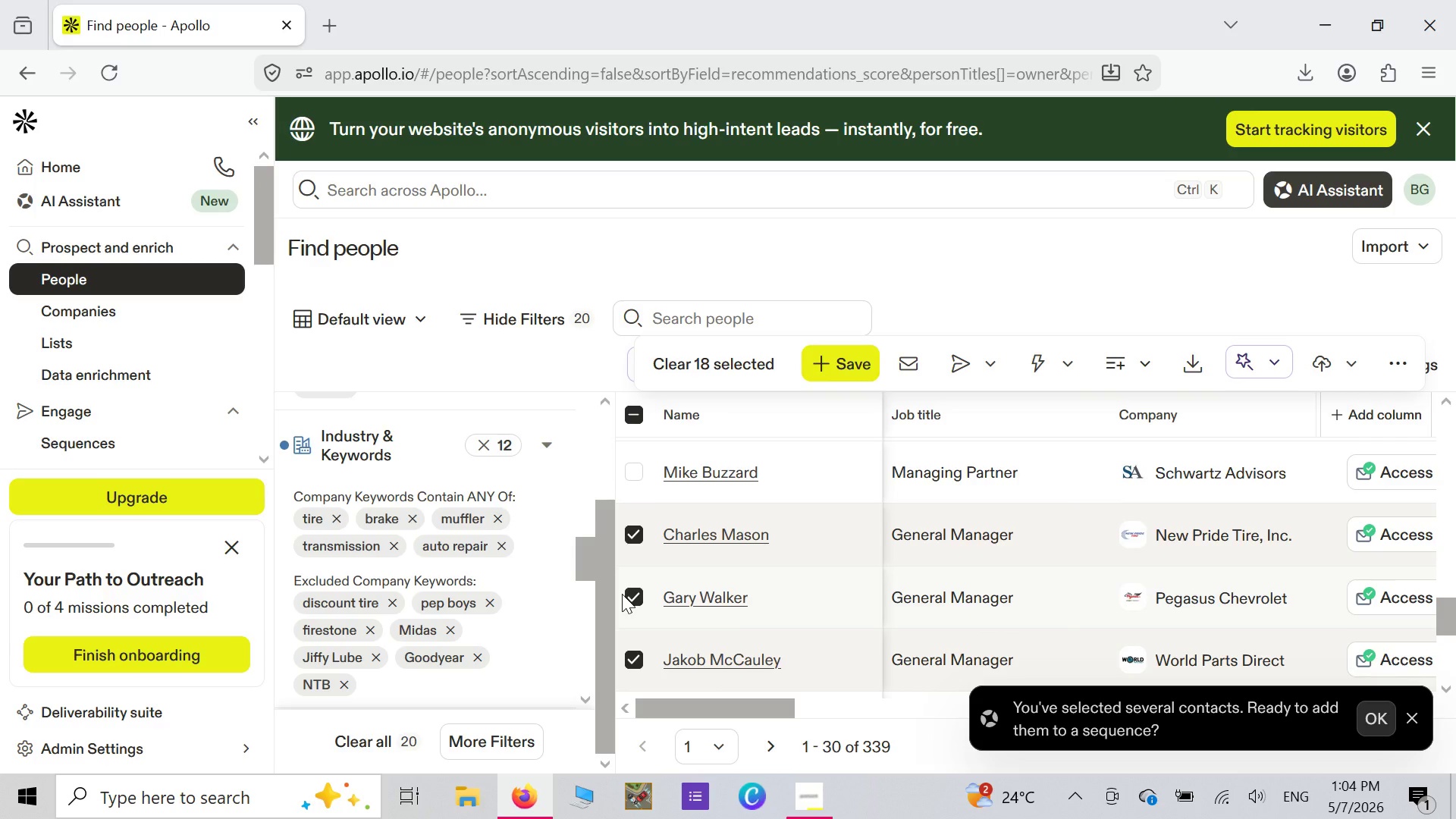 
wait(5.31)
 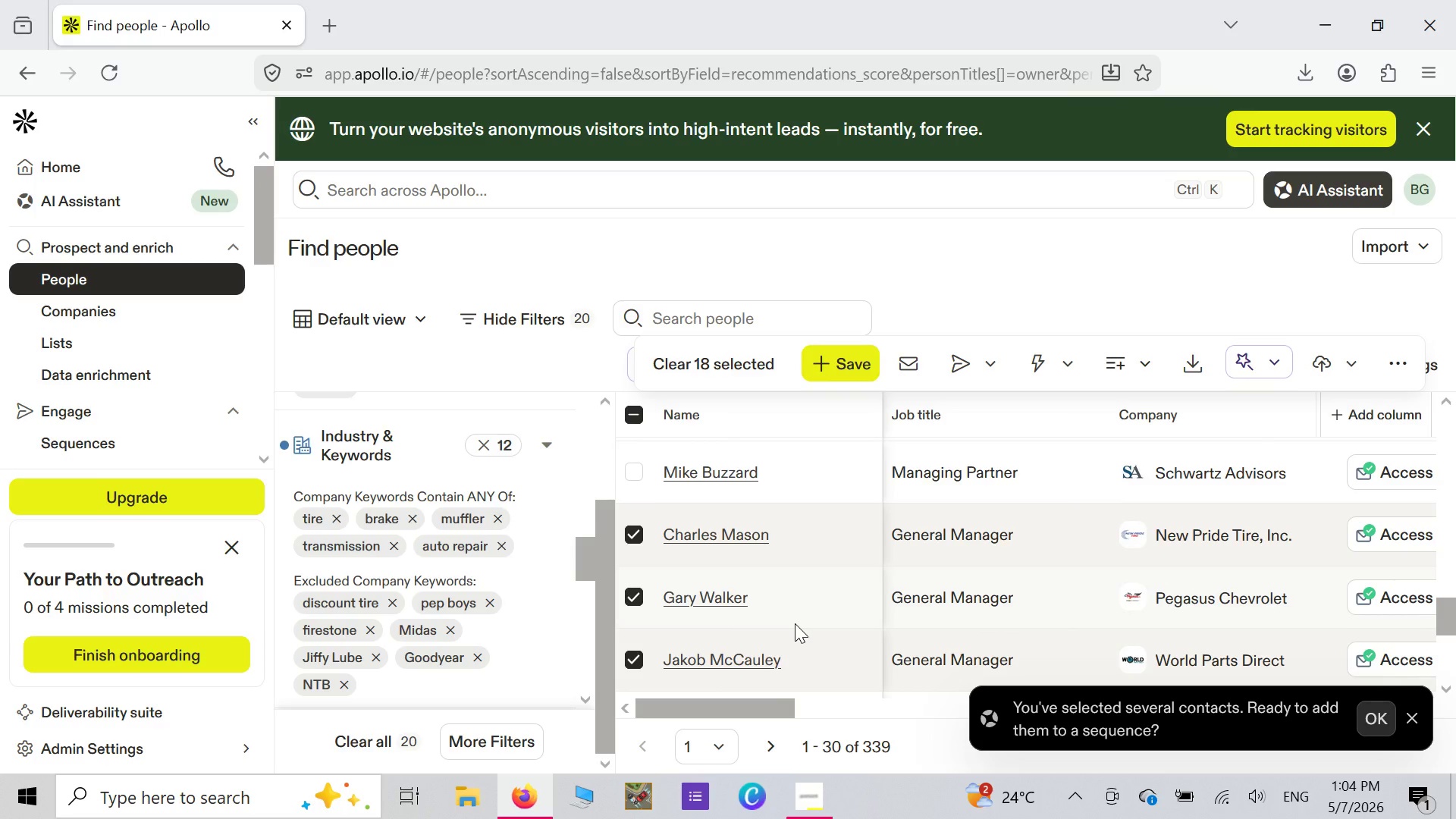 
left_click([633, 596])
 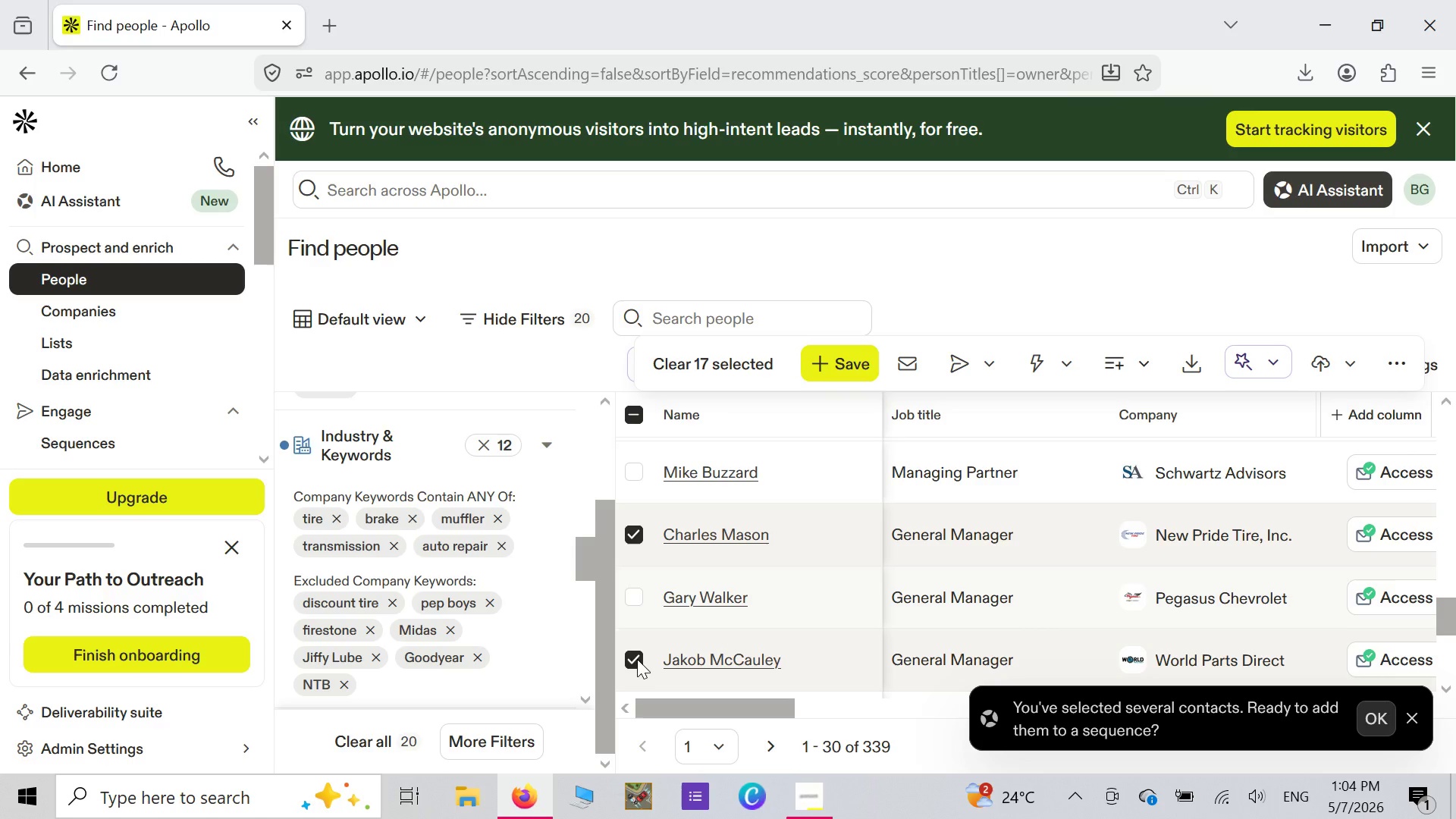 
left_click([637, 659])
 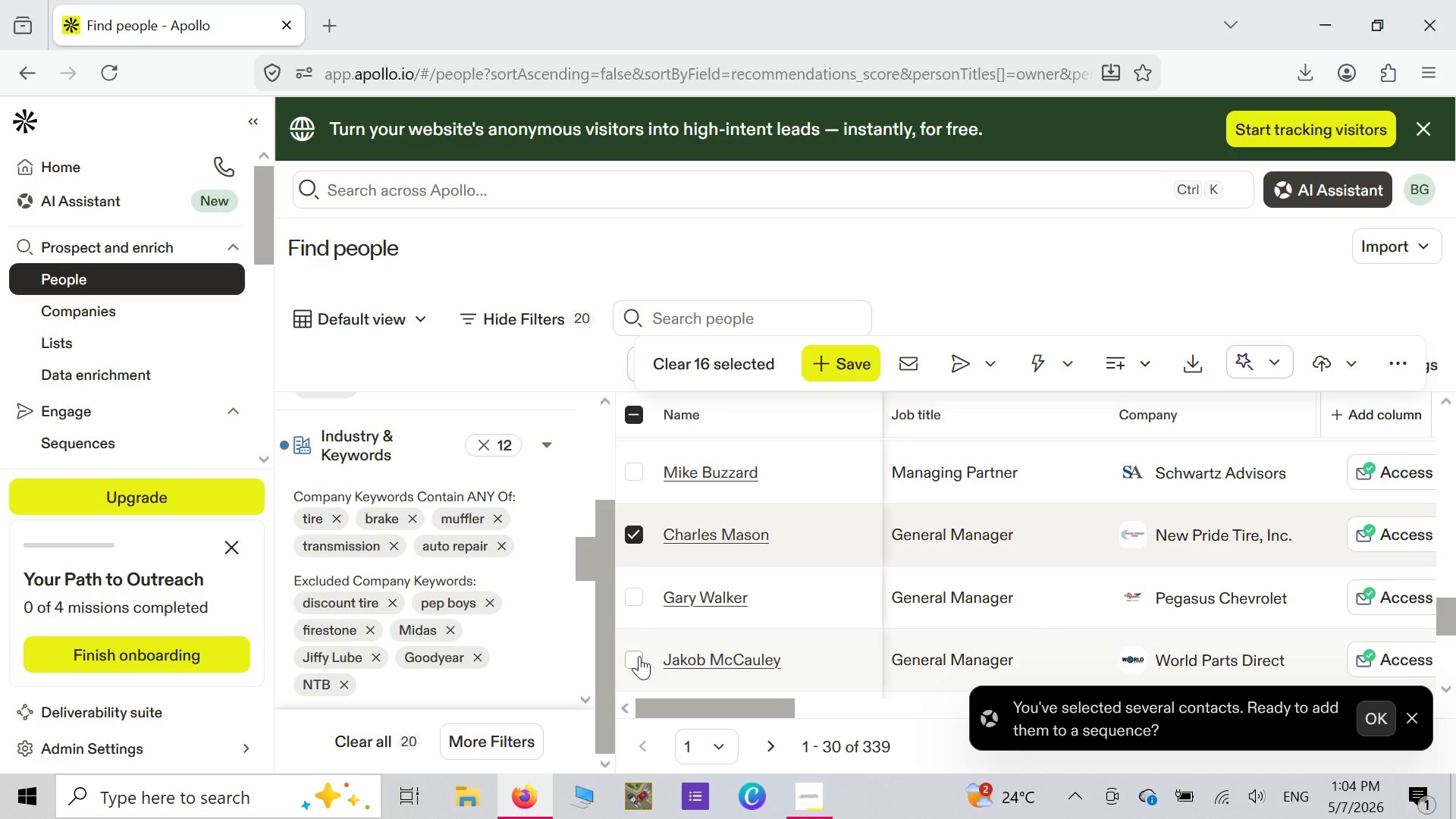 
scroll: coordinate [639, 656], scroll_direction: down, amount: 10.0
 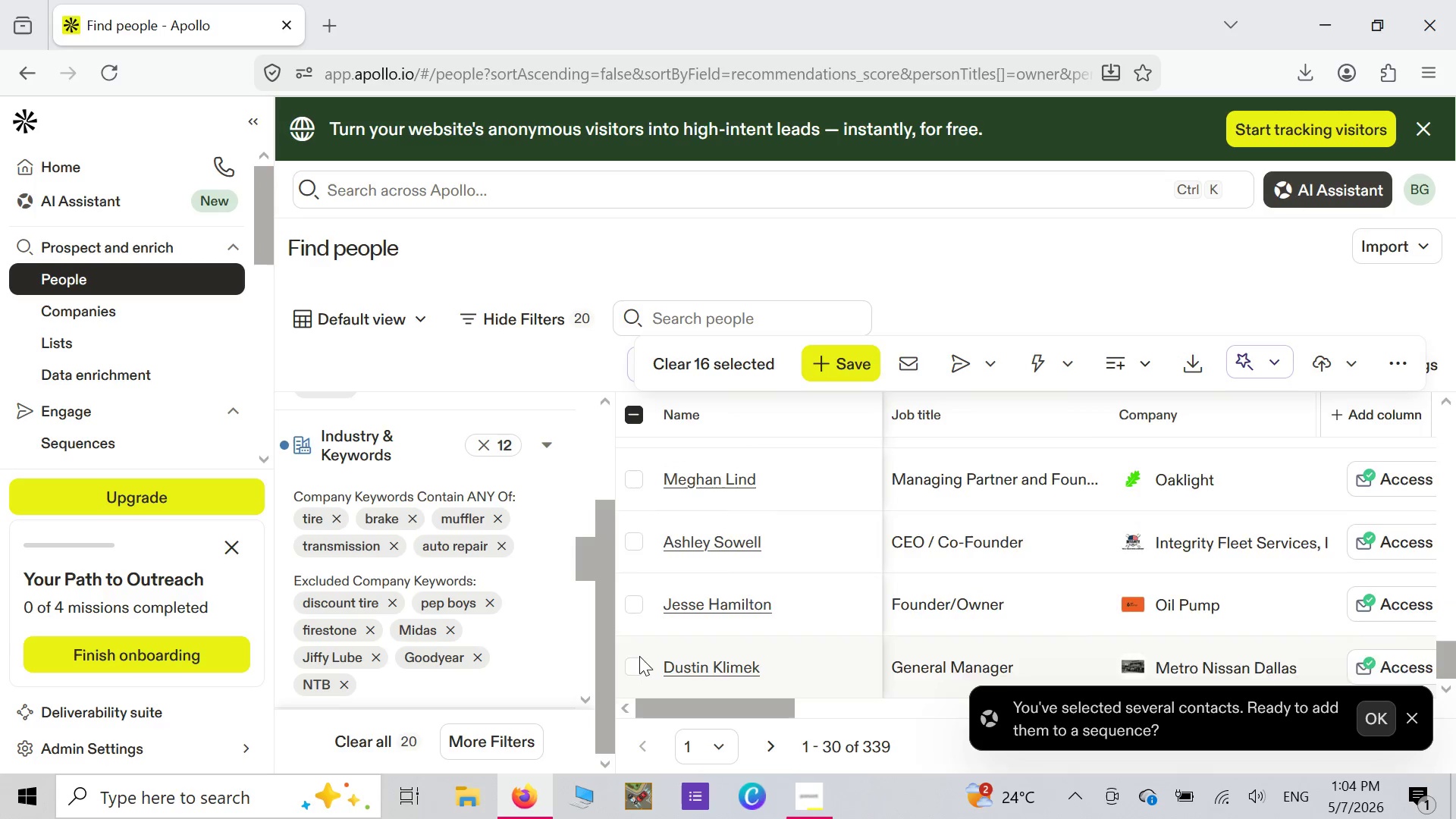 
scroll: coordinate [626, 583], scroll_direction: up, amount: 7.0
 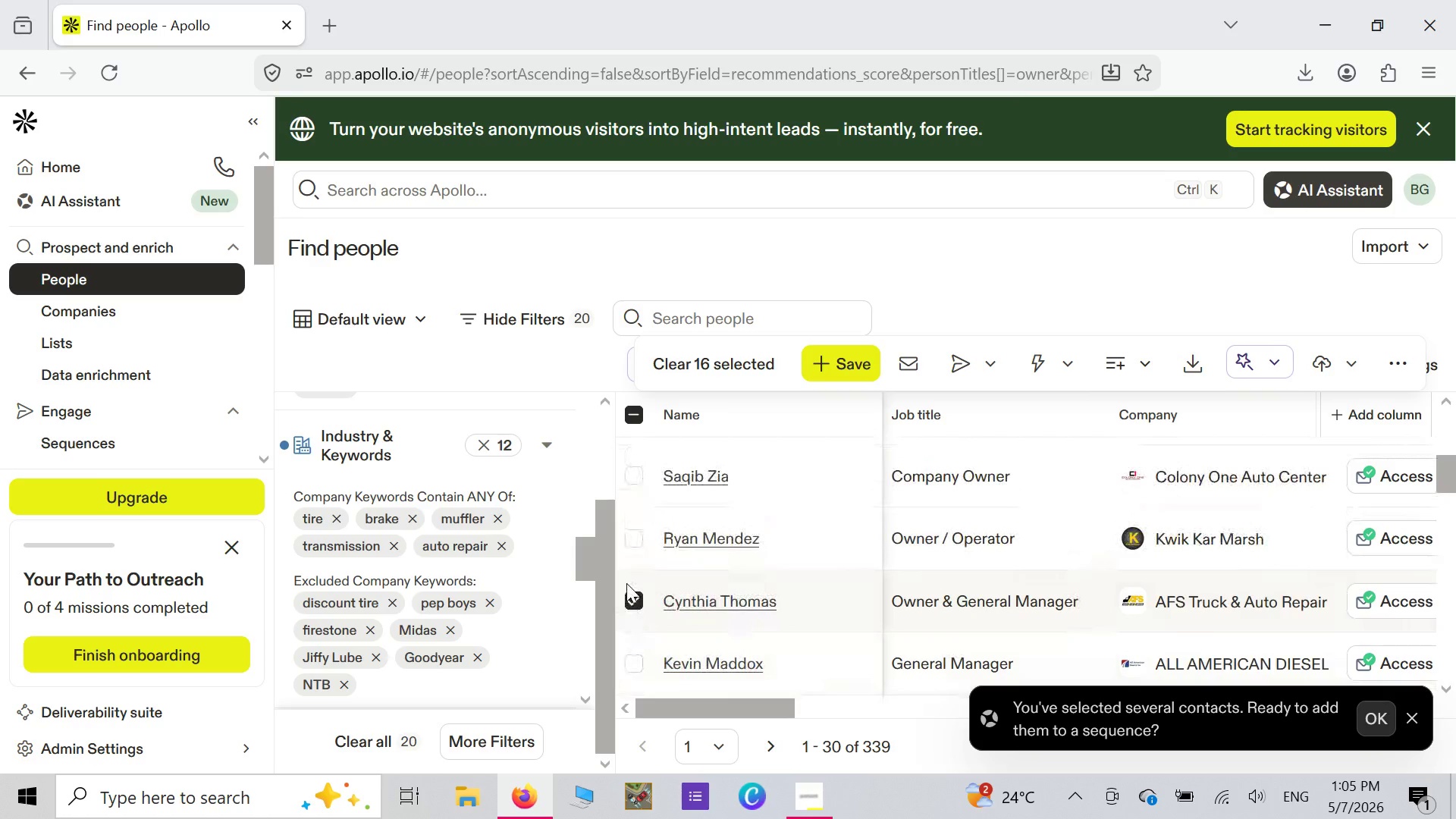 
scroll: coordinate [626, 583], scroll_direction: up, amount: 3.0
 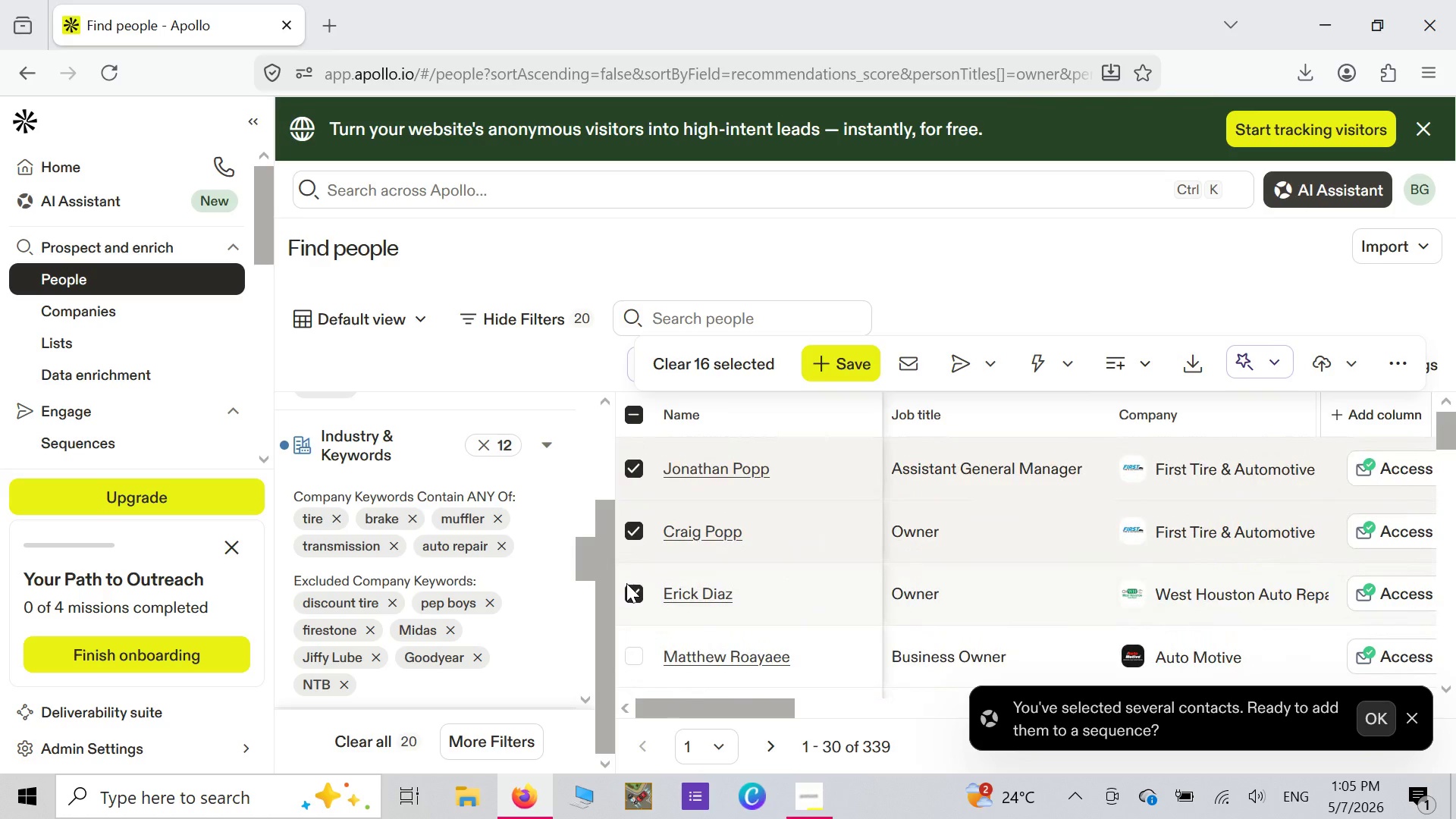 
scroll: coordinate [627, 583], scroll_direction: down, amount: 21.0
 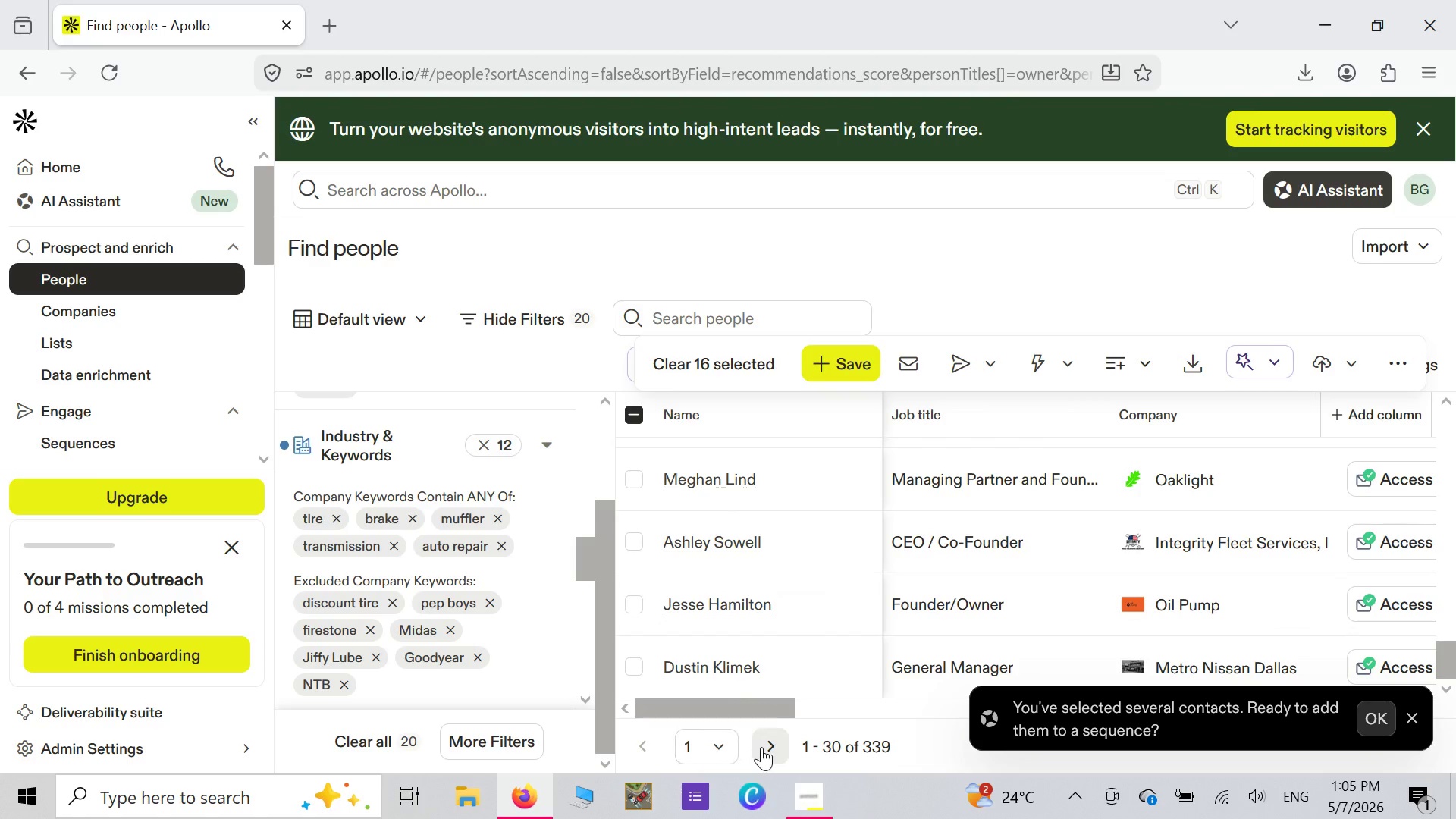 
left_click([761, 747])
 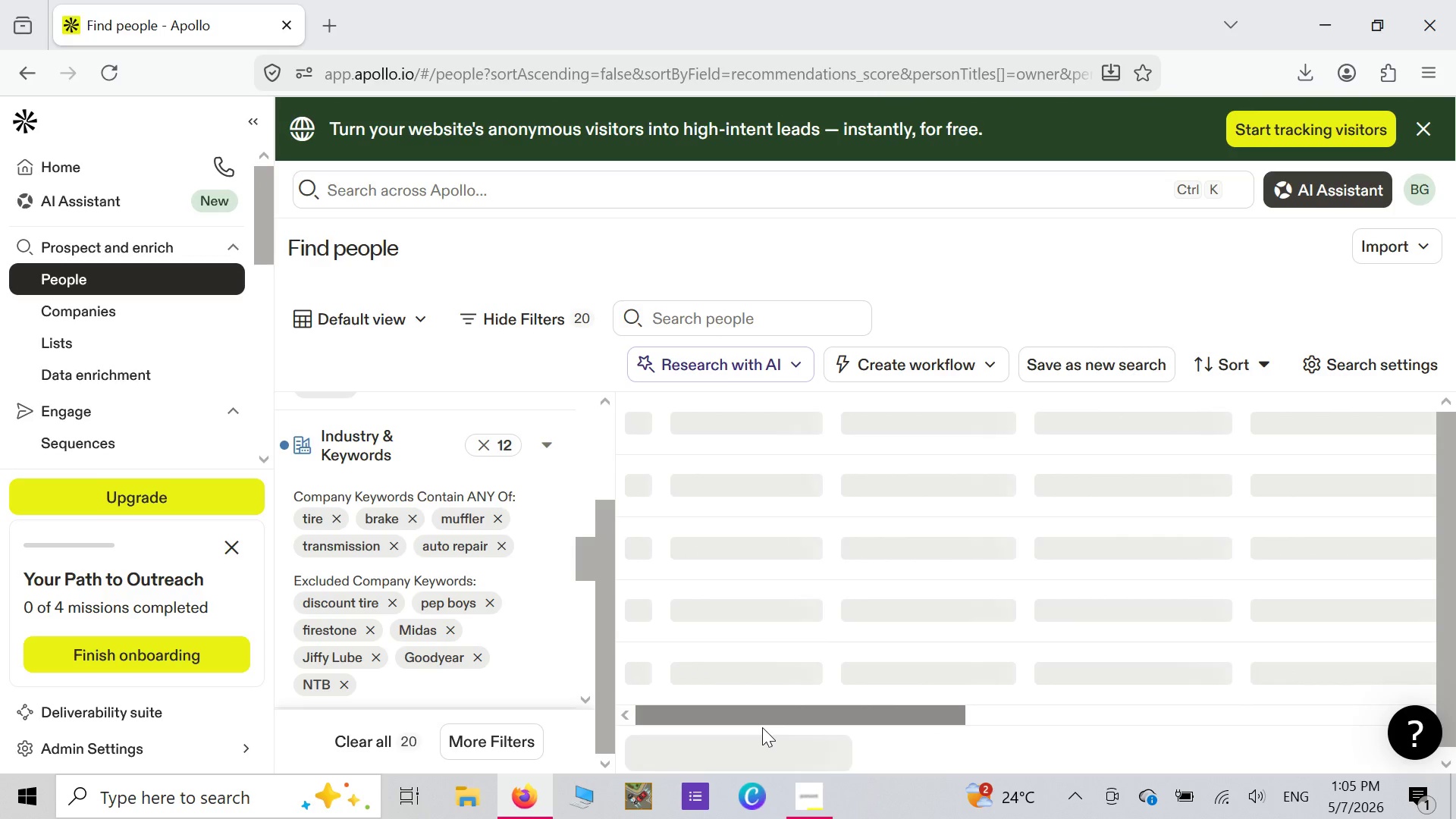 
wait(7.57)
 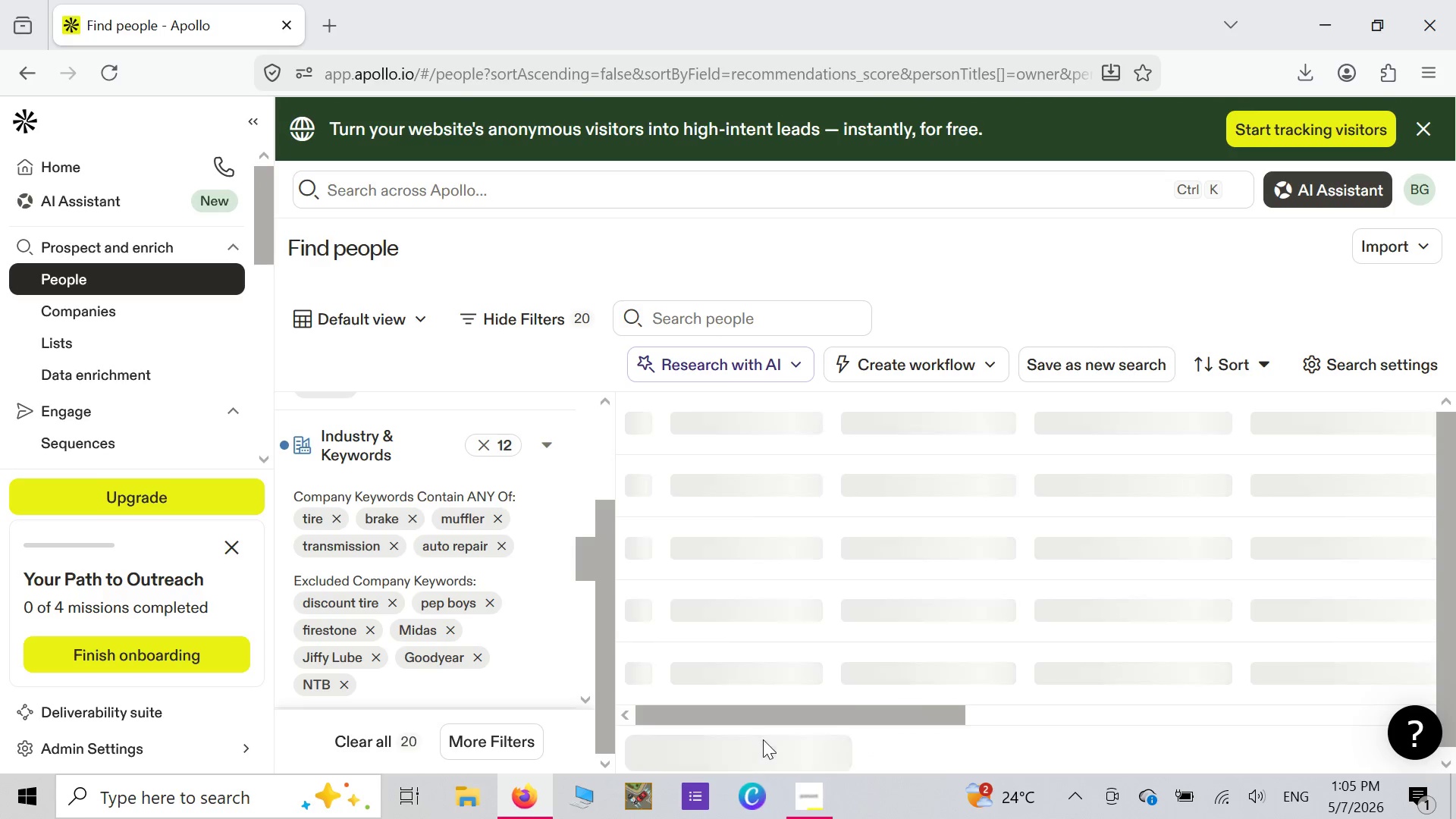 
mouse_move([783, 685])
 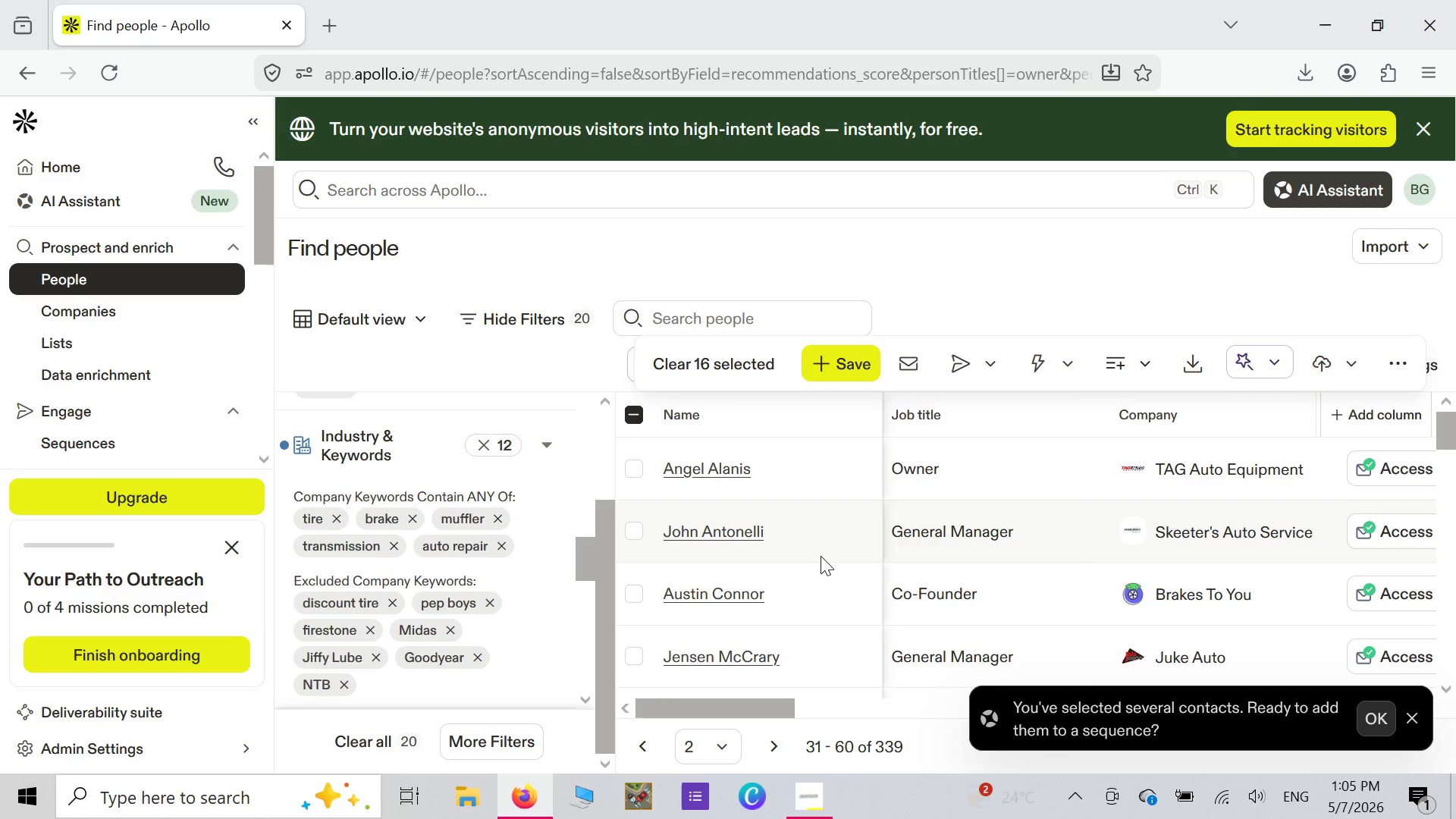 
scroll: coordinate [820, 557], scroll_direction: down, amount: 2.0
 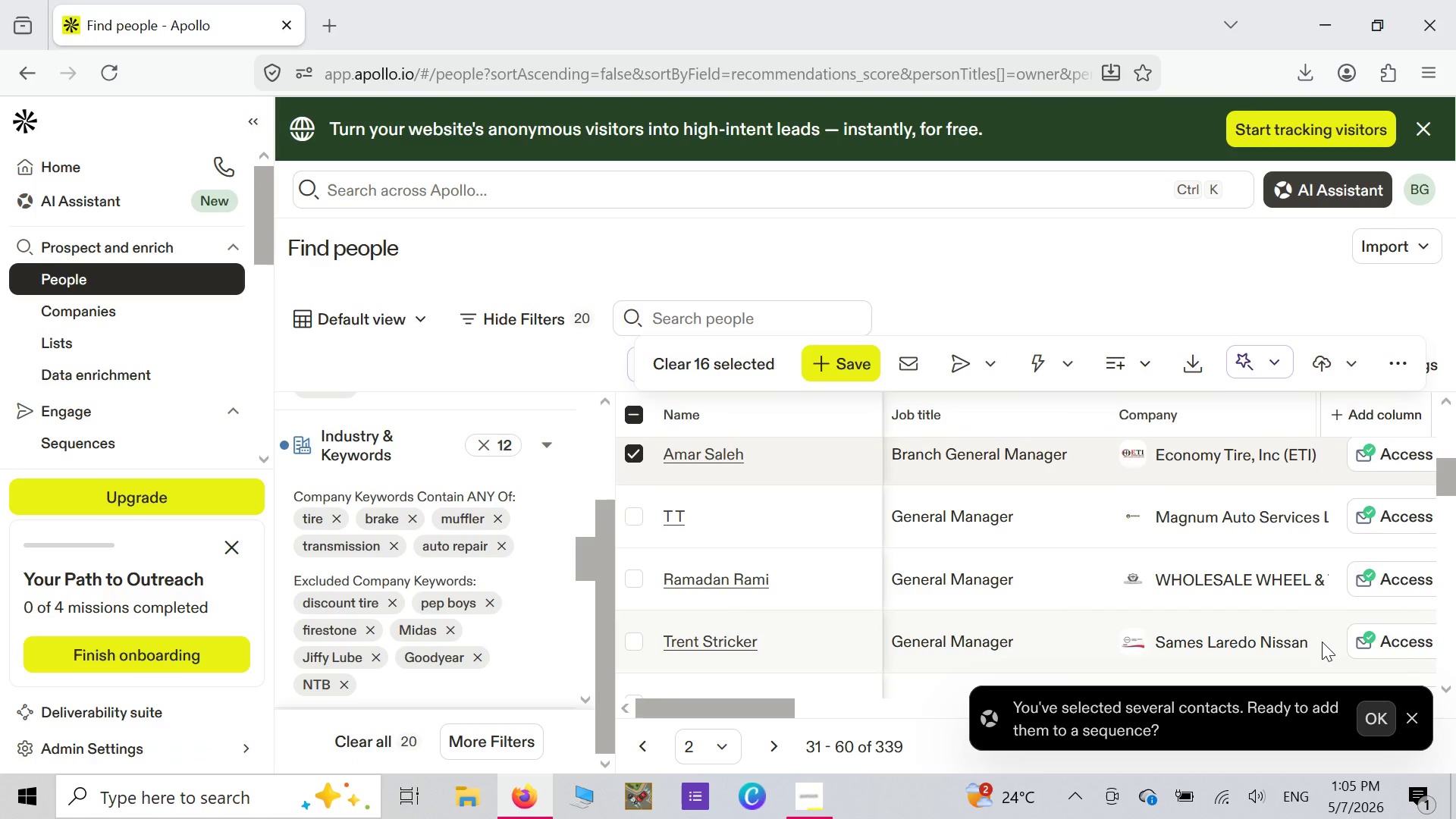 
left_click_drag(start_coordinate=[1323, 566], to_coordinate=[1323, 550])
 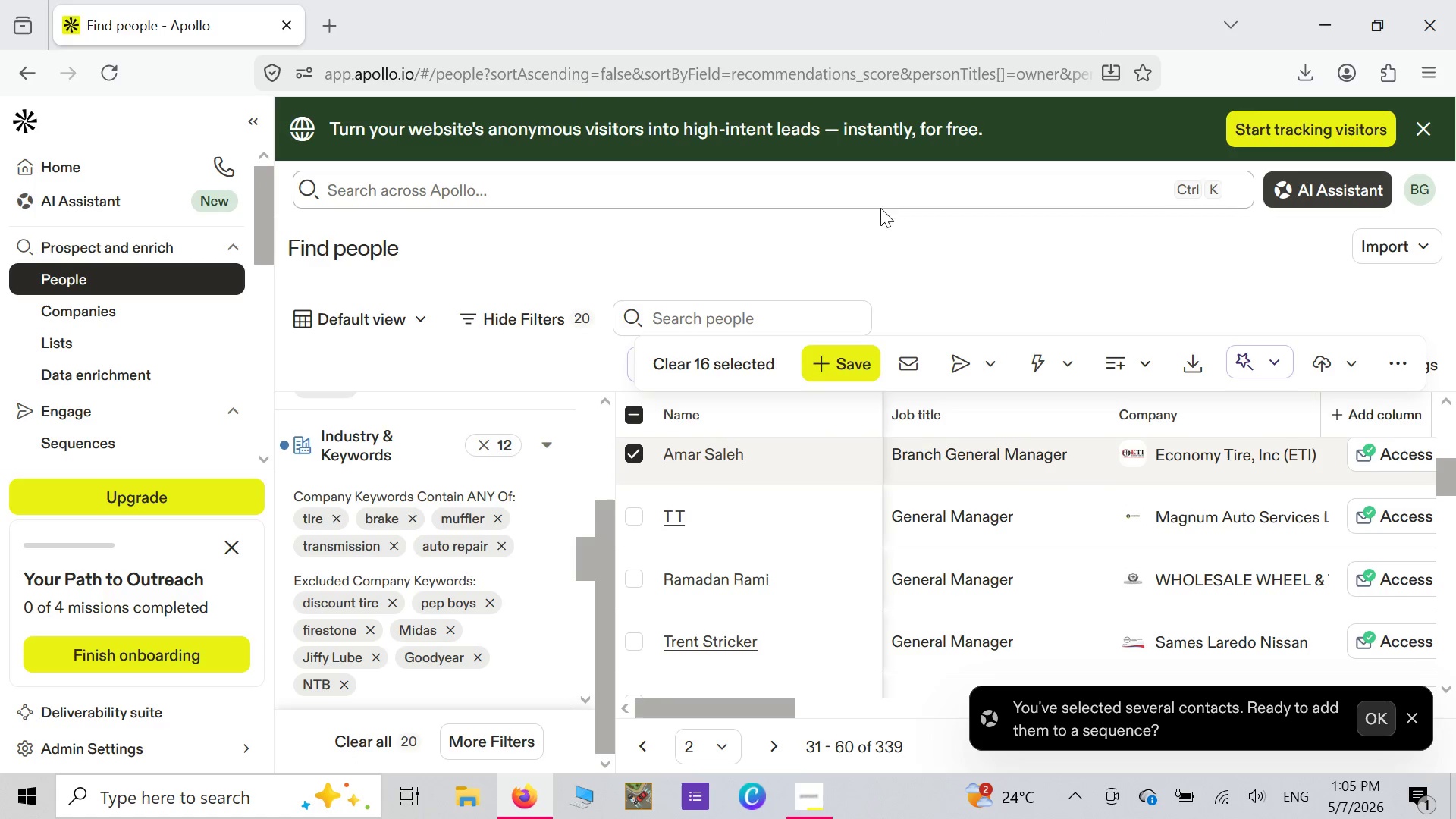 
scroll: coordinate [905, 438], scroll_direction: down, amount: 6.0
 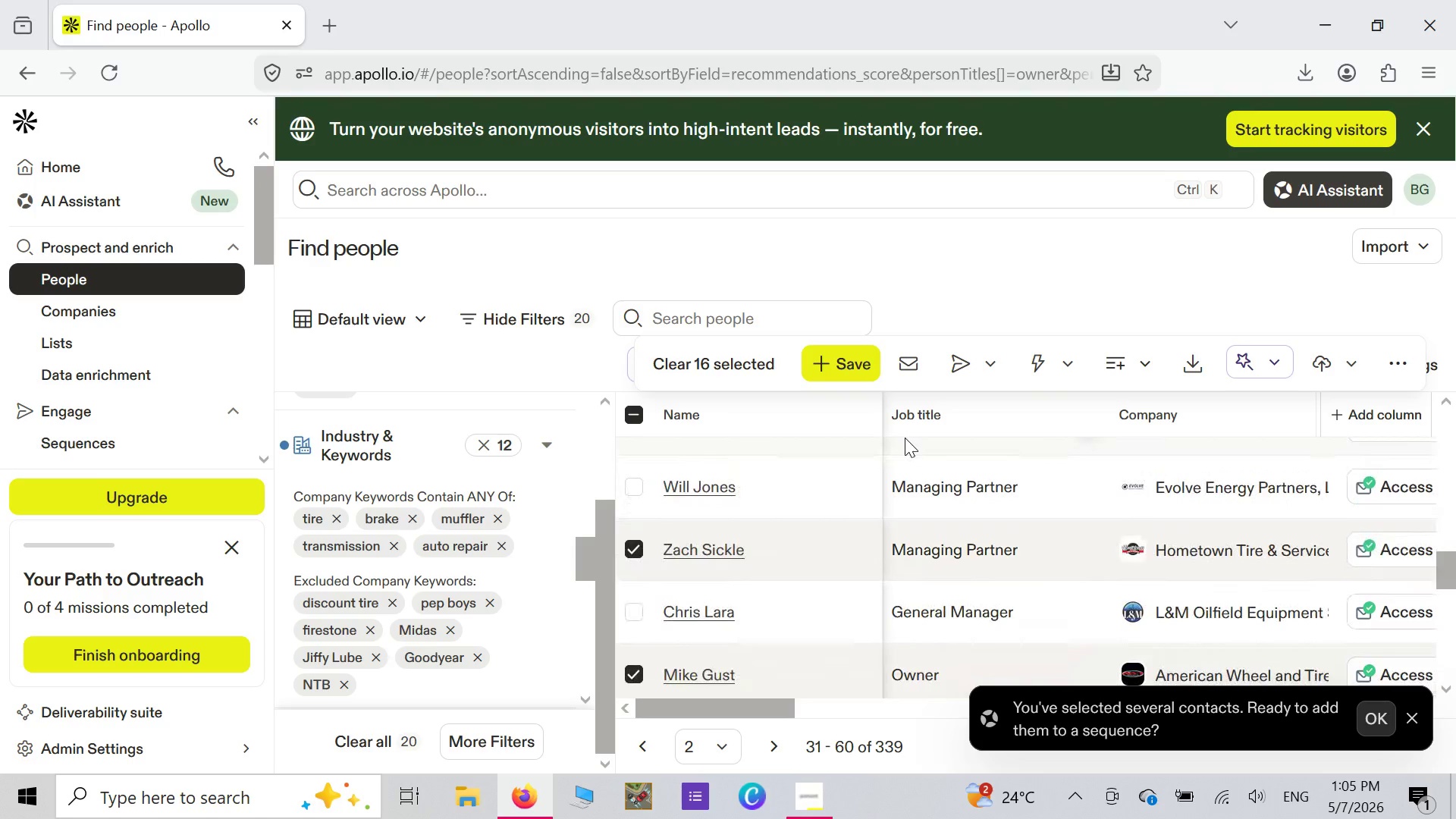 
scroll: coordinate [911, 427], scroll_direction: down, amount: 6.0
 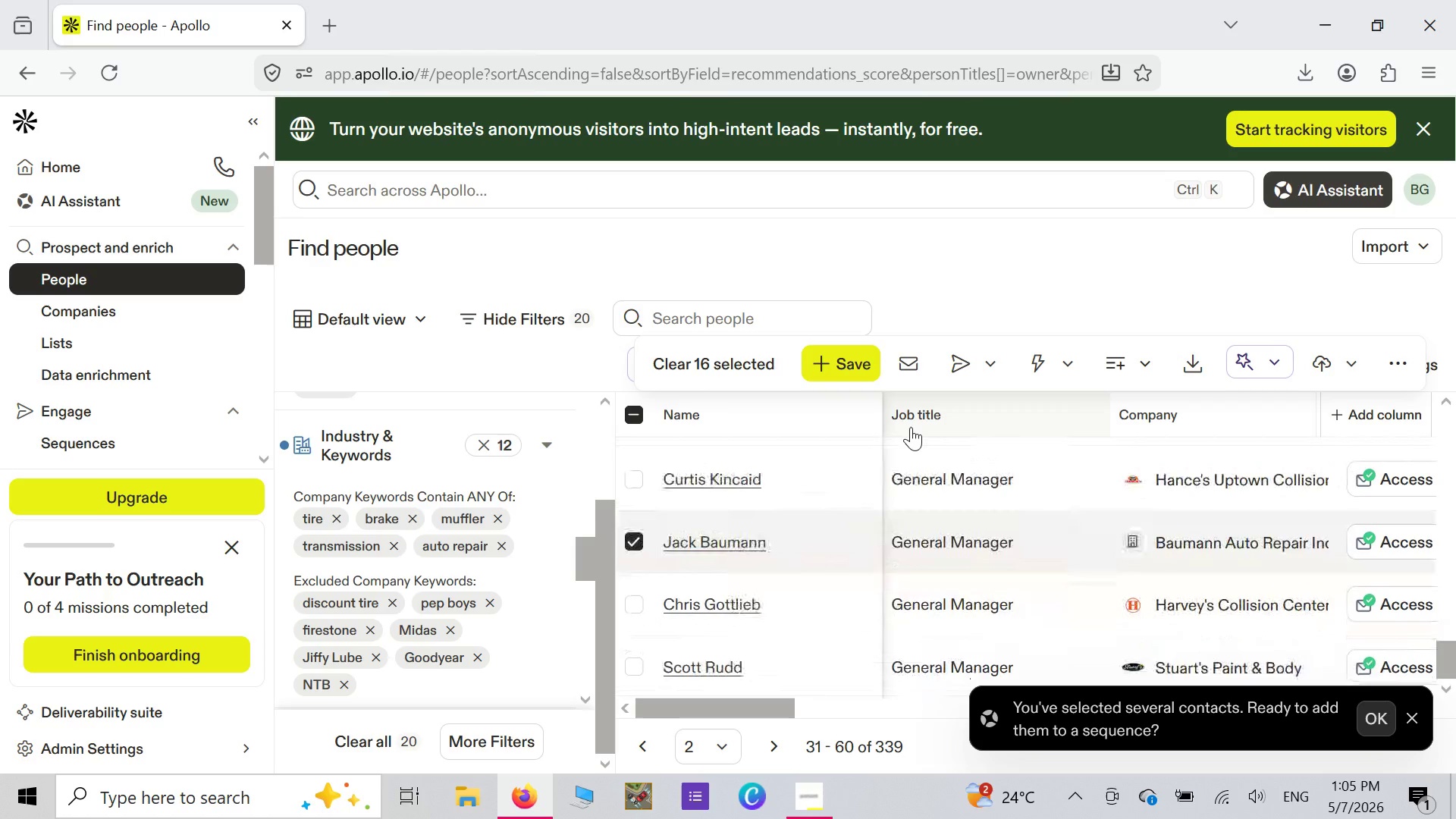 
scroll: coordinate [905, 438], scroll_direction: down, amount: 5.0
 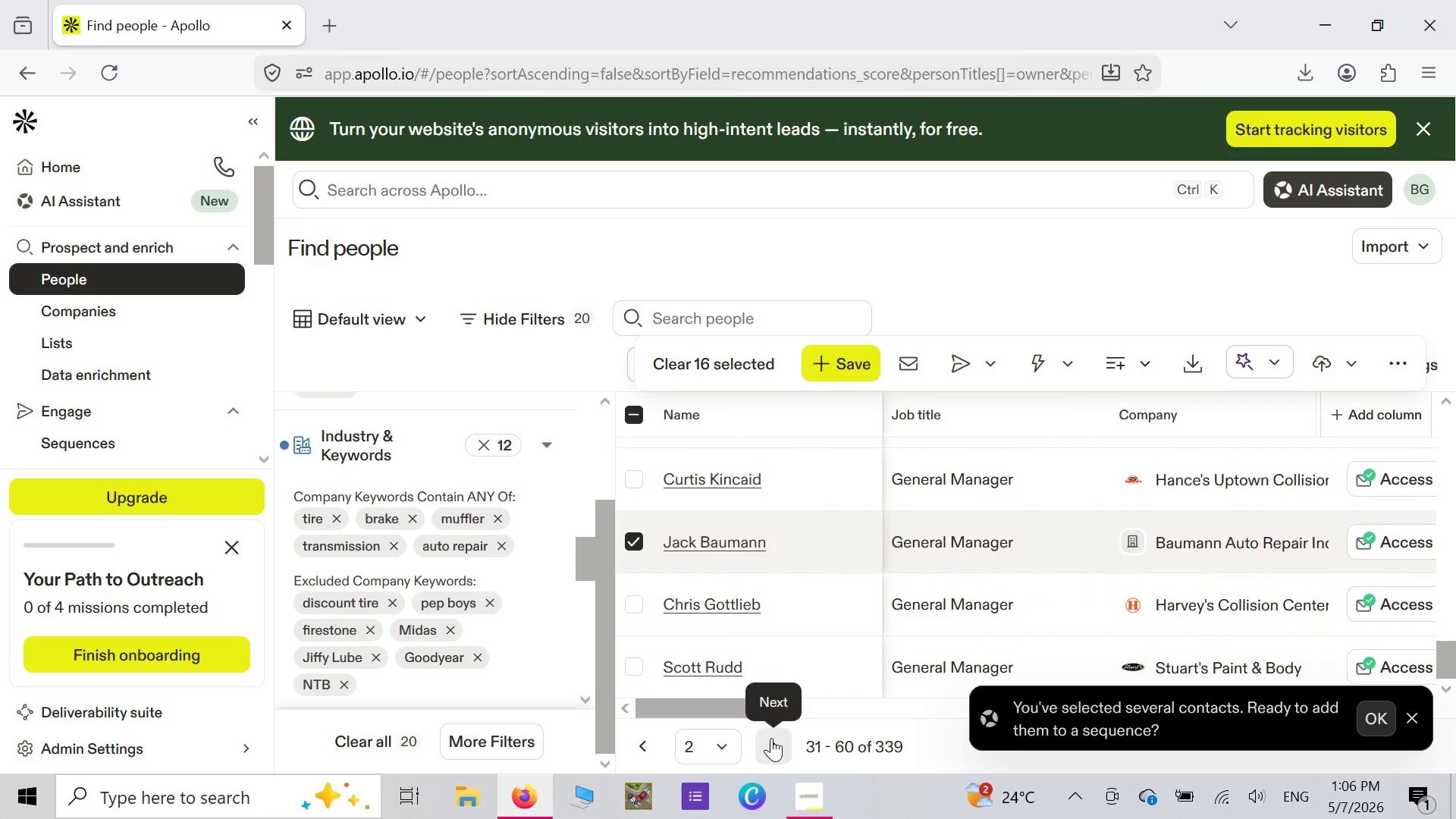 
left_click([771, 738])
 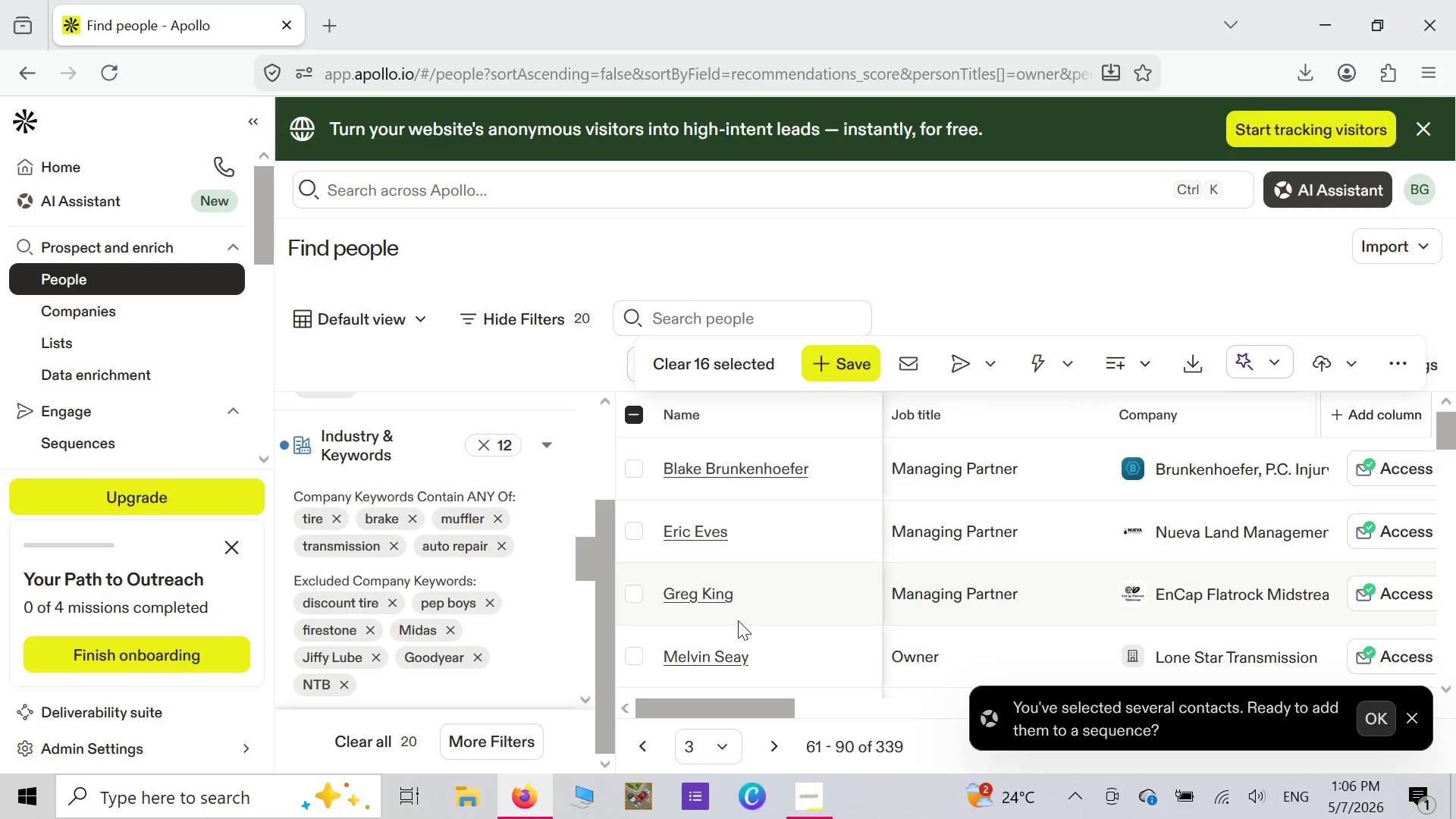 
wait(21.94)
 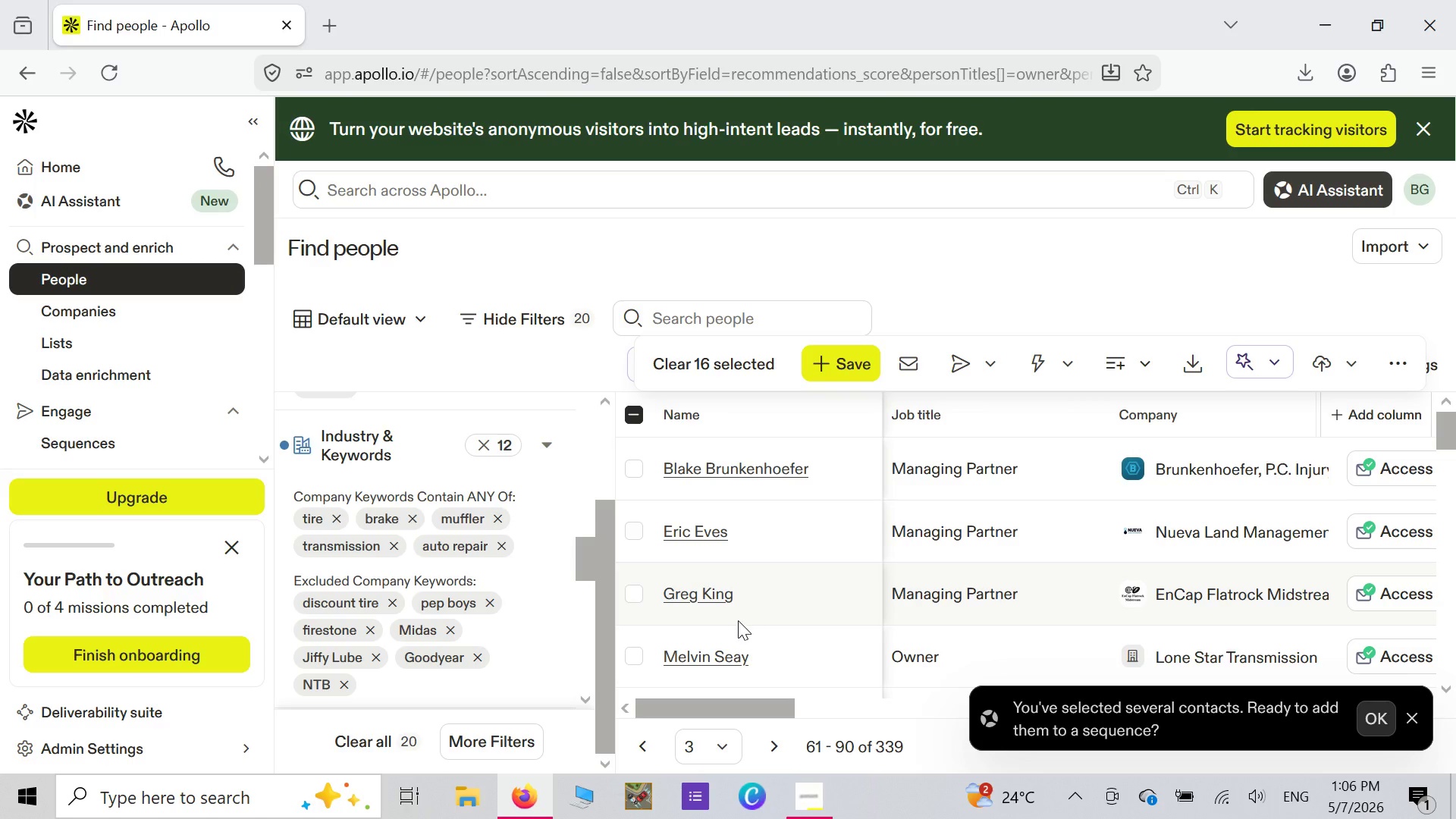 
left_click([633, 657])
 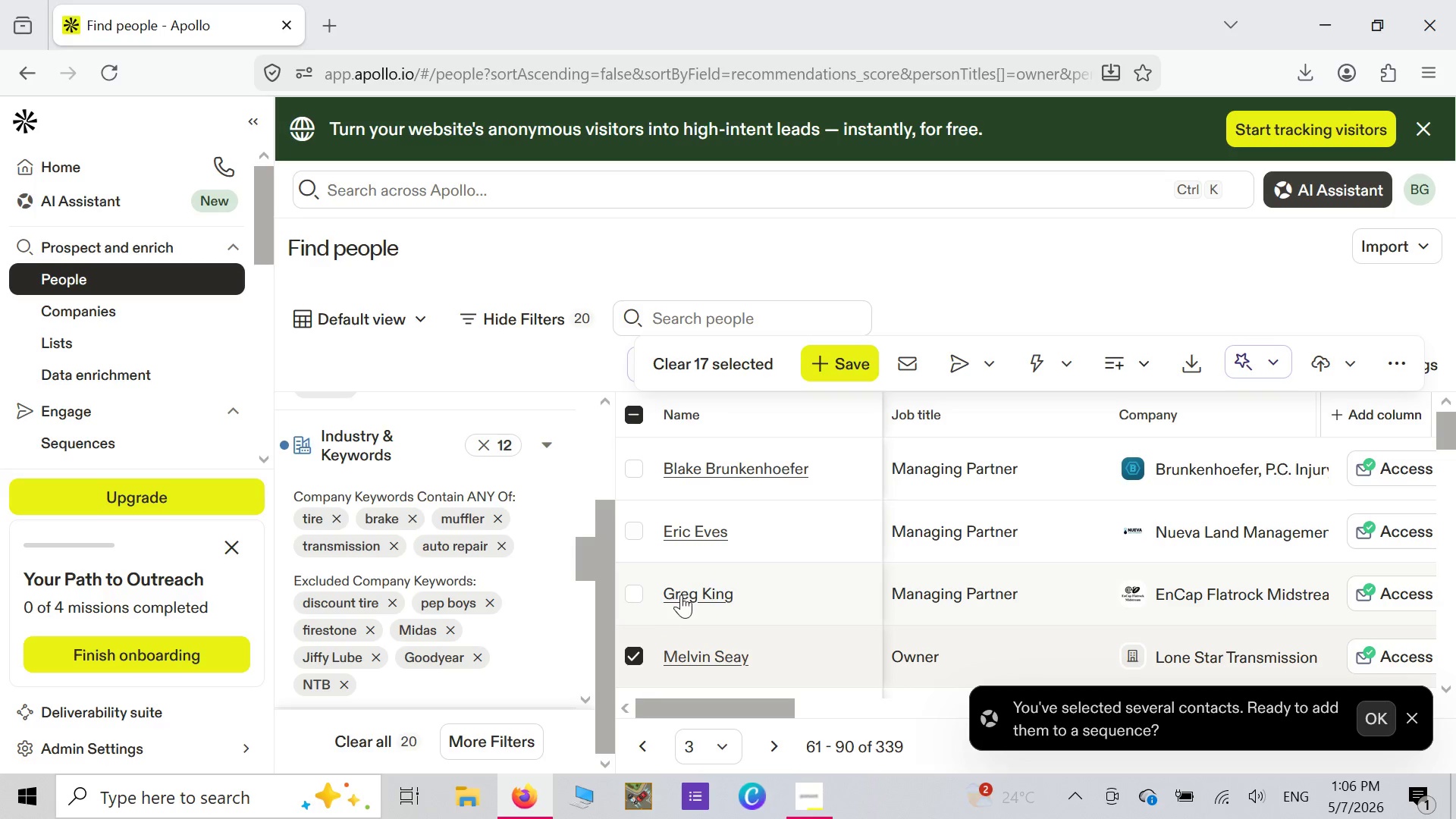 
scroll: coordinate [681, 595], scroll_direction: down, amount: 7.0
 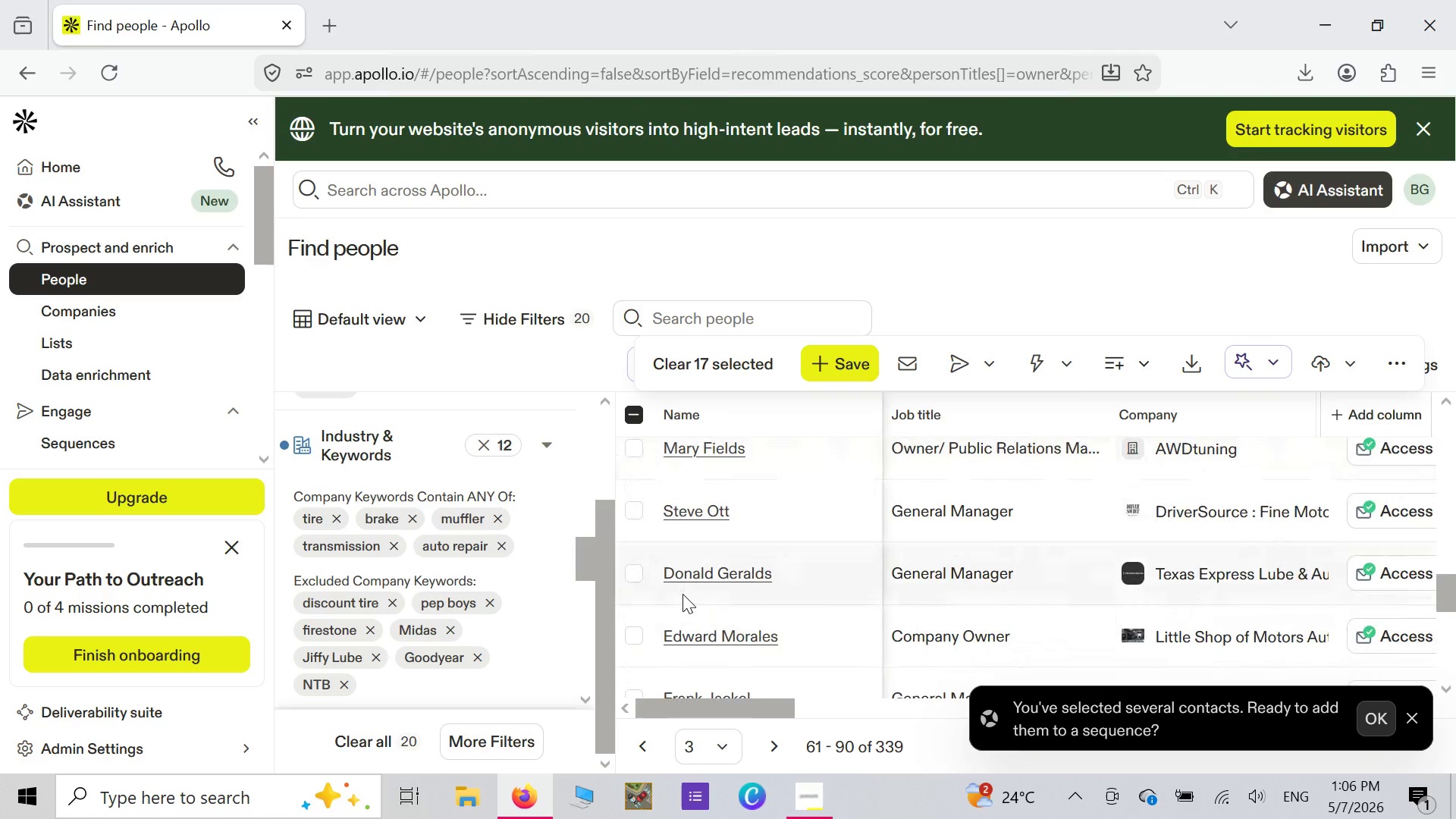 
scroll: coordinate [683, 601], scroll_direction: down, amount: 10.0
 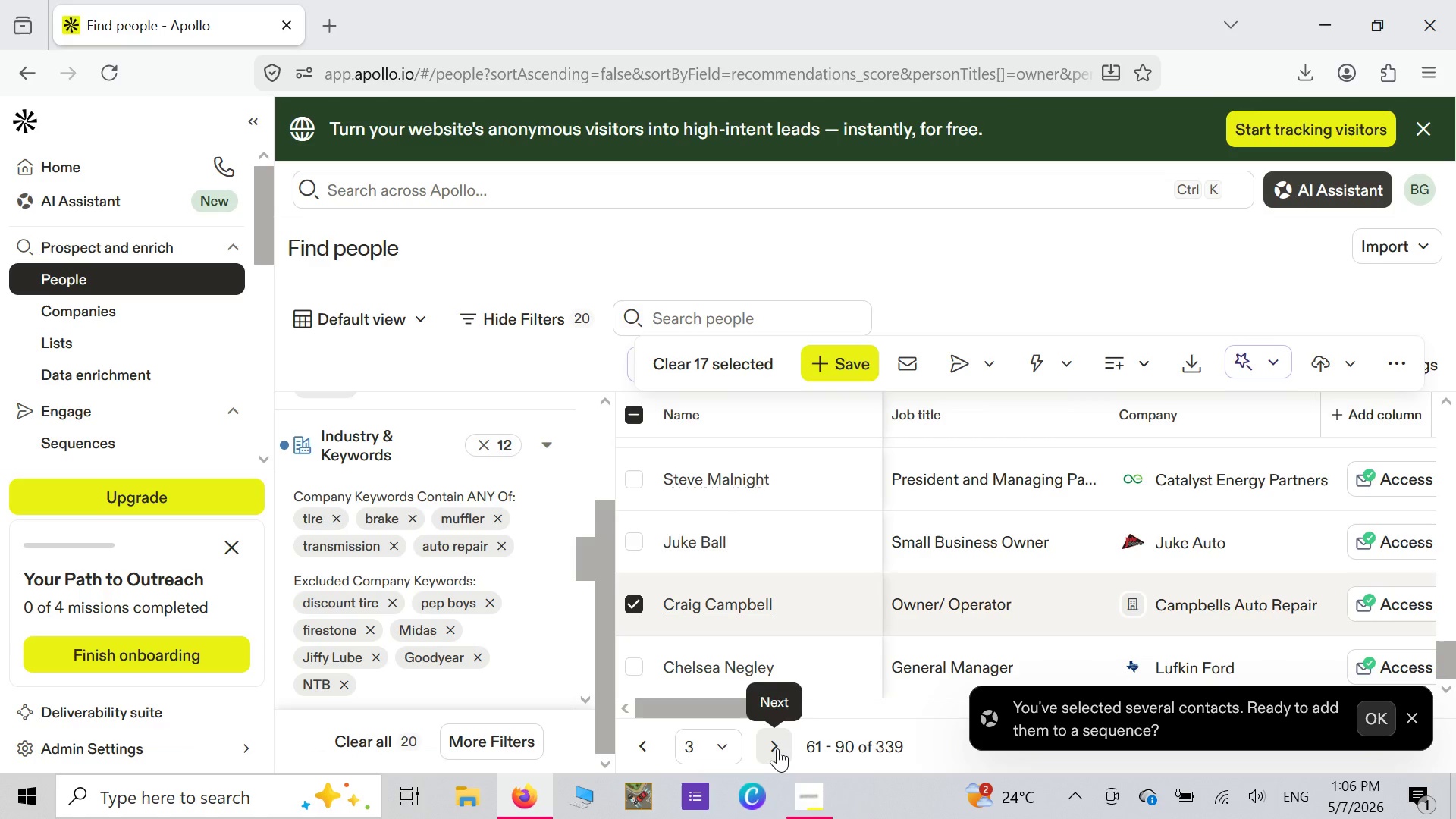 
left_click([777, 748])
 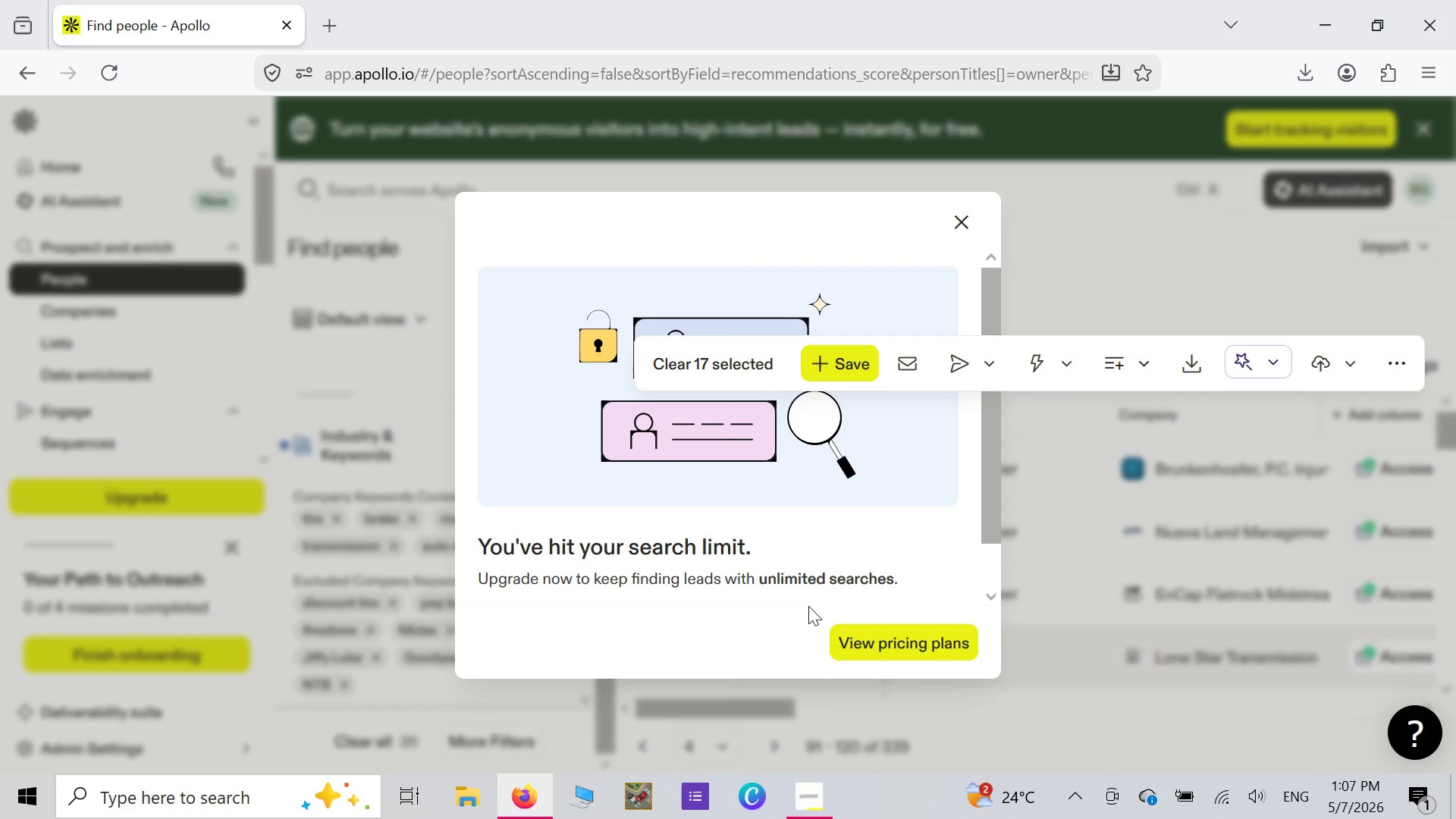 
wait(18.94)
 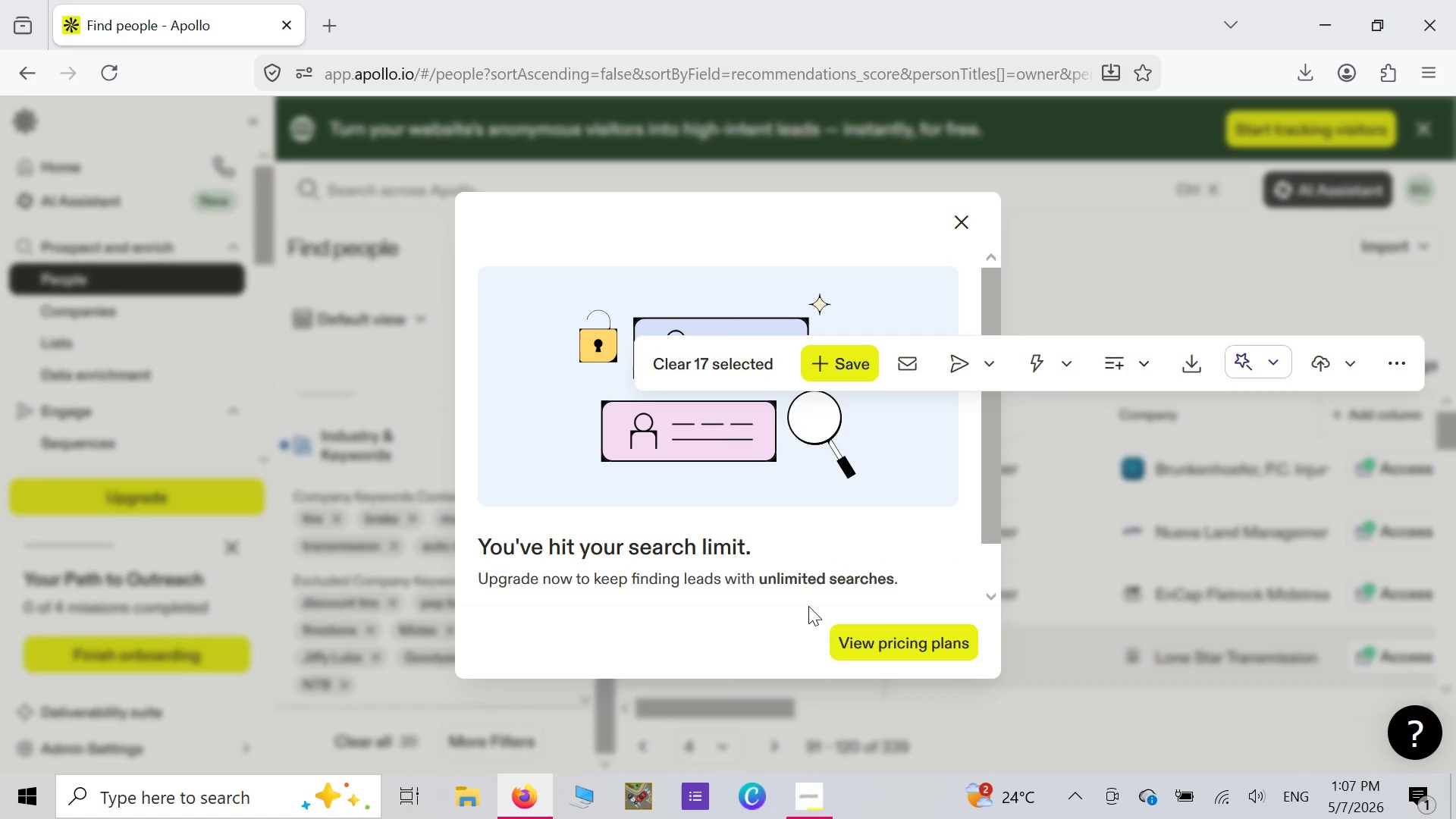 
left_click([963, 222])
 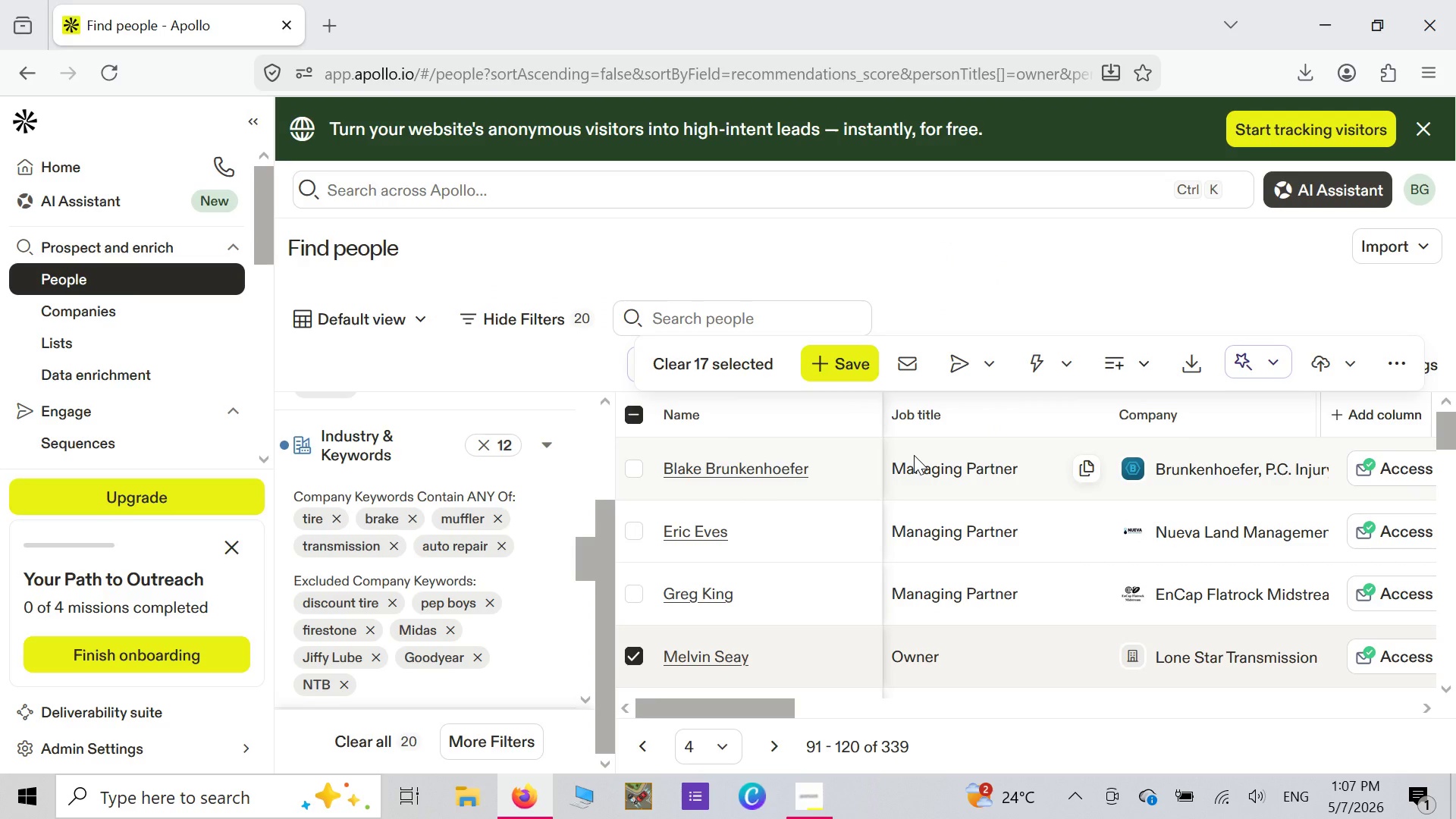 
scroll: coordinate [907, 484], scroll_direction: down, amount: 8.0
 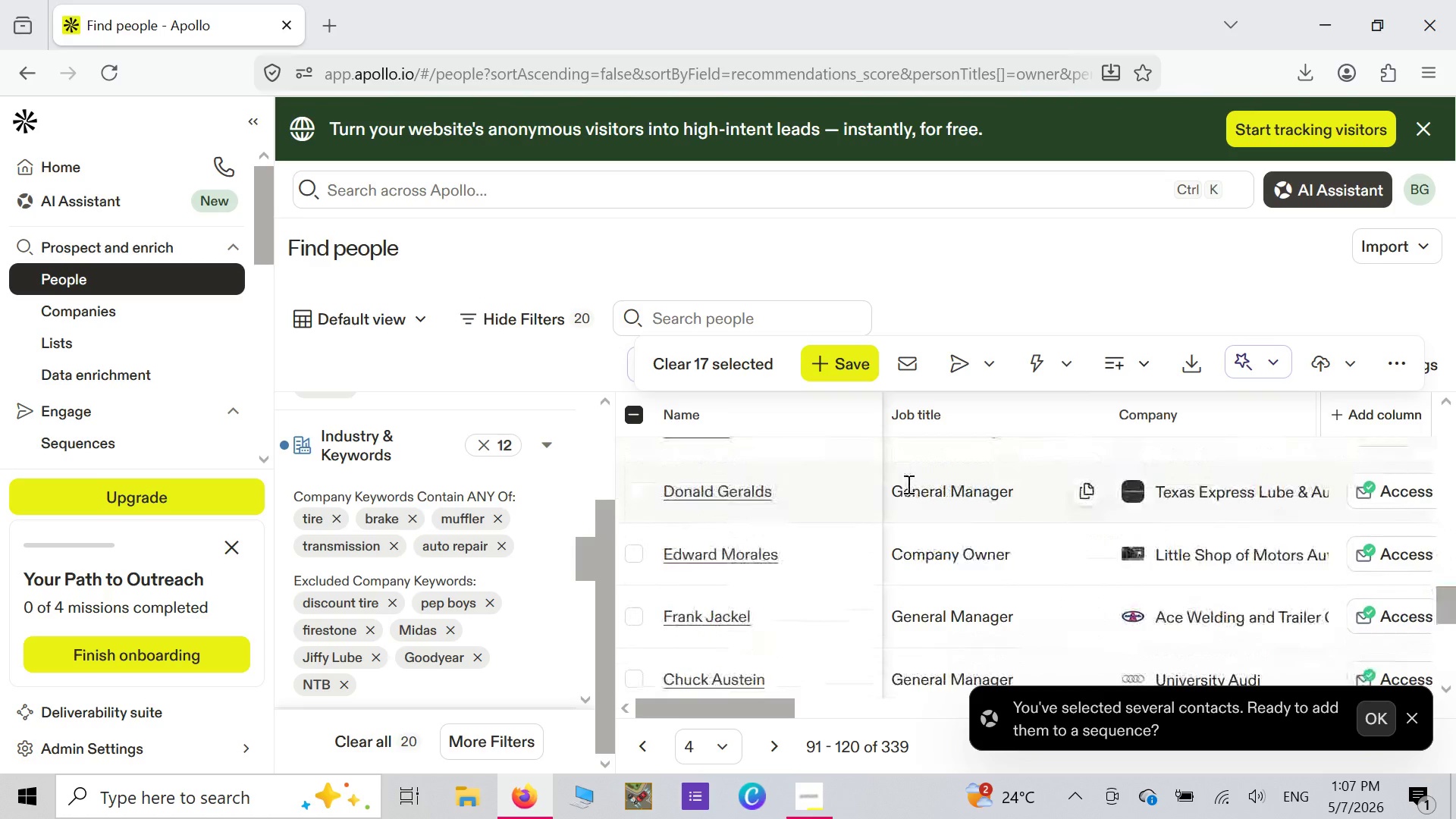 
scroll: coordinate [907, 484], scroll_direction: down, amount: 1.0
 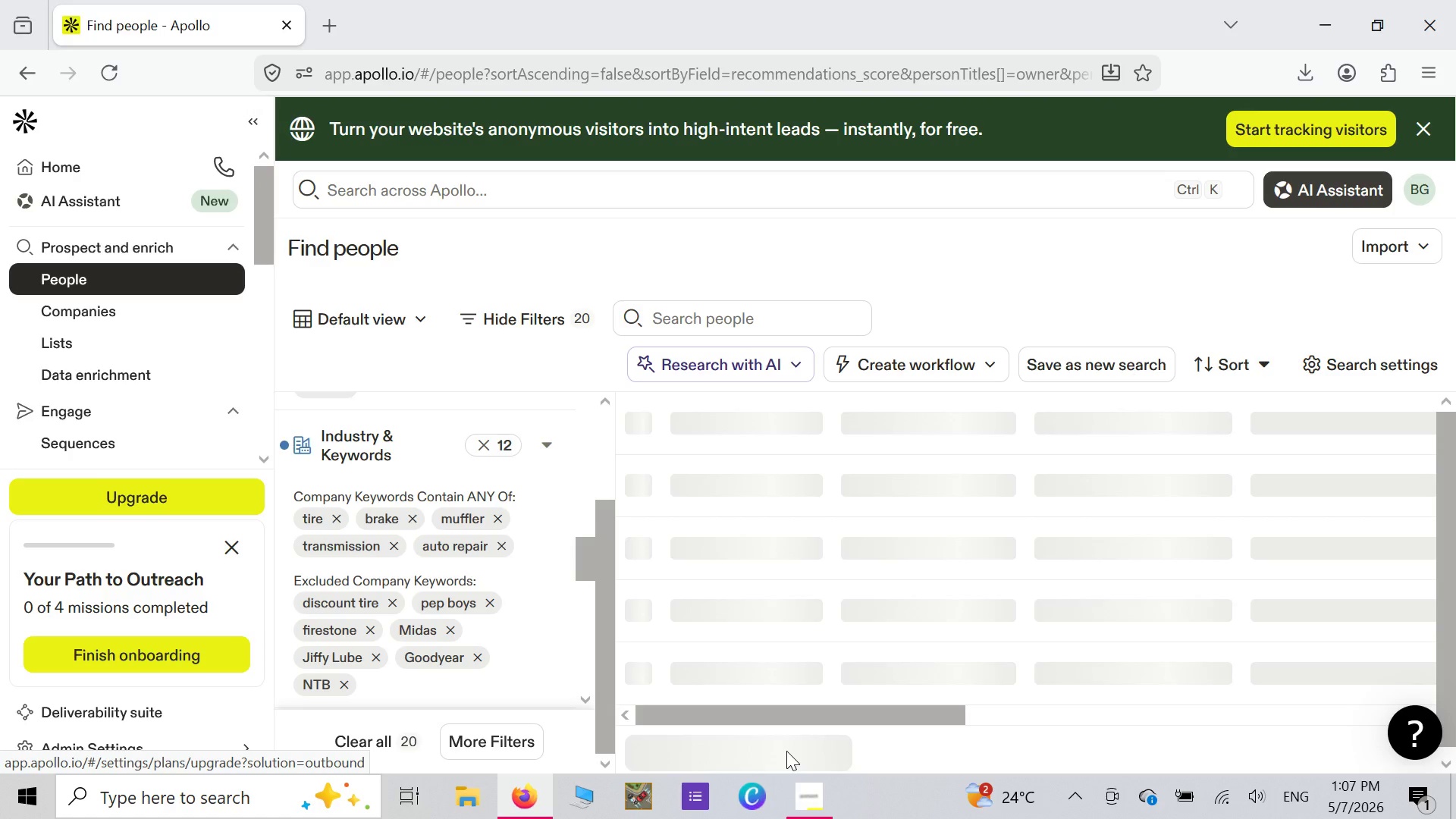 
wait(13.0)
 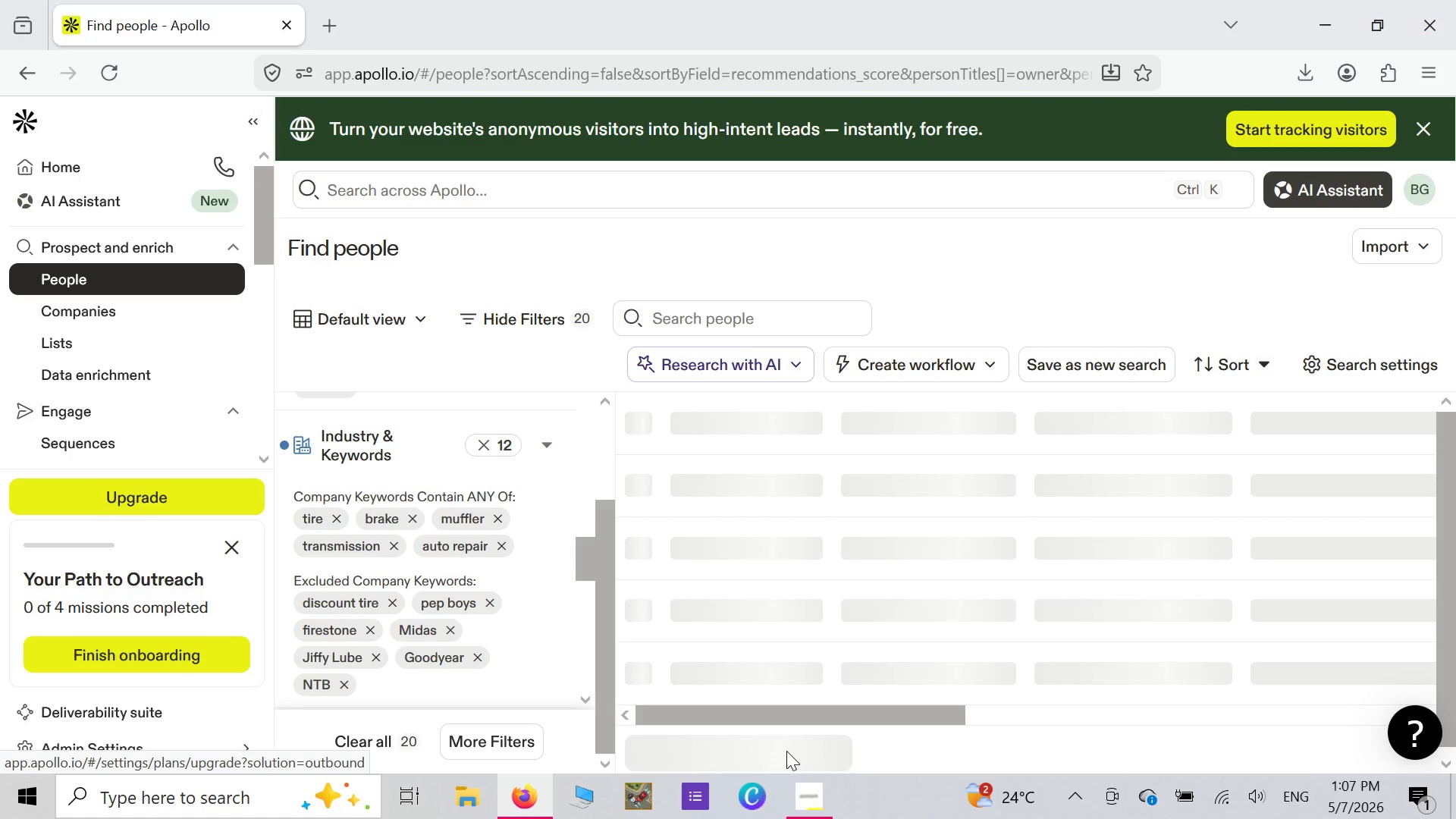 
left_click([956, 229])
 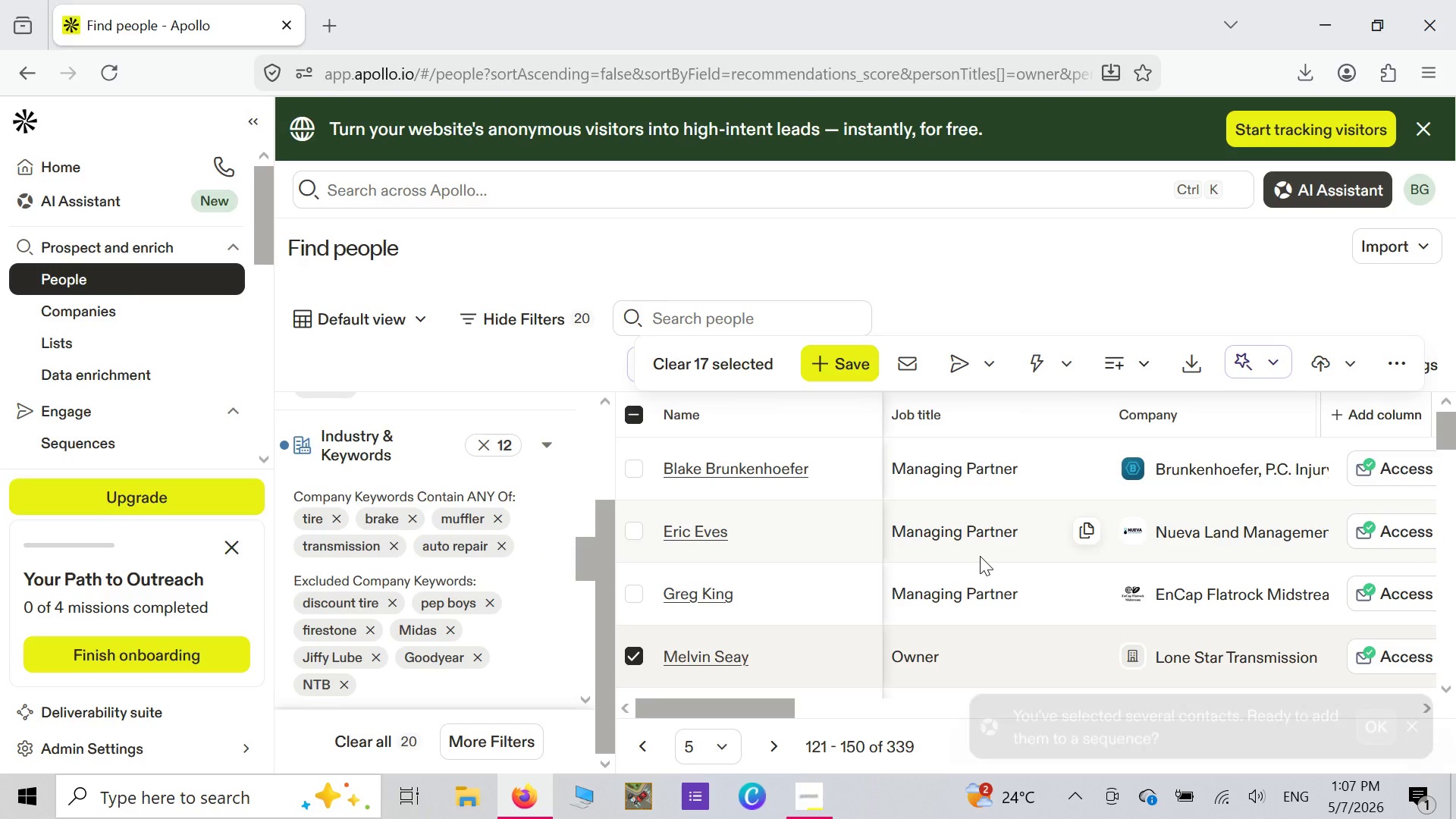 
scroll: coordinate [976, 560], scroll_direction: down, amount: 7.0
 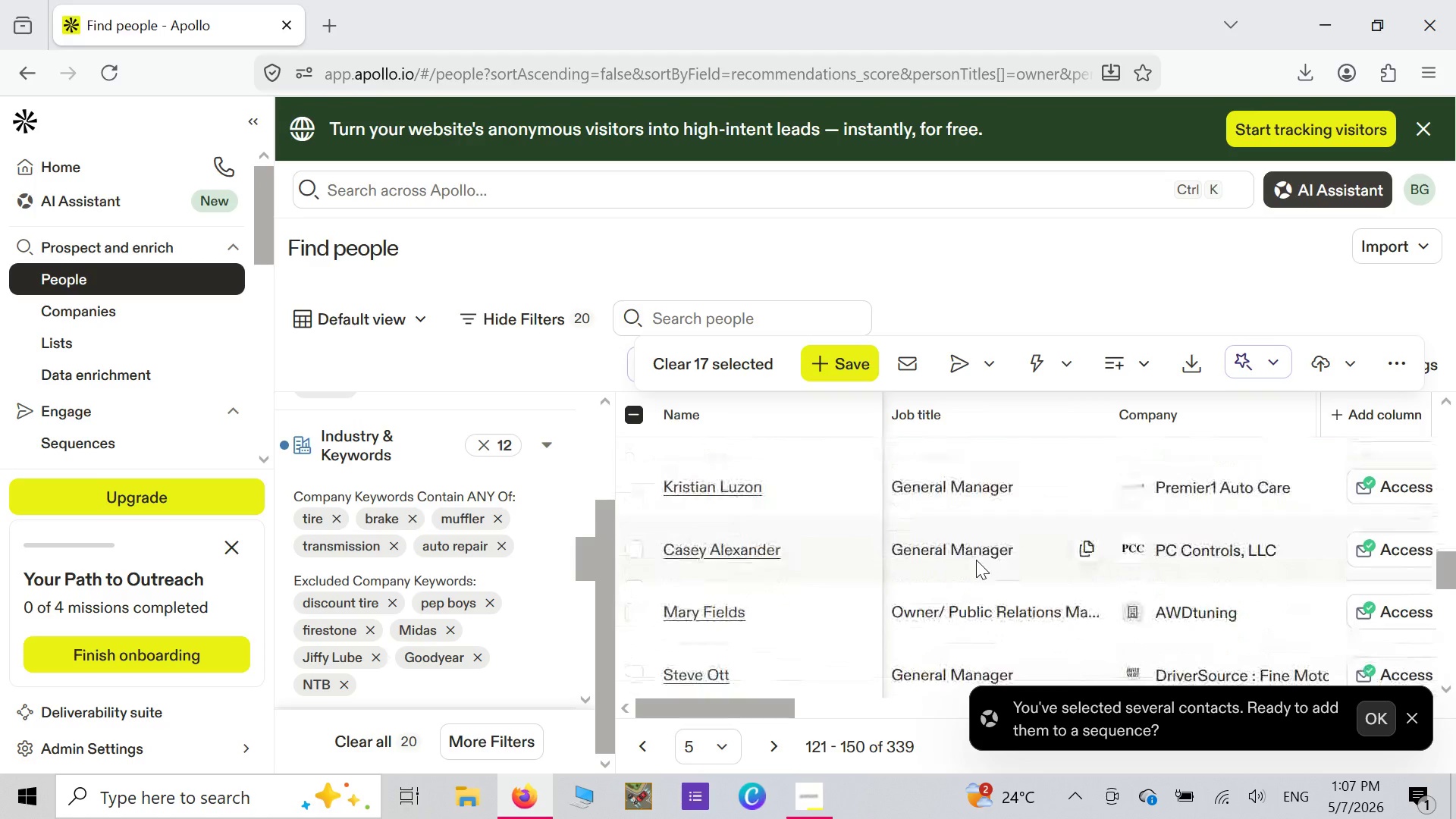 
scroll: coordinate [817, 635], scroll_direction: down, amount: 9.0
 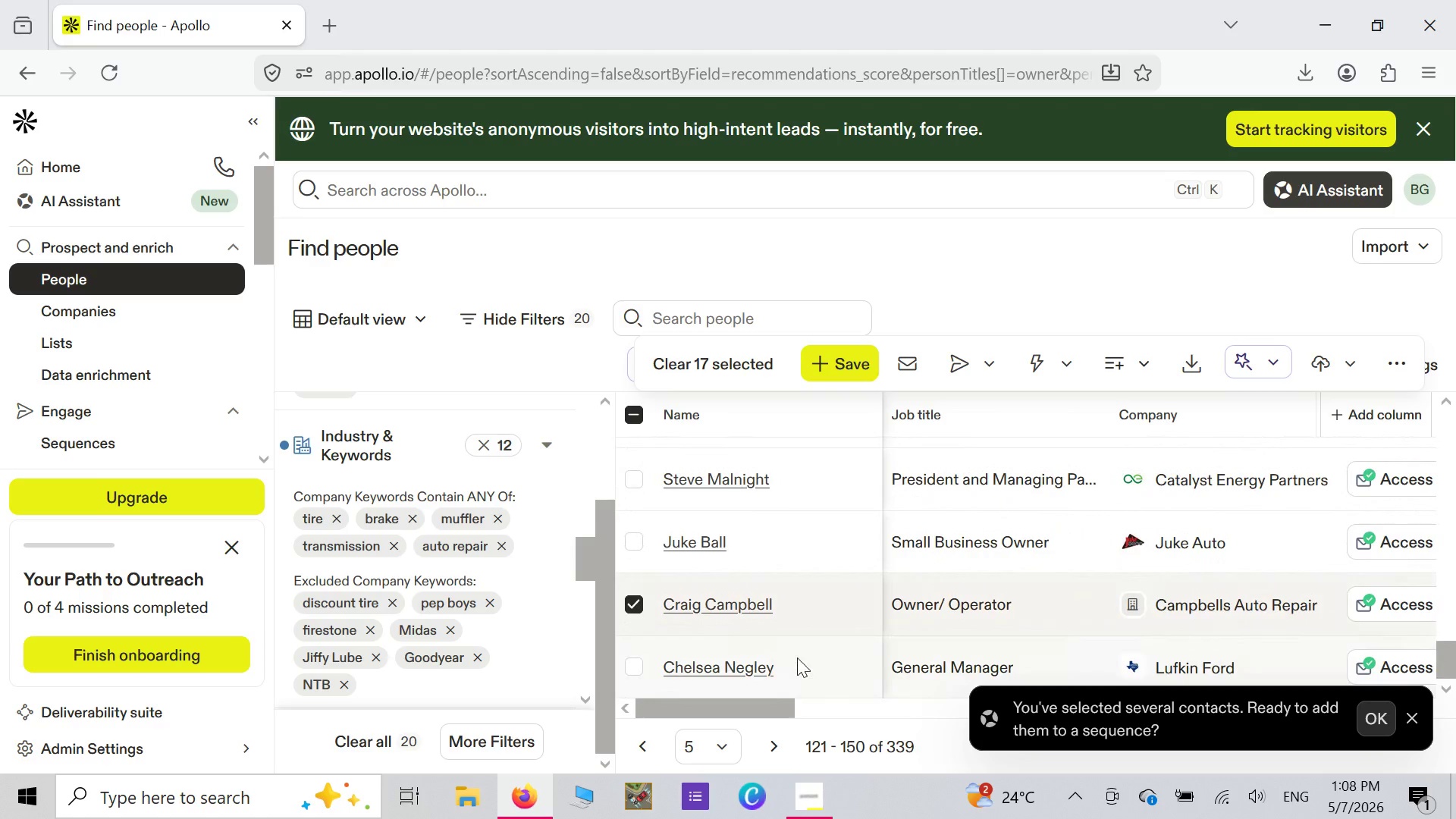 
mouse_move([715, 720])
 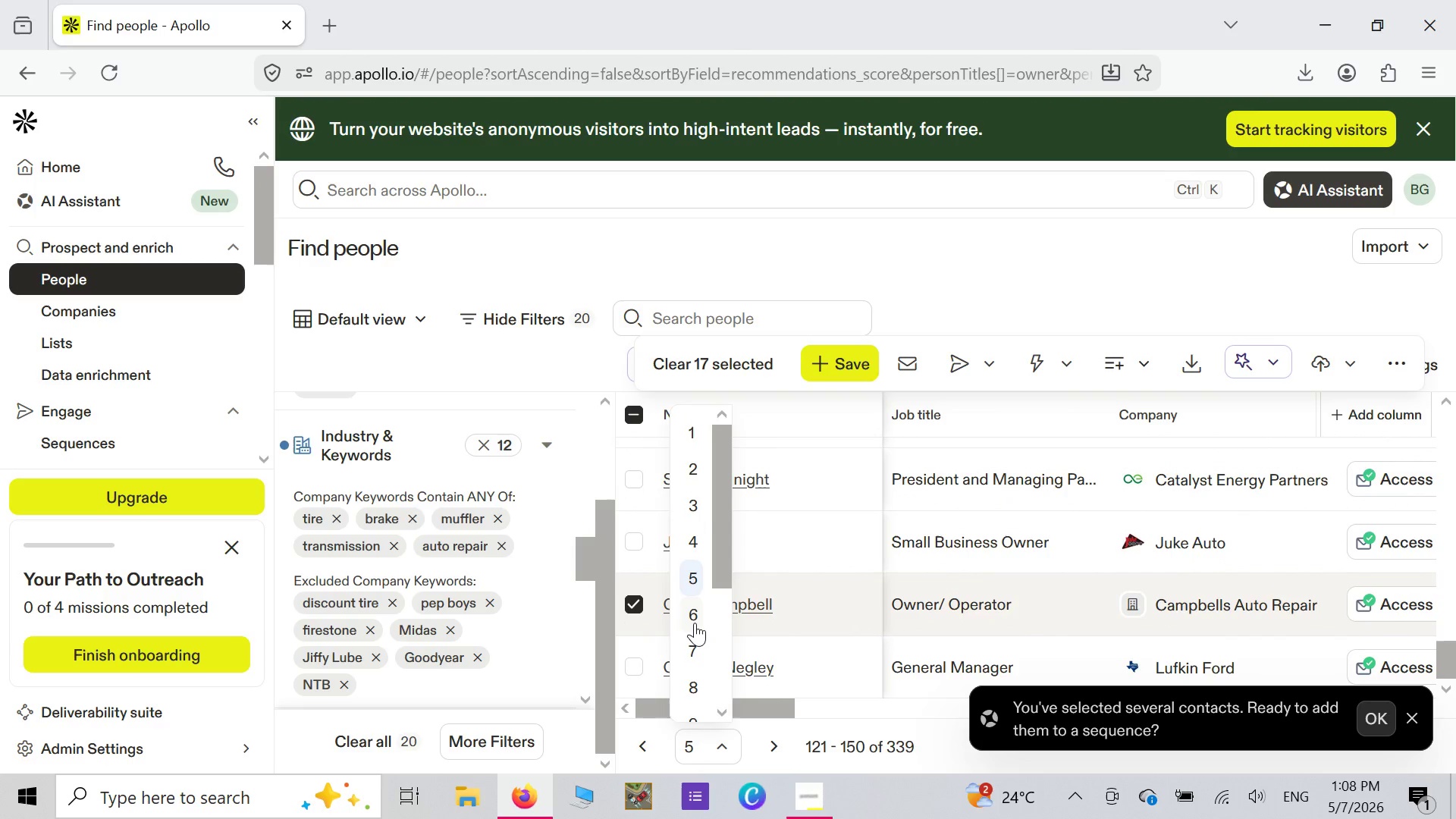 
left_click([695, 623])
 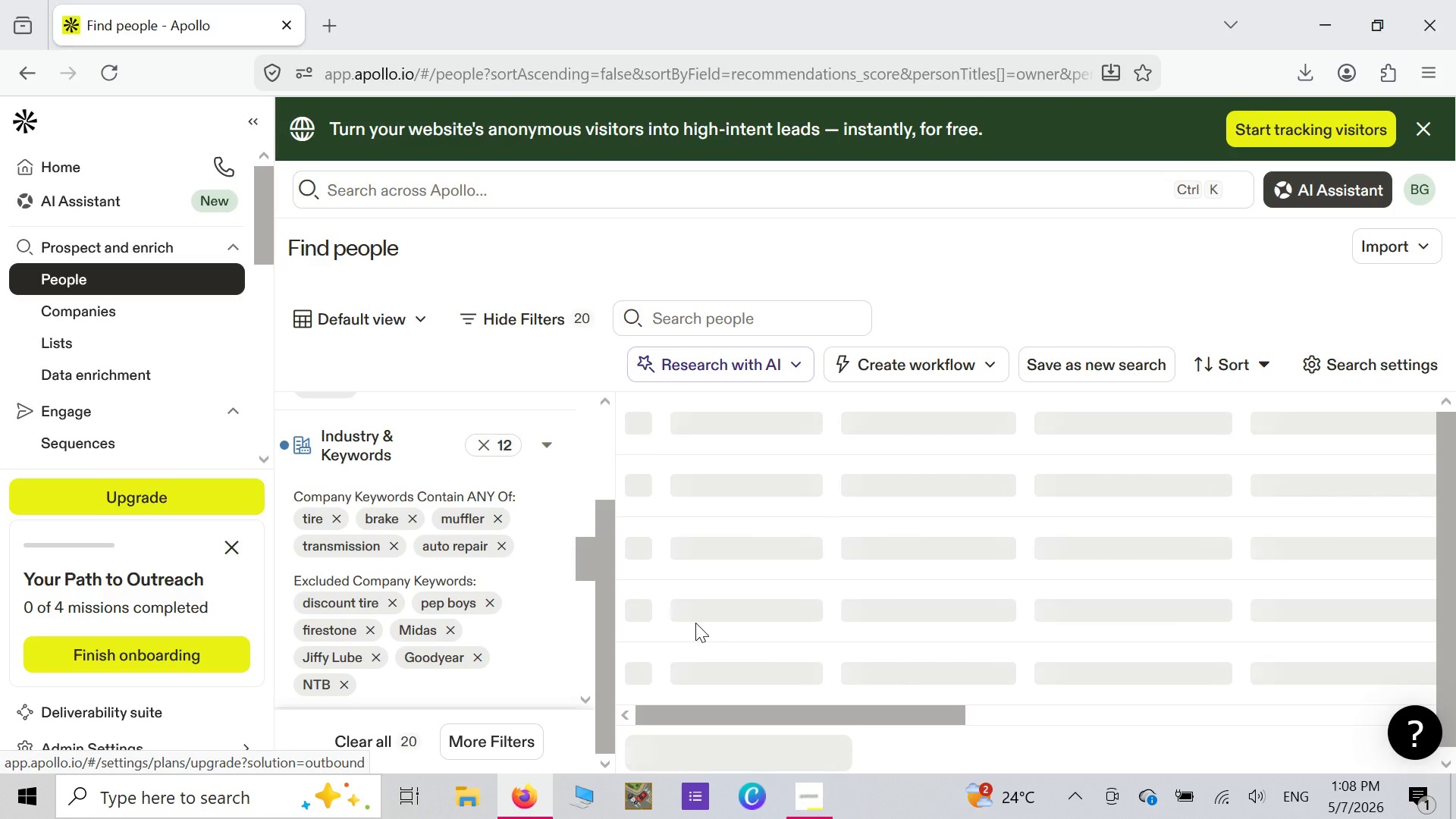 
wait(12.75)
 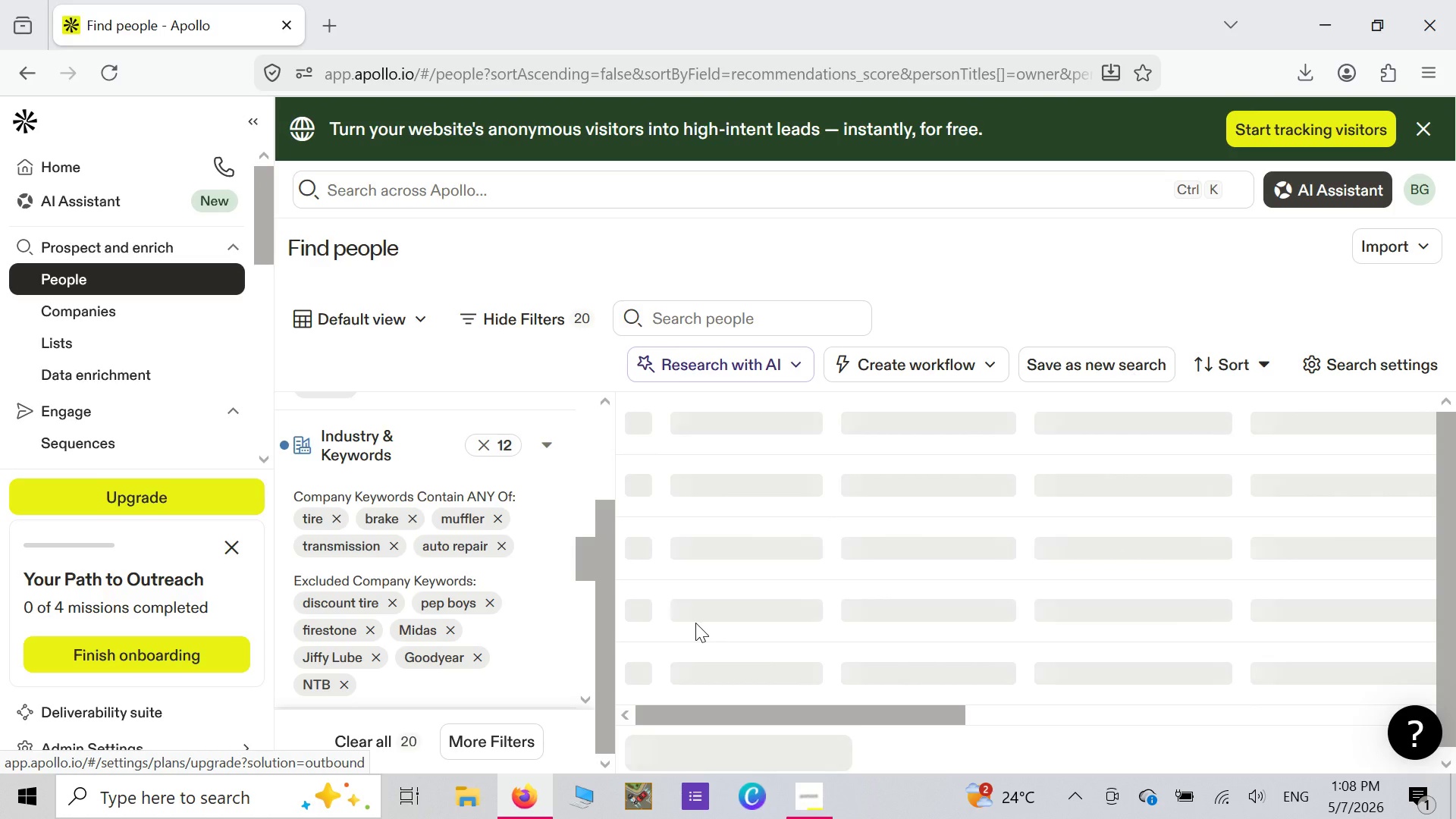 
left_click([960, 227])
 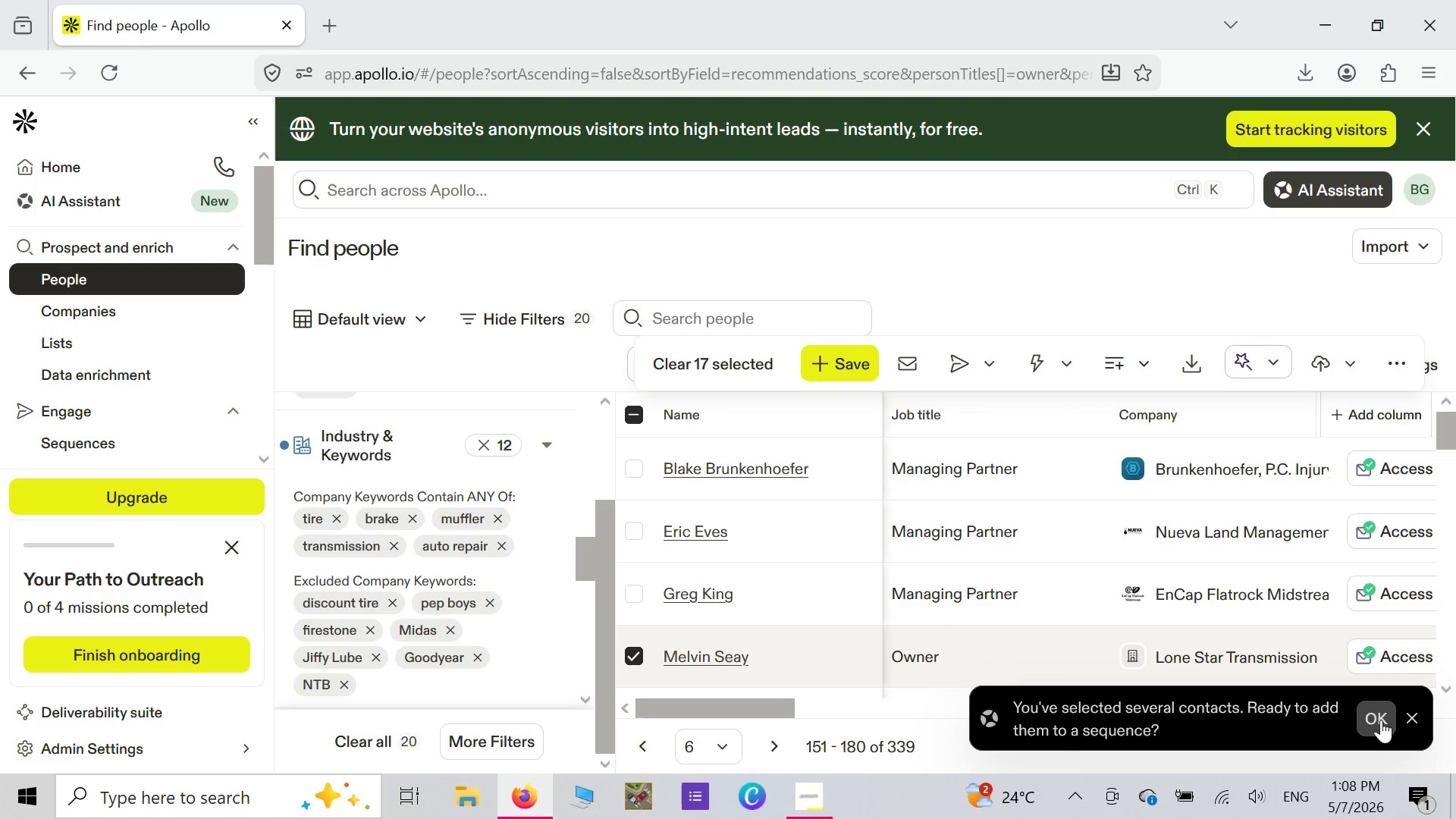 
wait(6.7)
 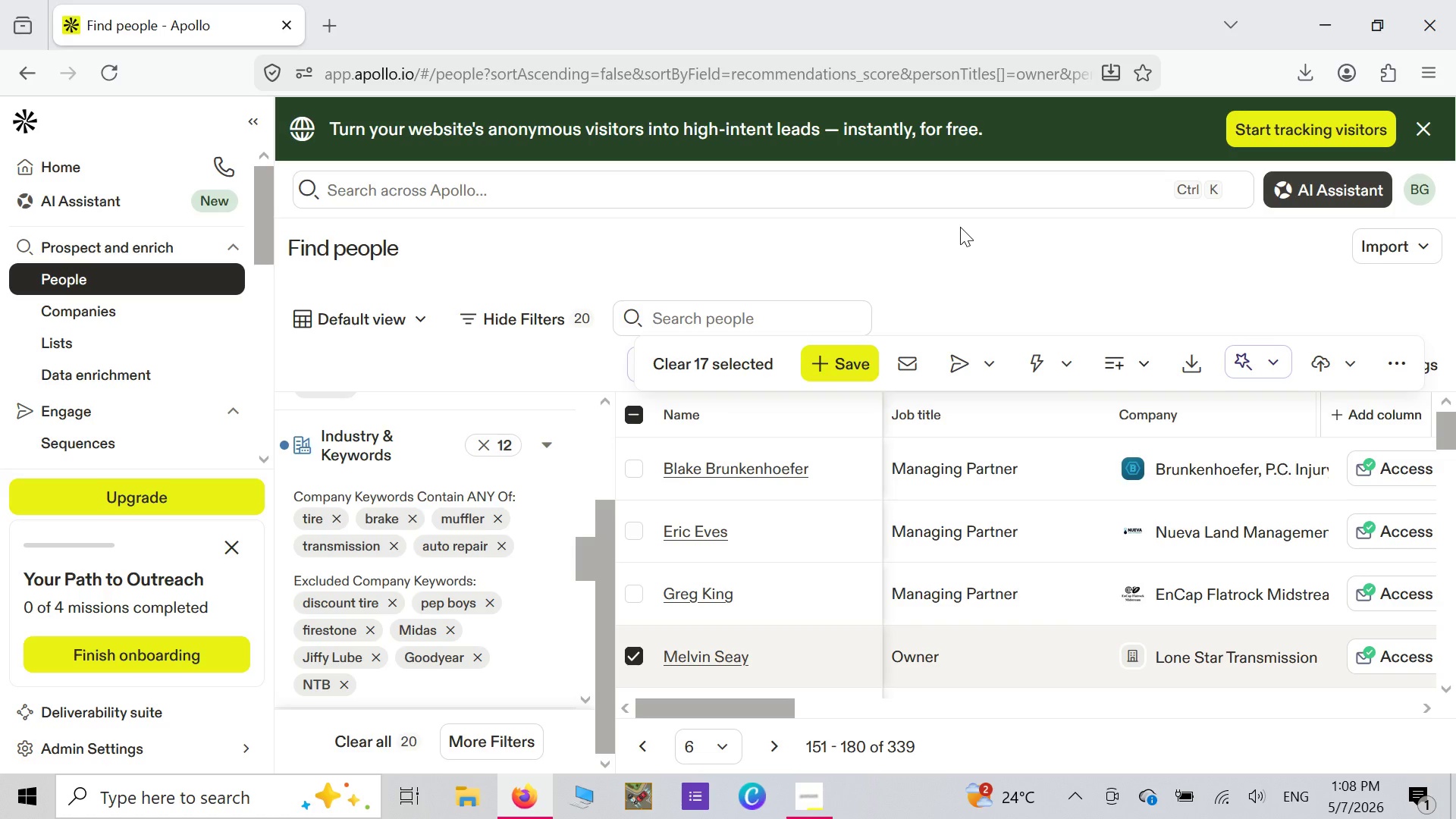 
left_click([1381, 720])
 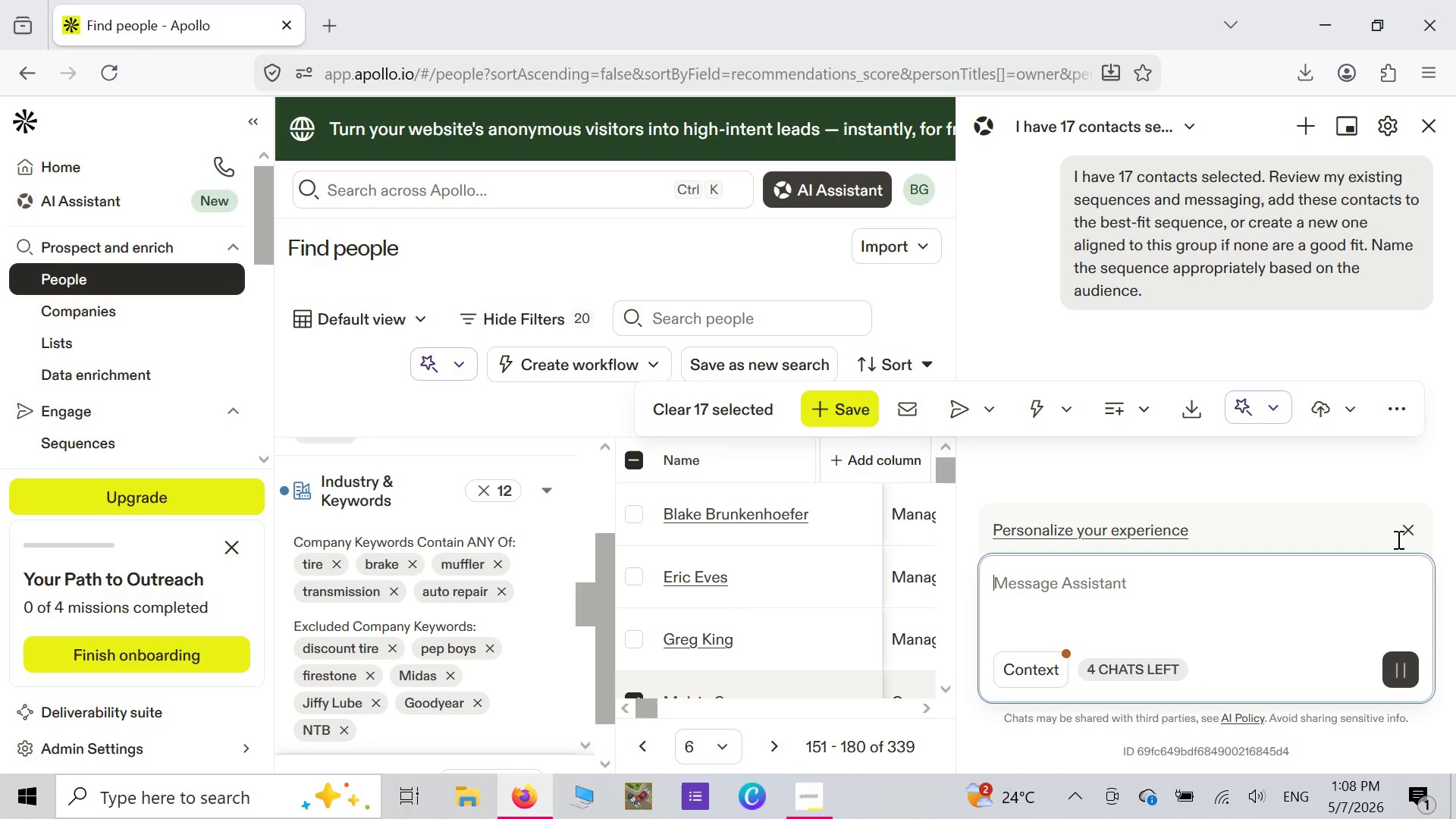 
wait(9.72)
 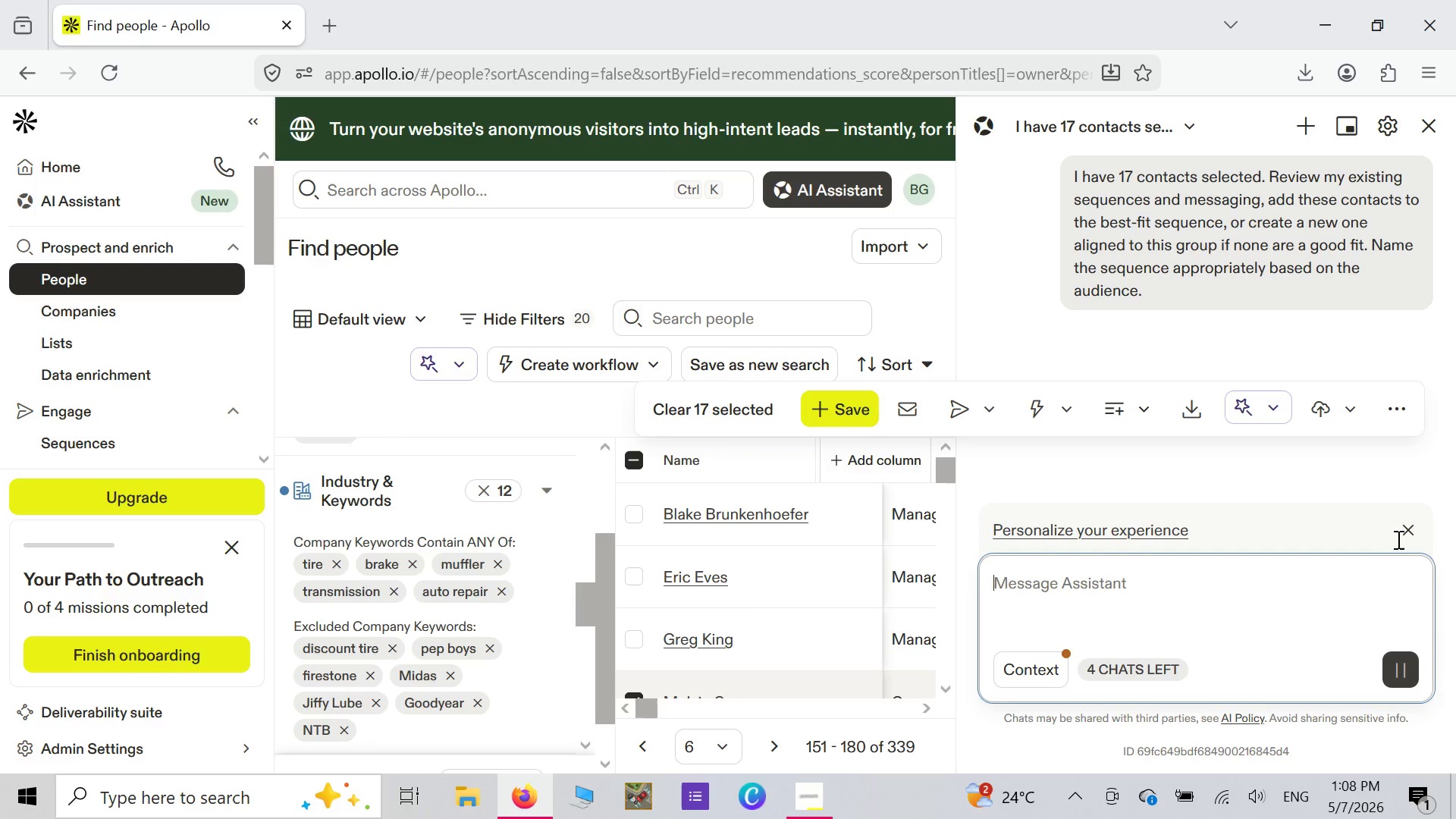 
left_click([1413, 526])
 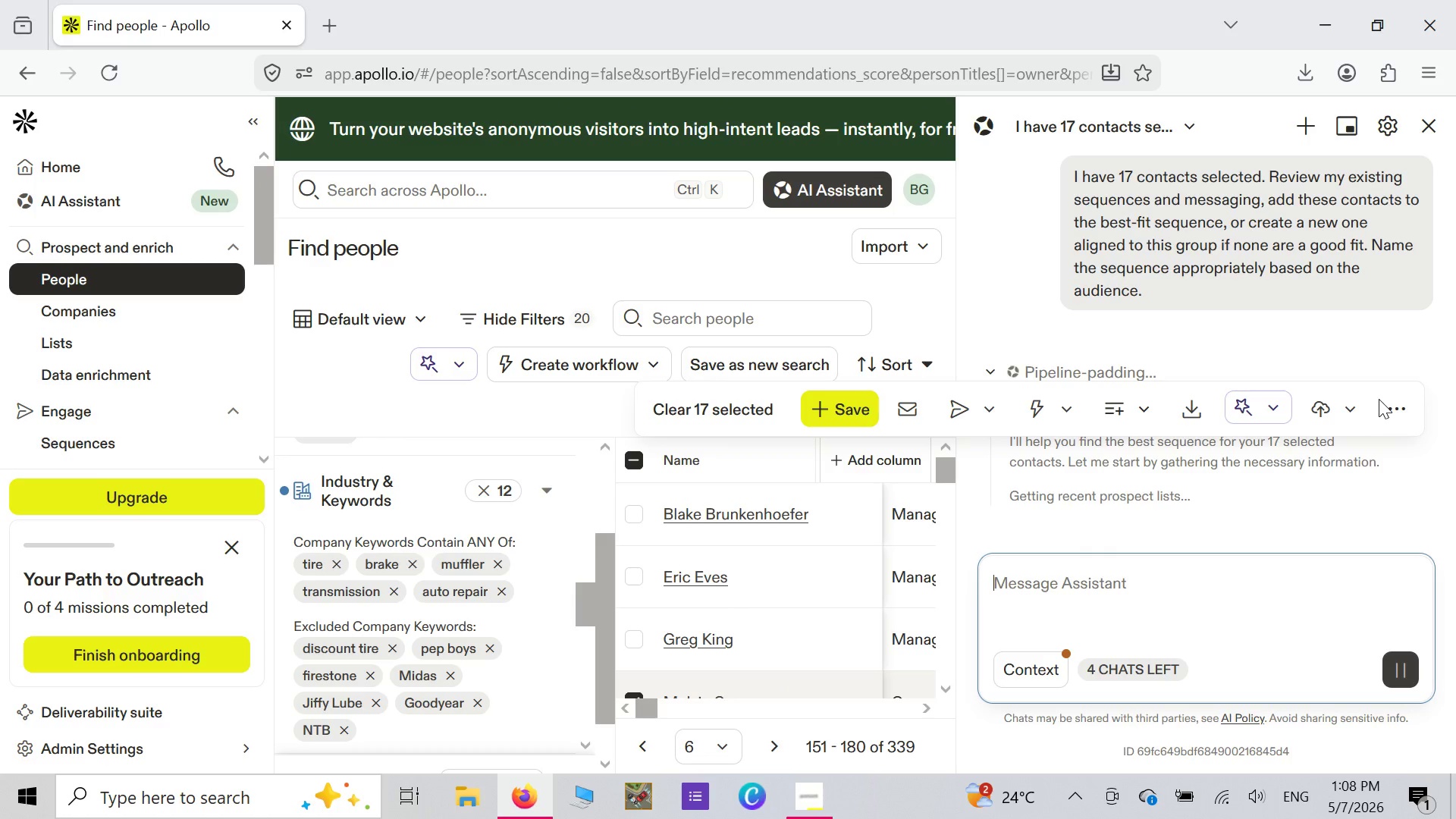 
wait(7.87)
 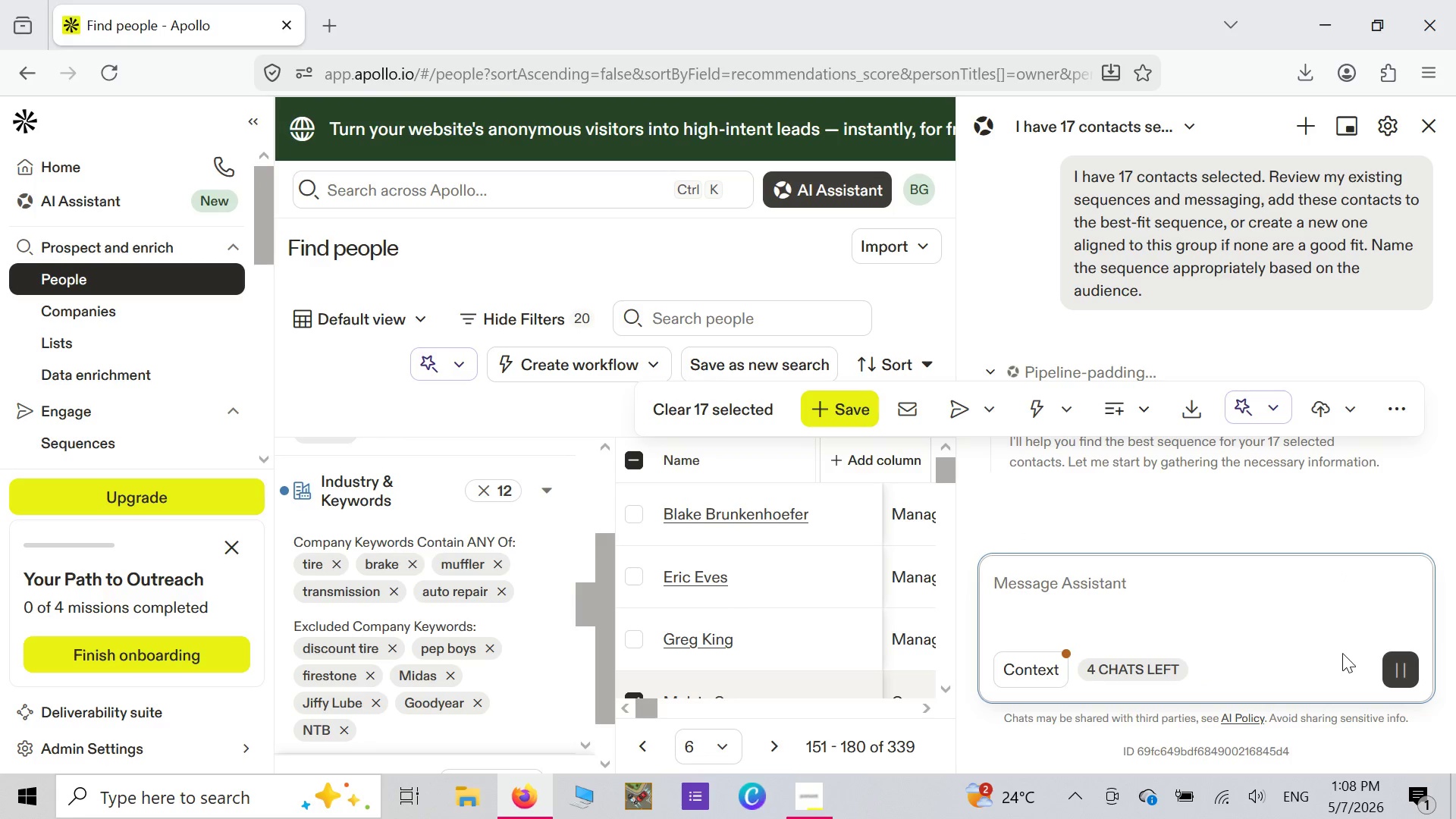 
mouse_move([1009, 228])
 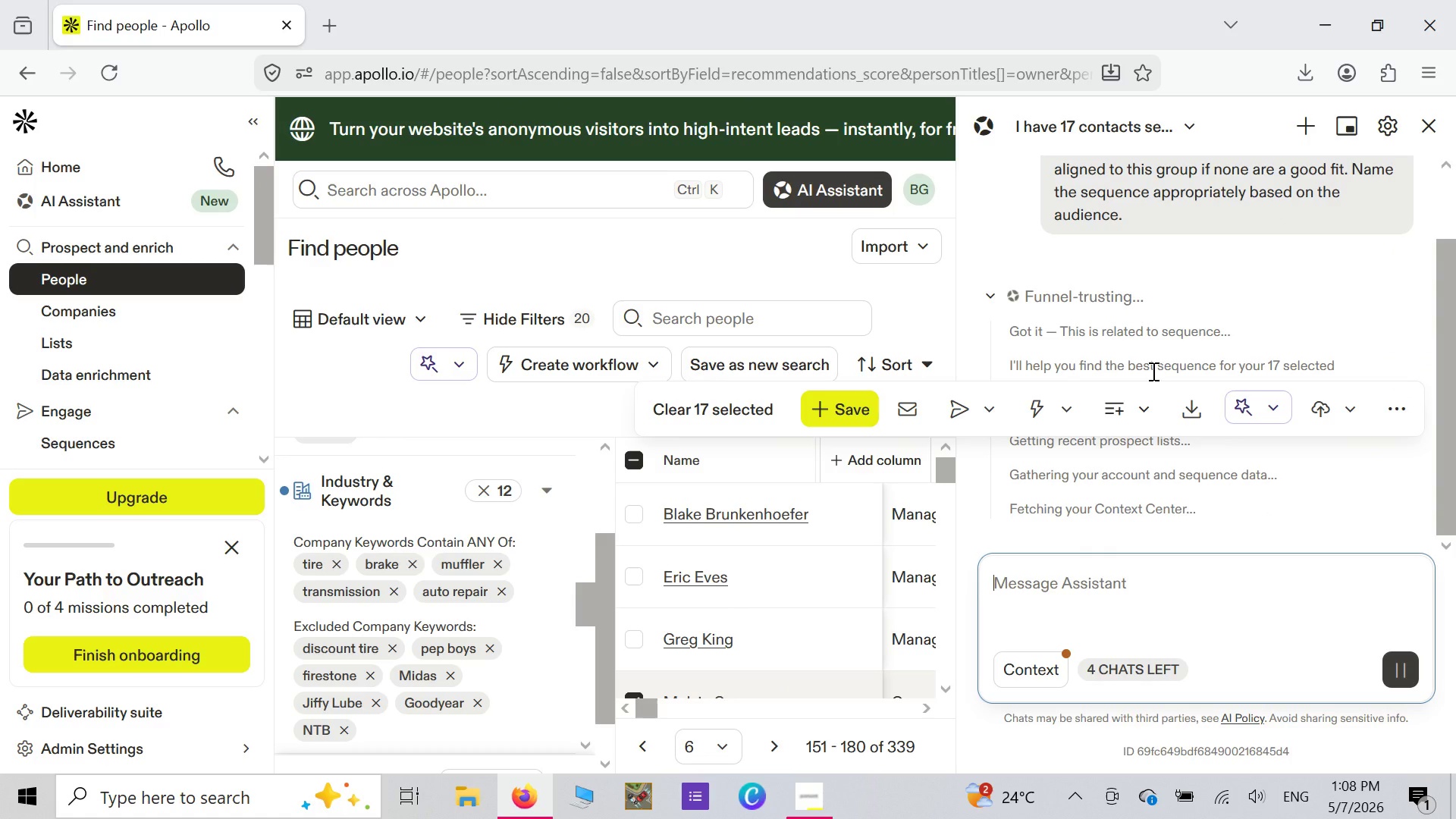 
scroll: coordinate [752, 563], scroll_direction: down, amount: 4.0
 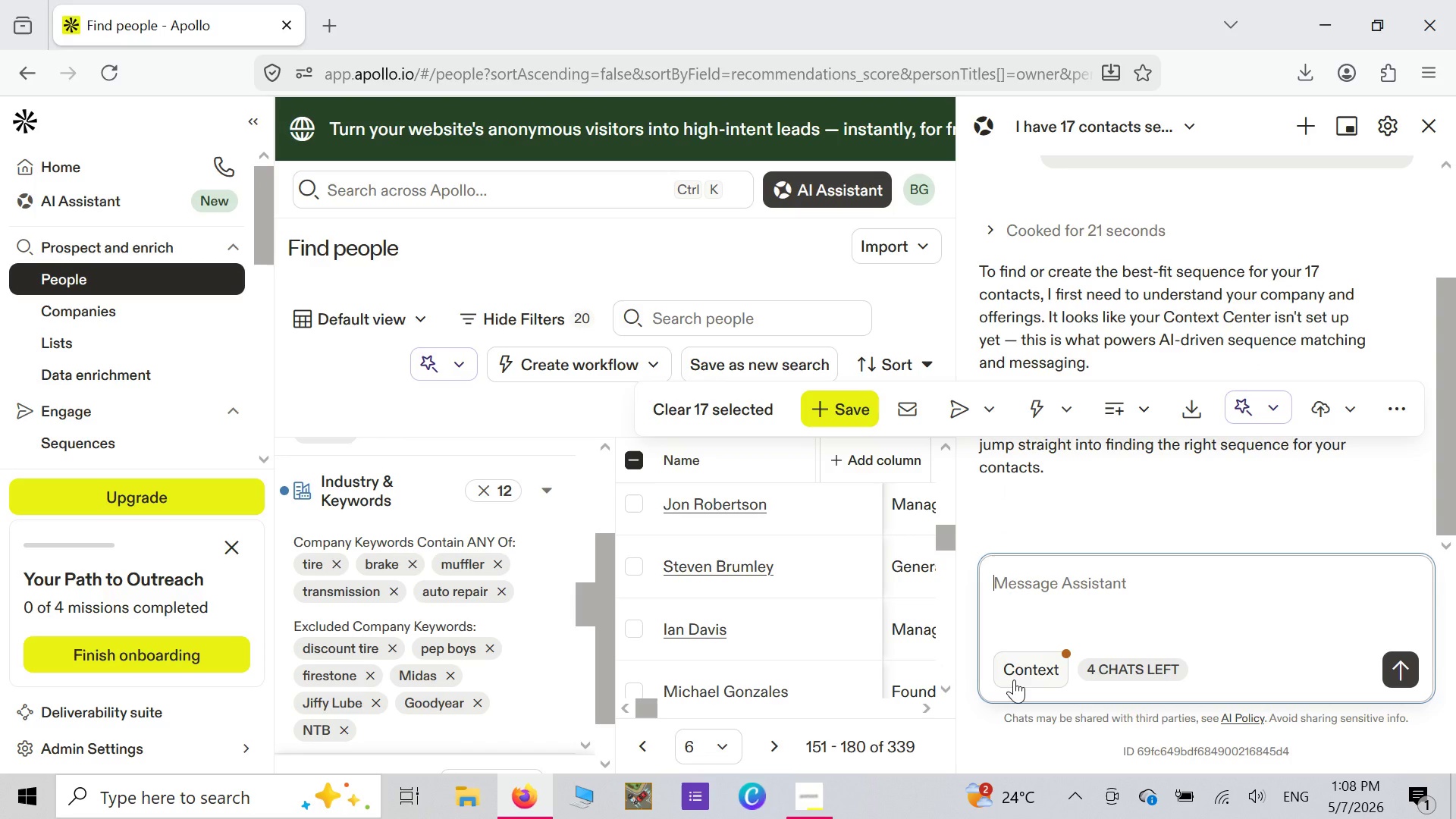 
wait(8.02)
 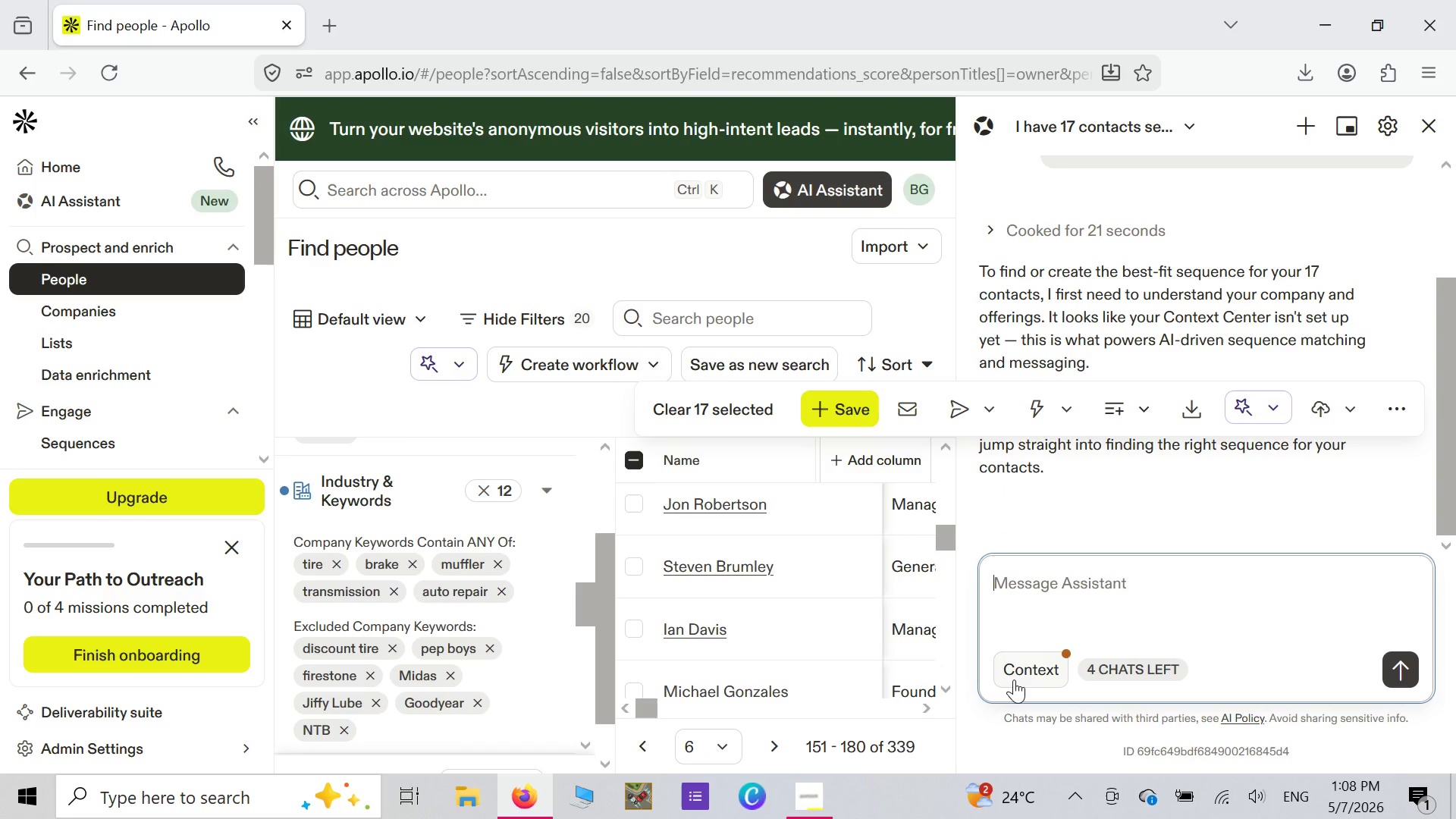 
left_click([335, 359])
 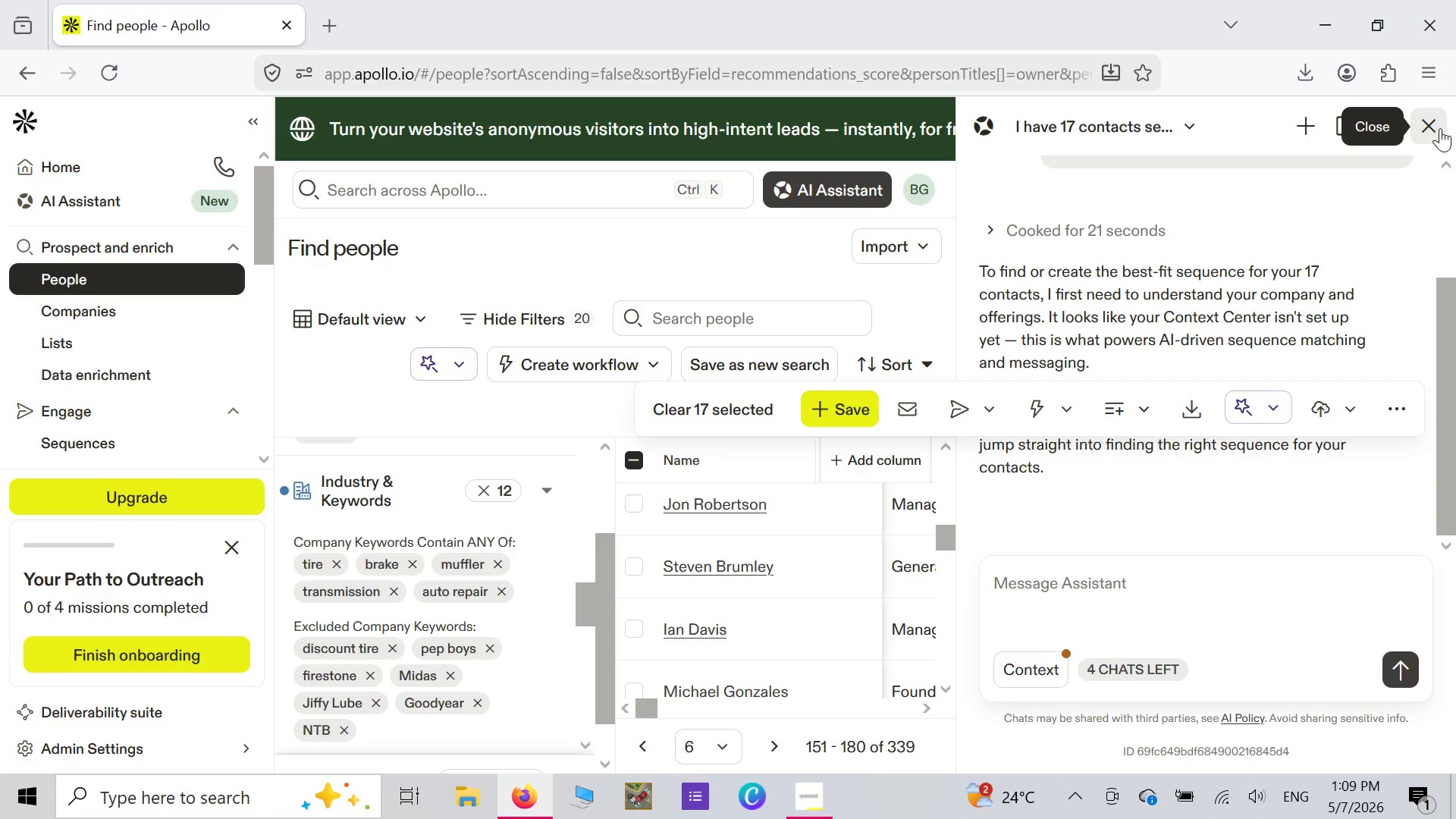 
wait(5.45)
 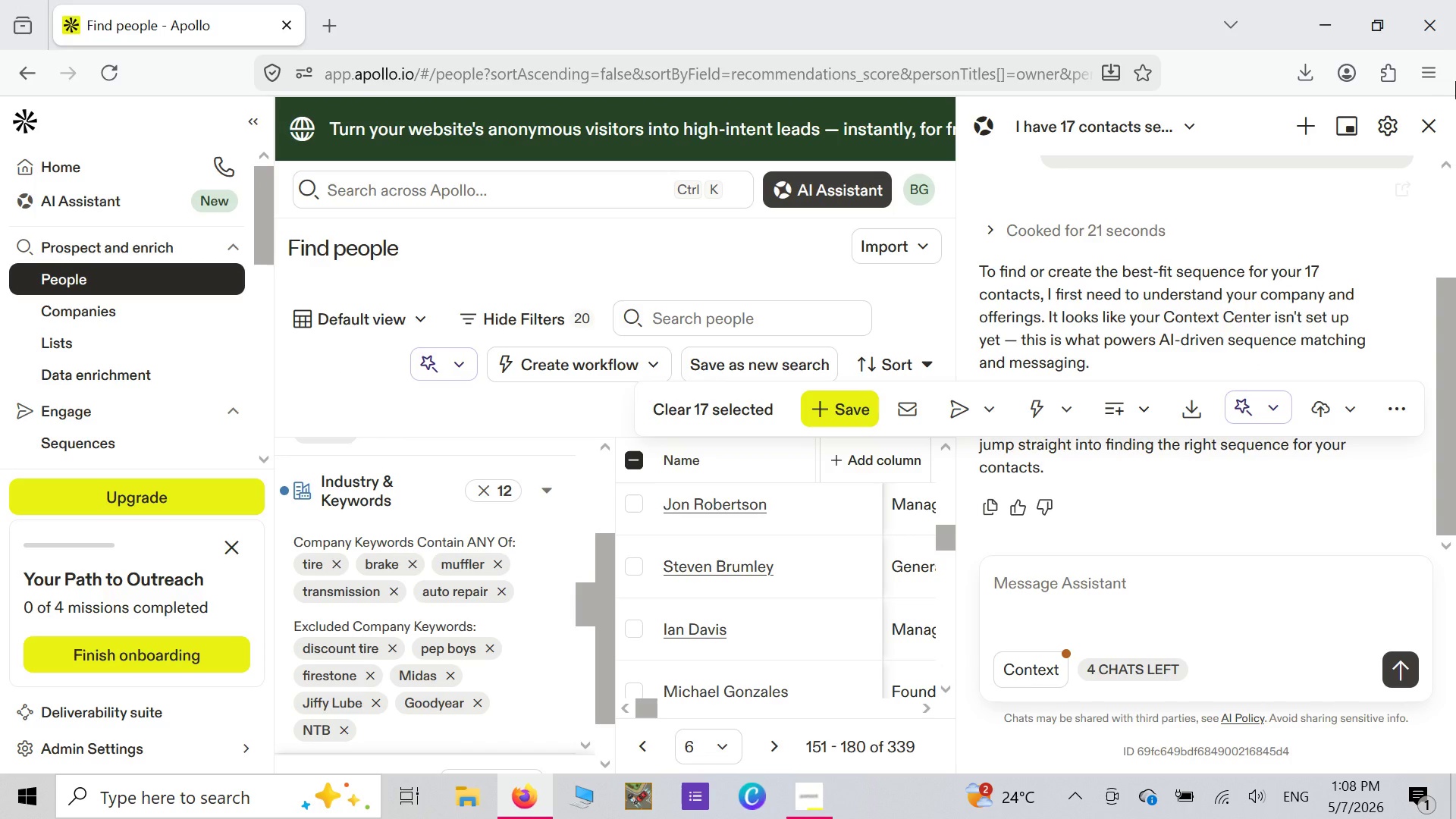 
left_click([1436, 129])
 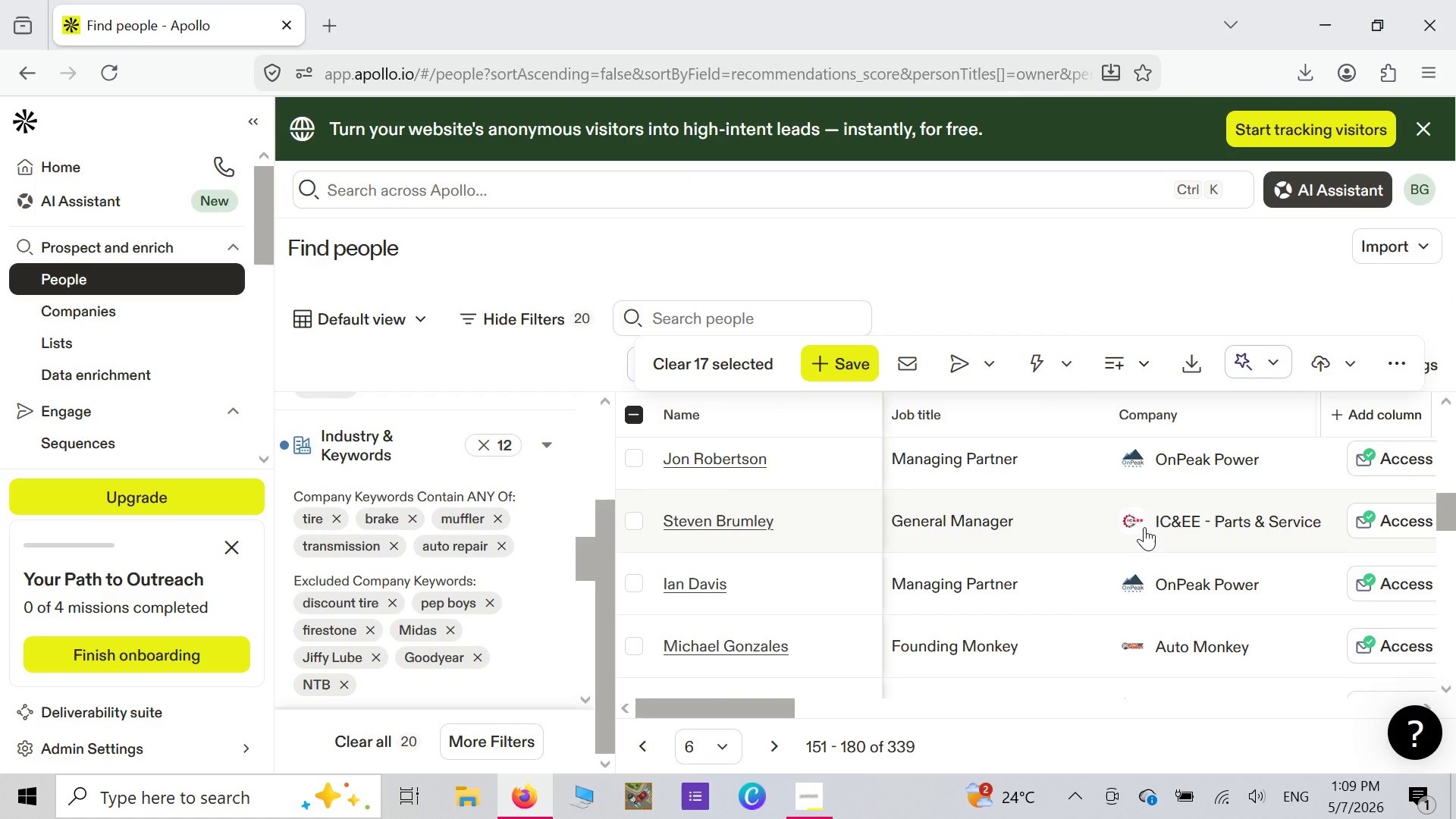 
scroll: coordinate [1169, 497], scroll_direction: down, amount: 23.0
 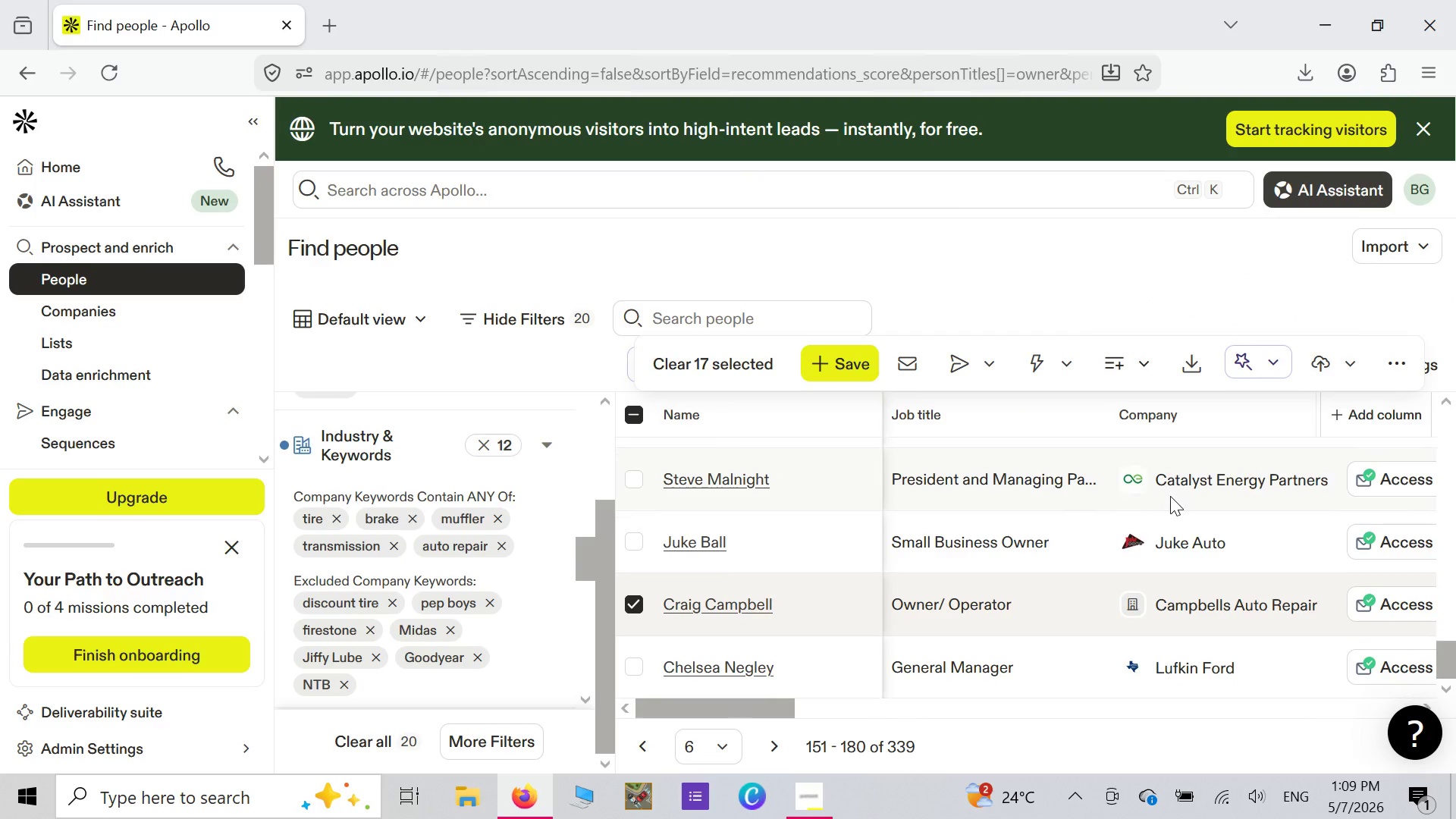 
scroll: coordinate [1181, 479], scroll_direction: up, amount: 20.0
 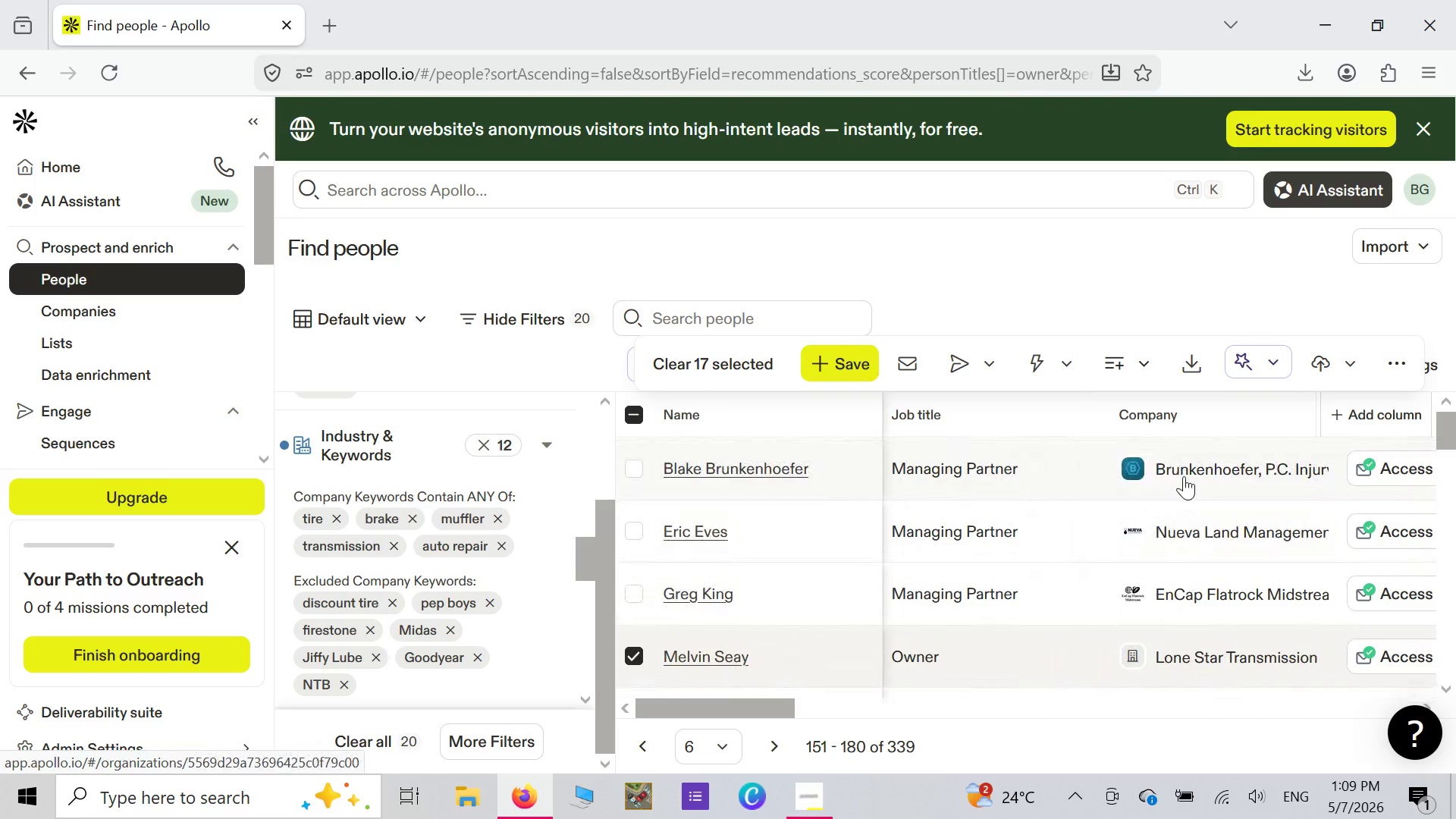 
scroll: coordinate [1184, 476], scroll_direction: down, amount: 30.0
 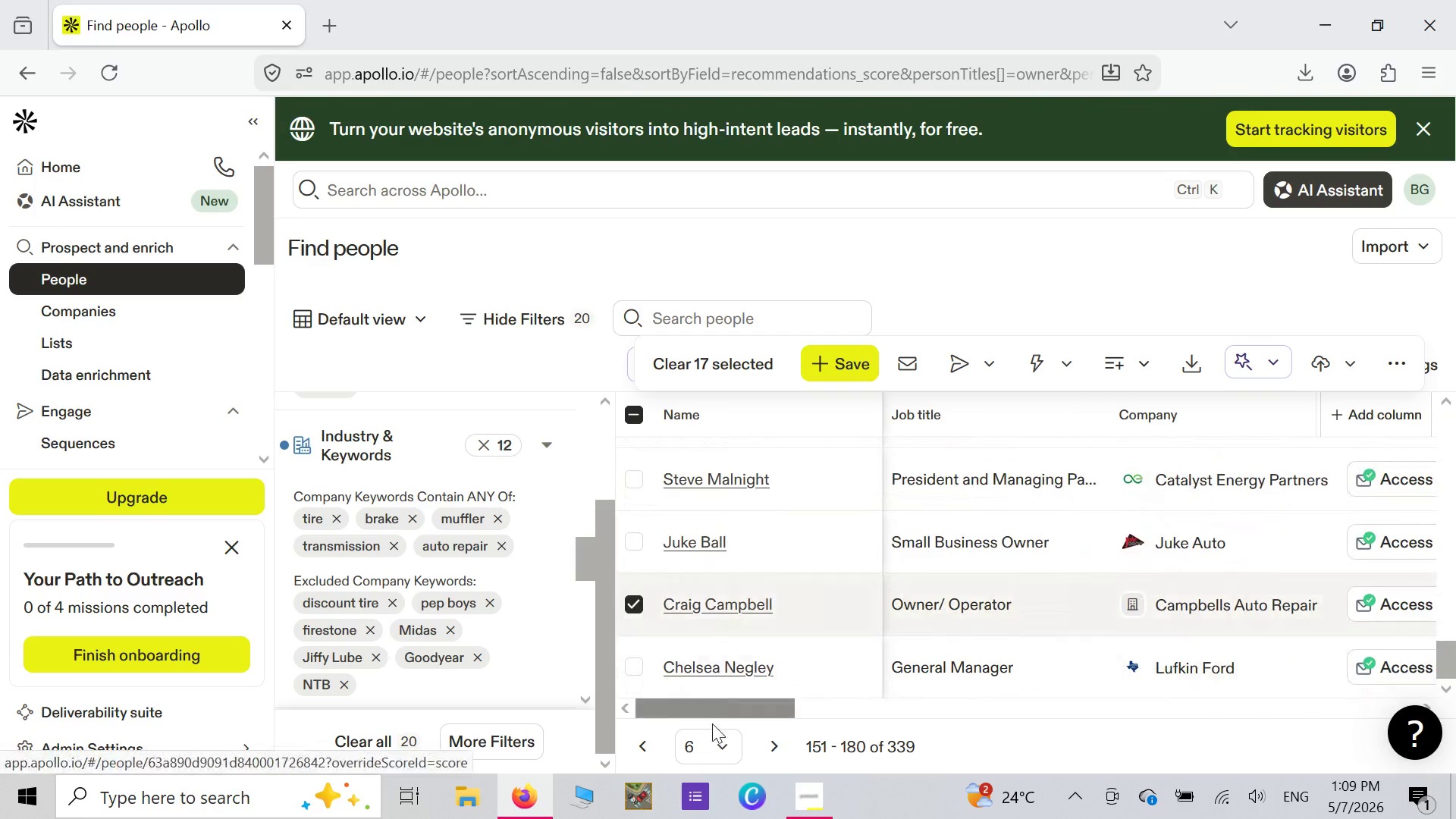 
mouse_move([731, 731])
 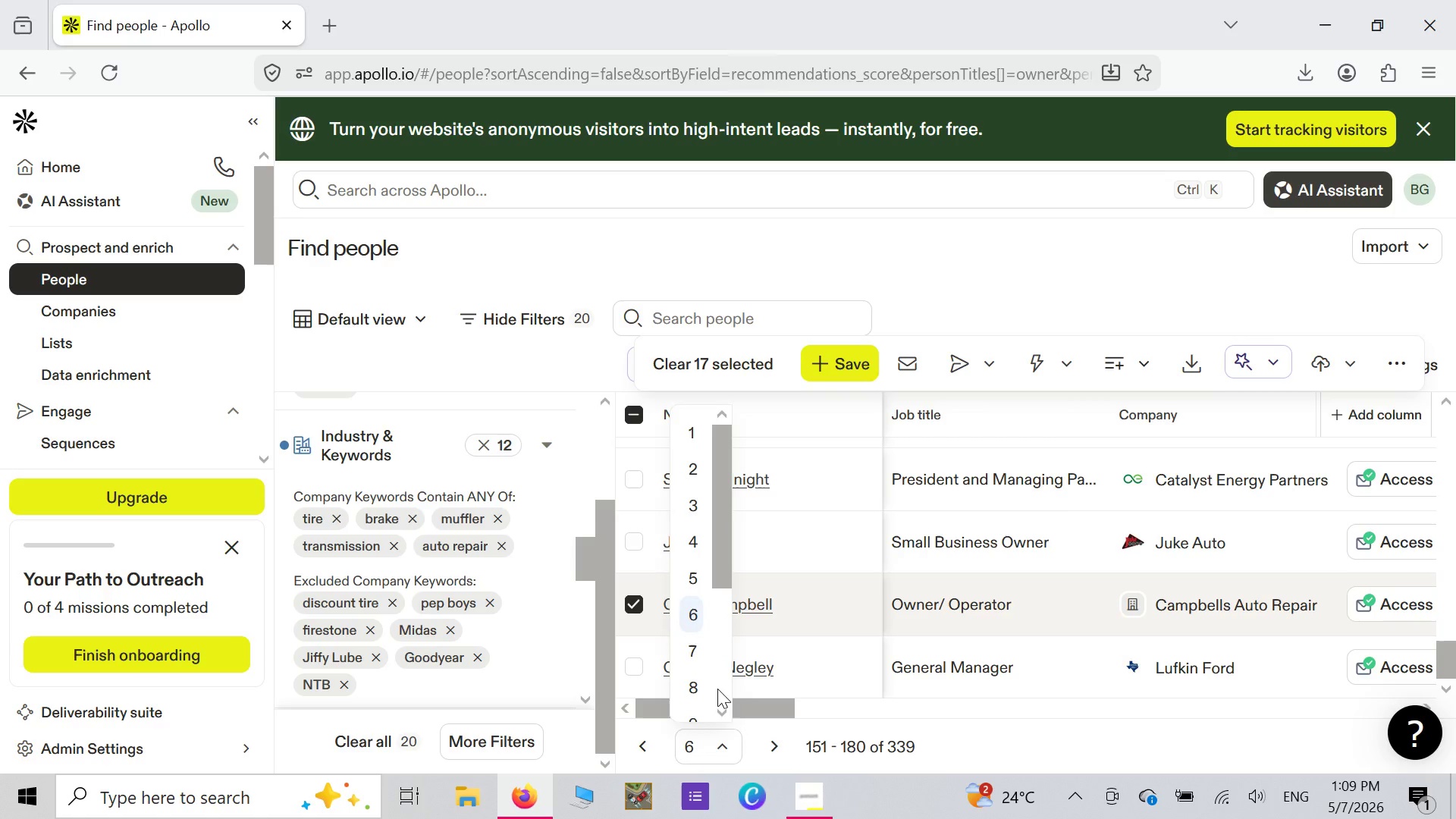 
scroll: coordinate [717, 689], scroll_direction: down, amount: 6.0
 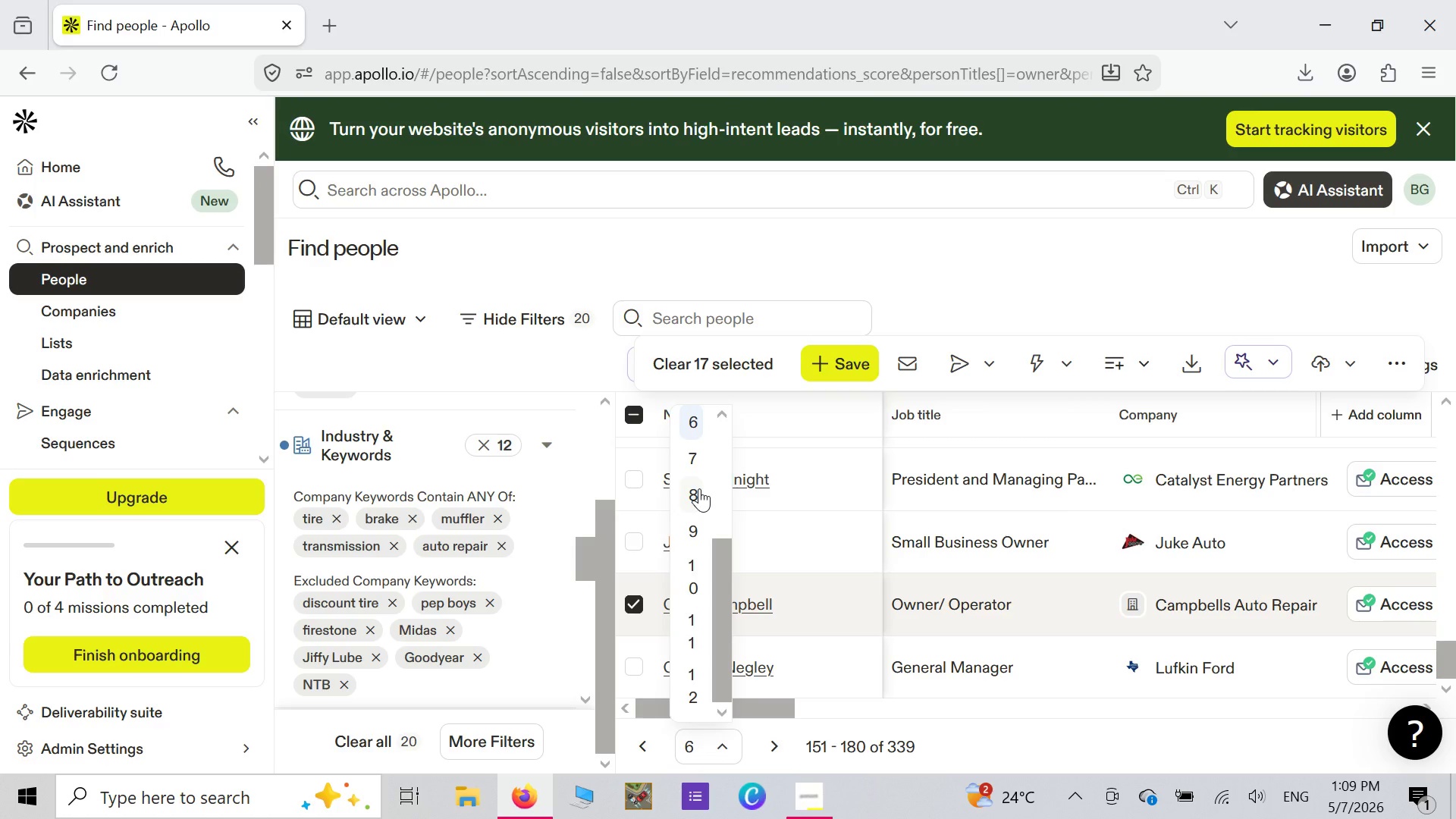 
left_click([699, 488])
 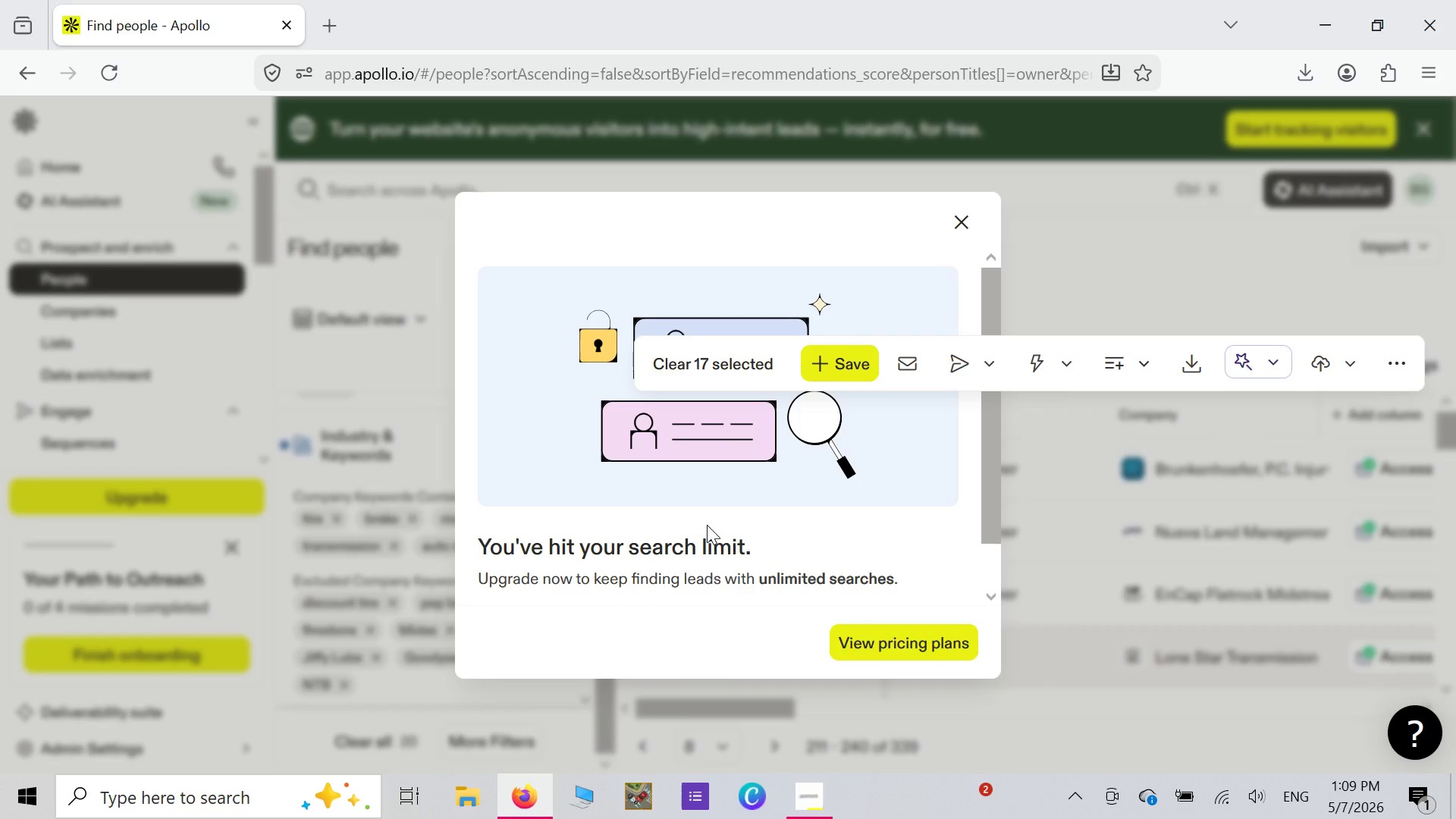 
wait(14.92)
 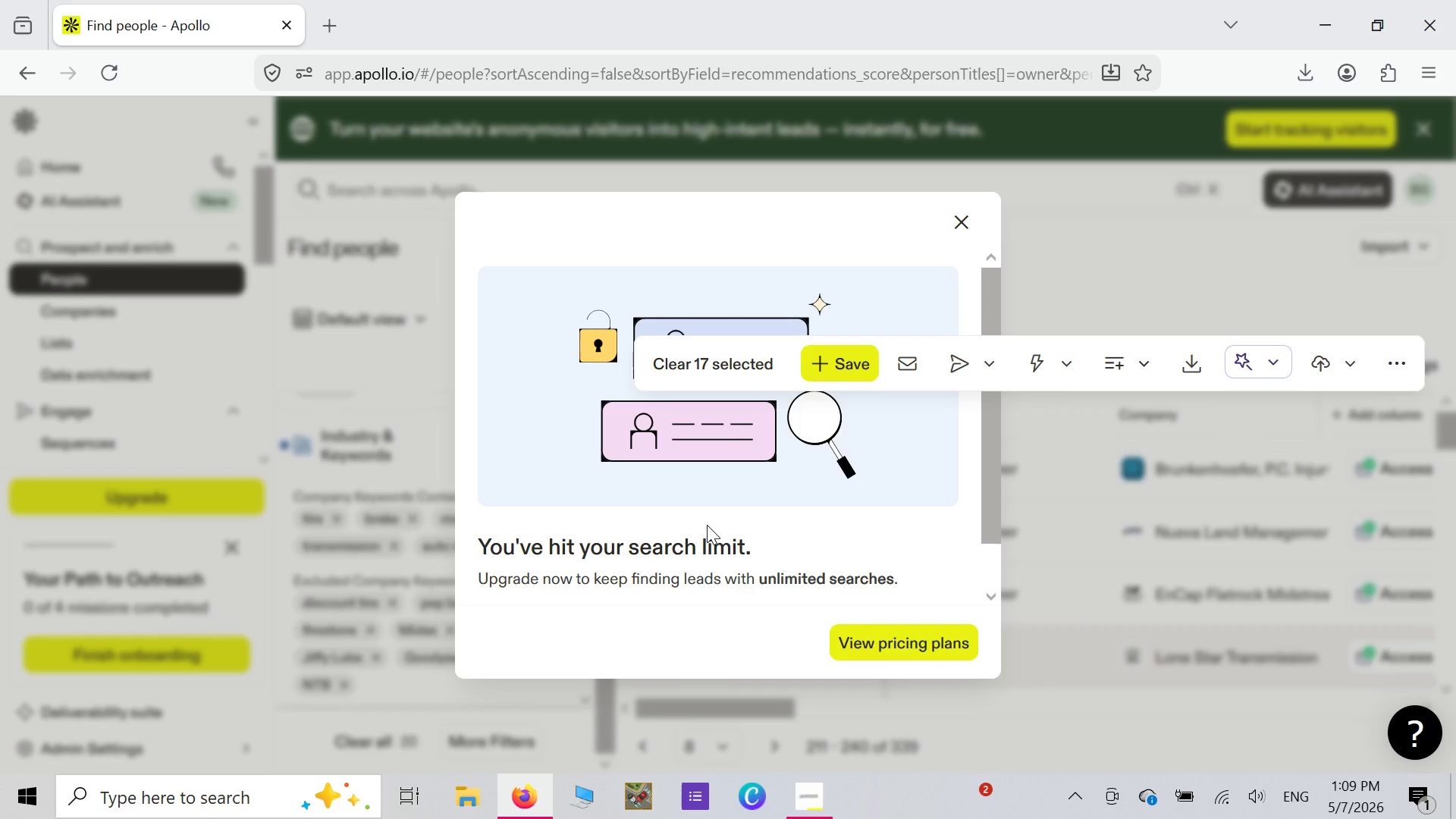 
left_click([971, 225])
 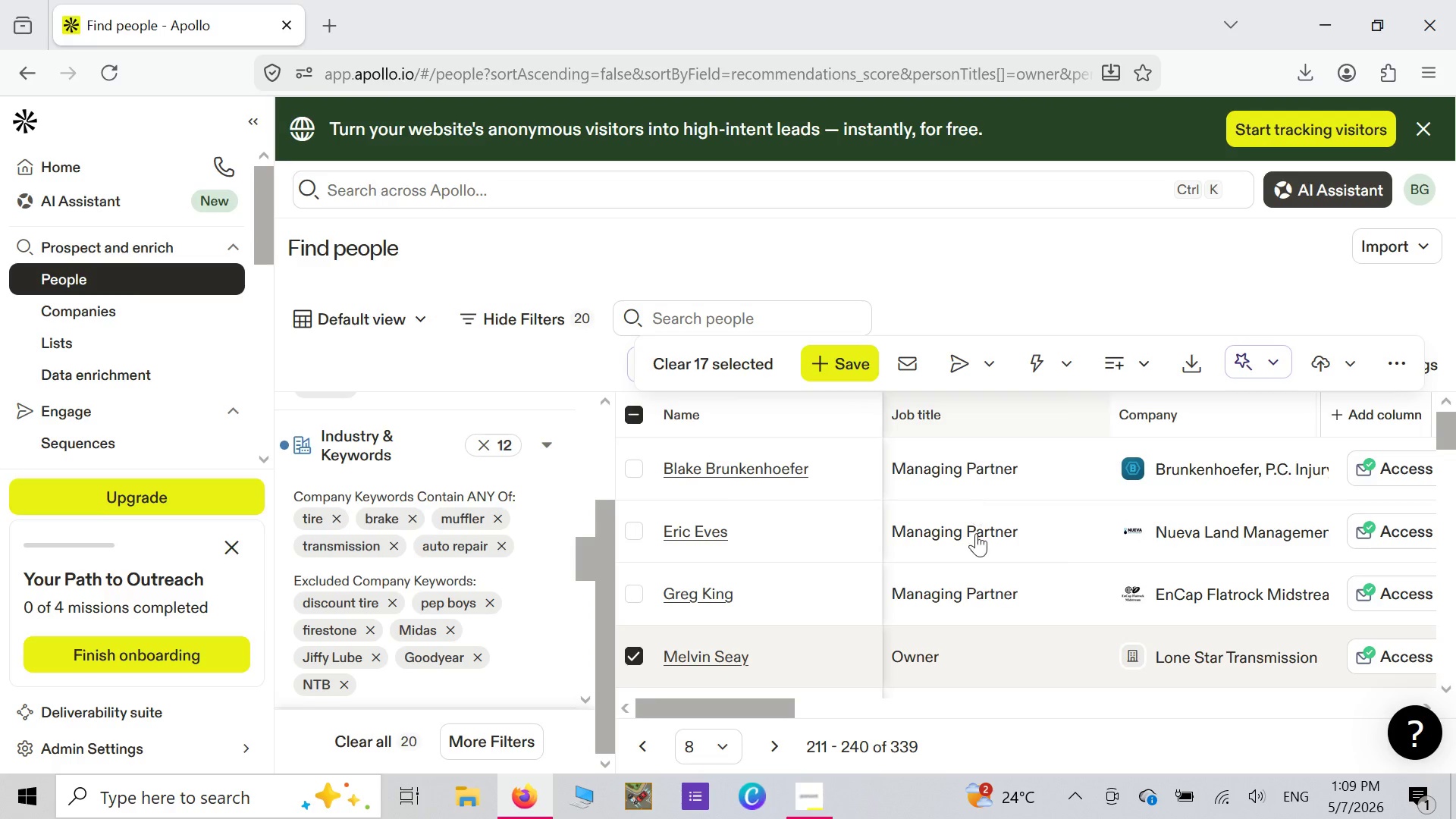 
scroll: coordinate [976, 535], scroll_direction: down, amount: 5.0
 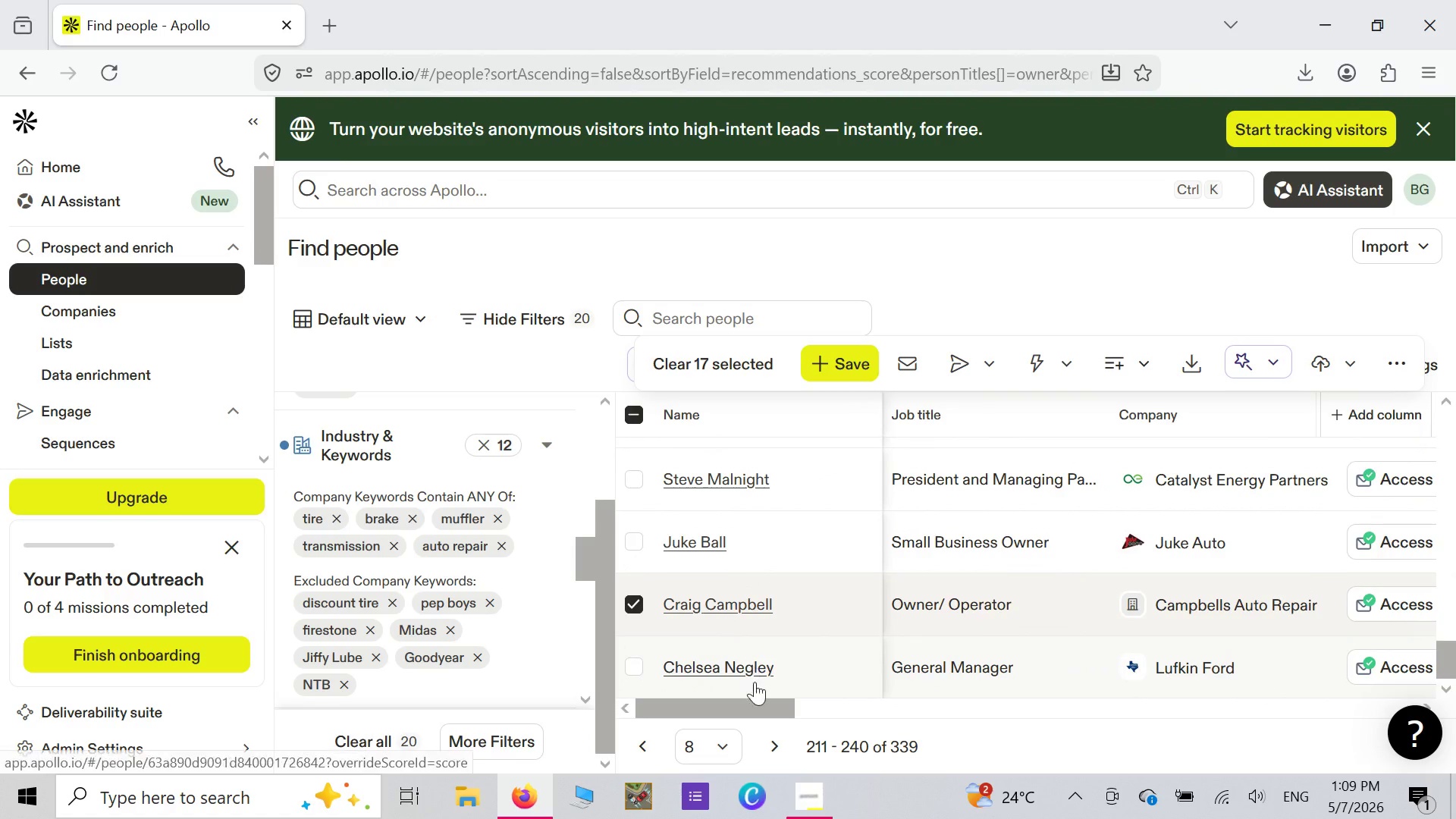 
left_click([640, 748])
 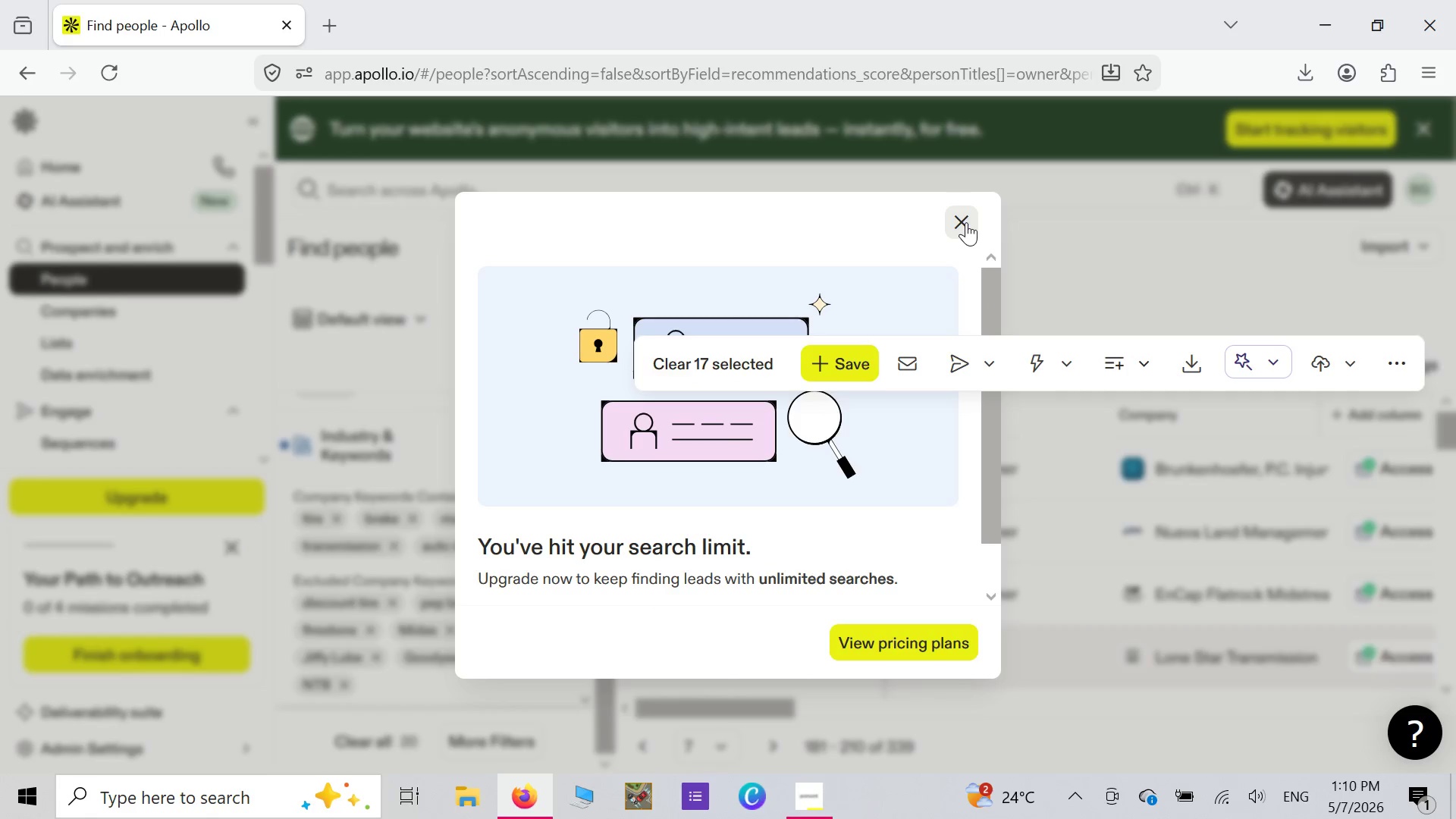 
wait(16.98)
 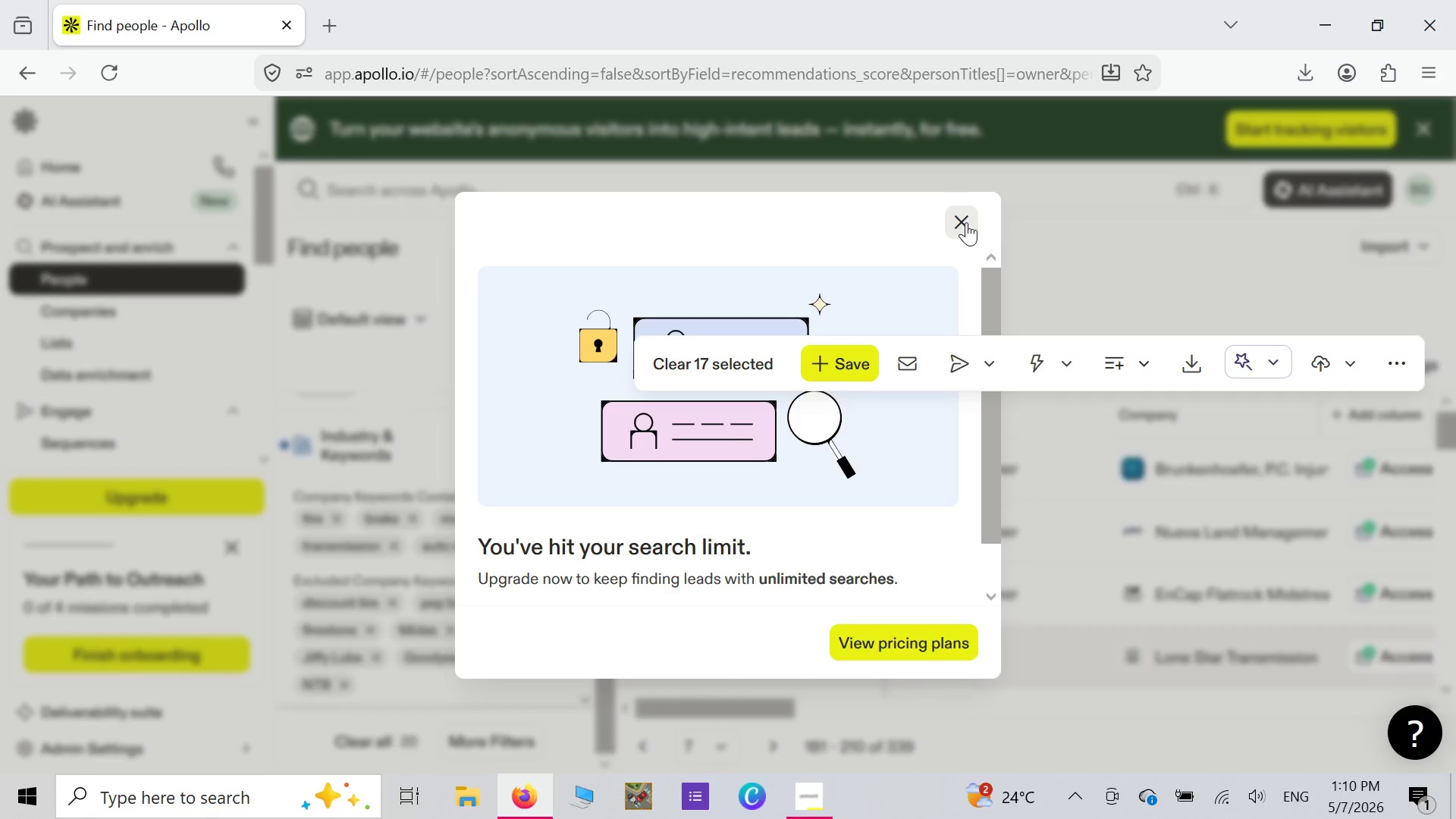 
left_click([966, 222])
 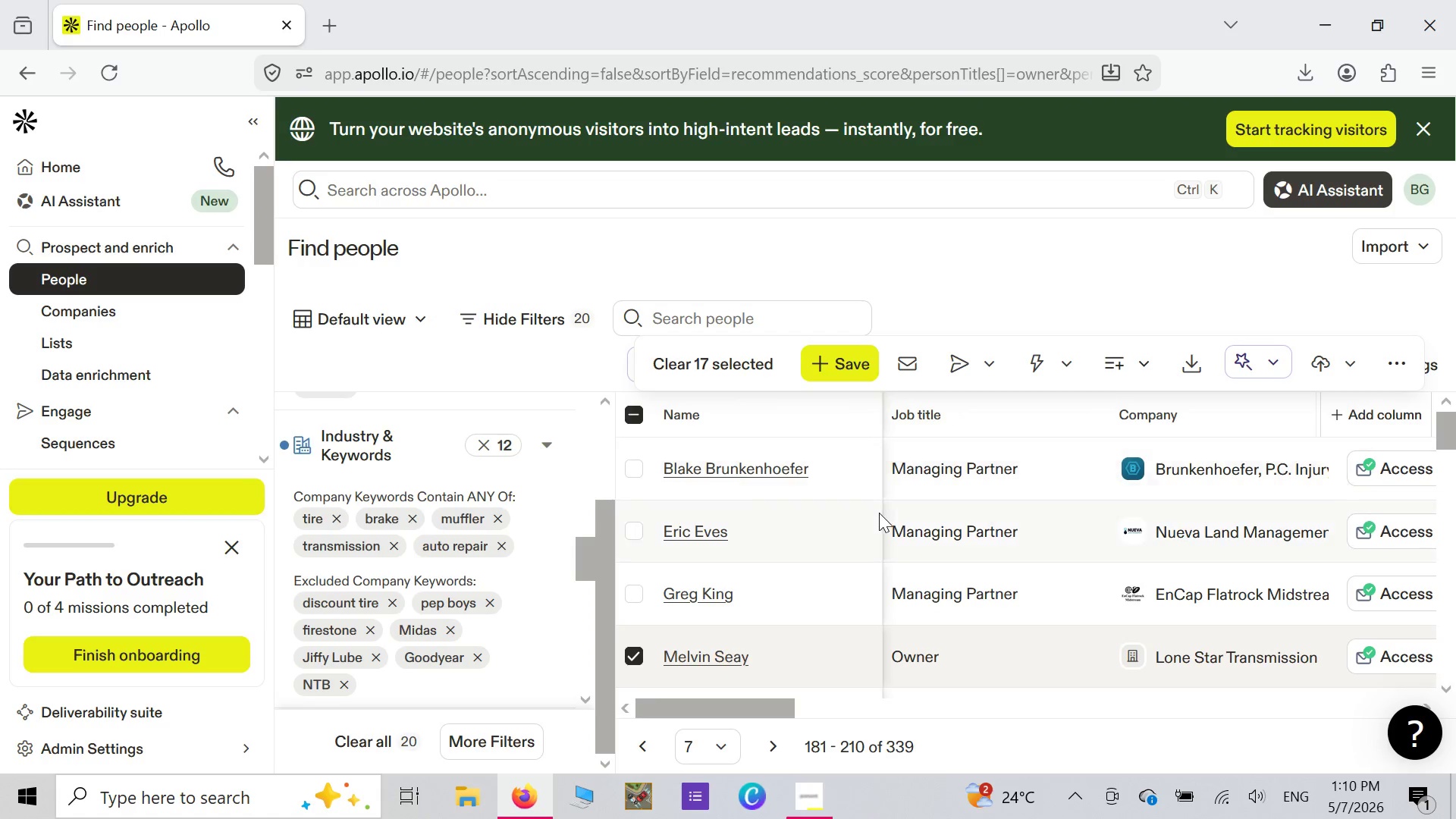 
scroll: coordinate [886, 505], scroll_direction: up, amount: 10.0
 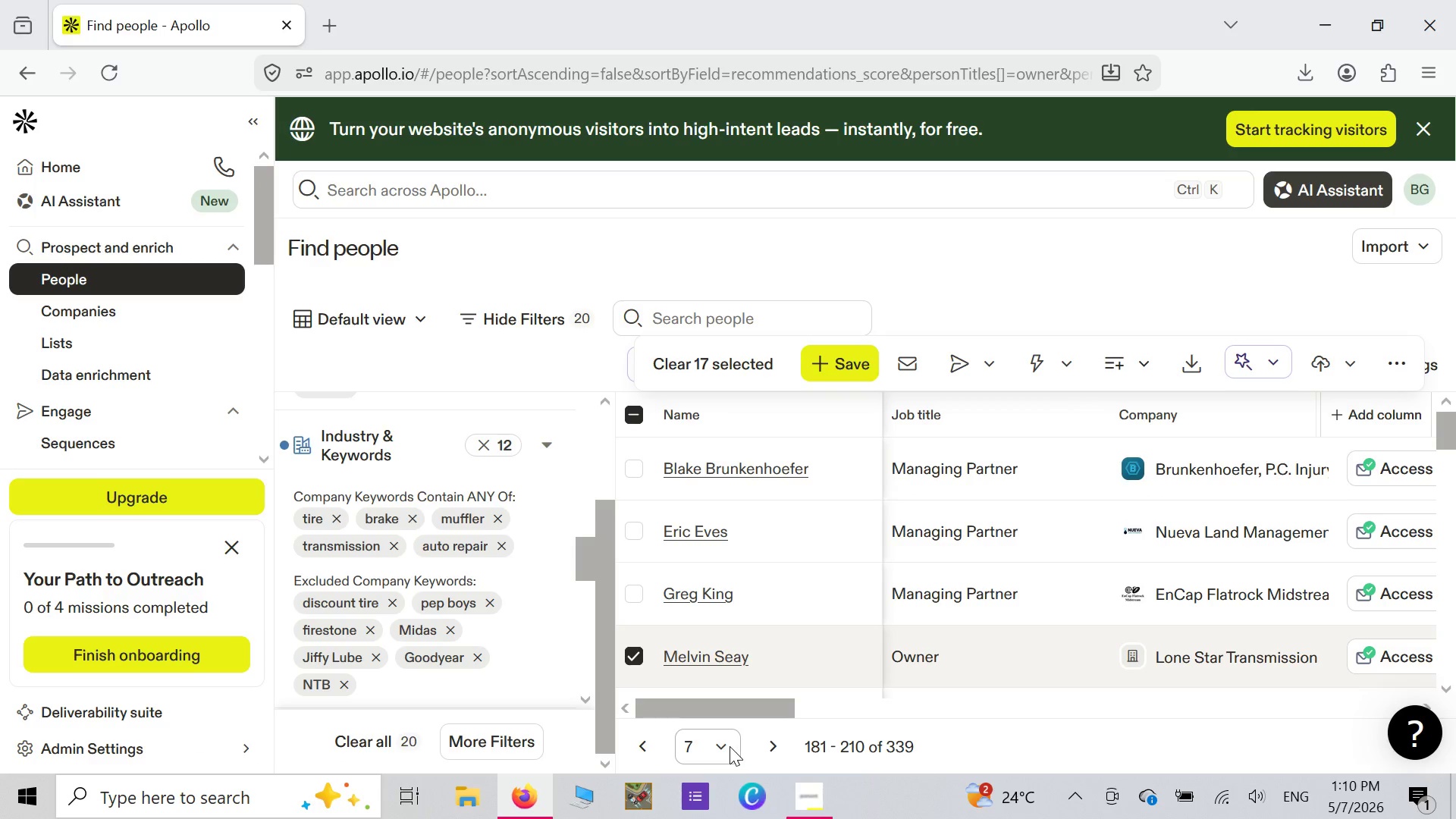 
left_click([716, 747])
 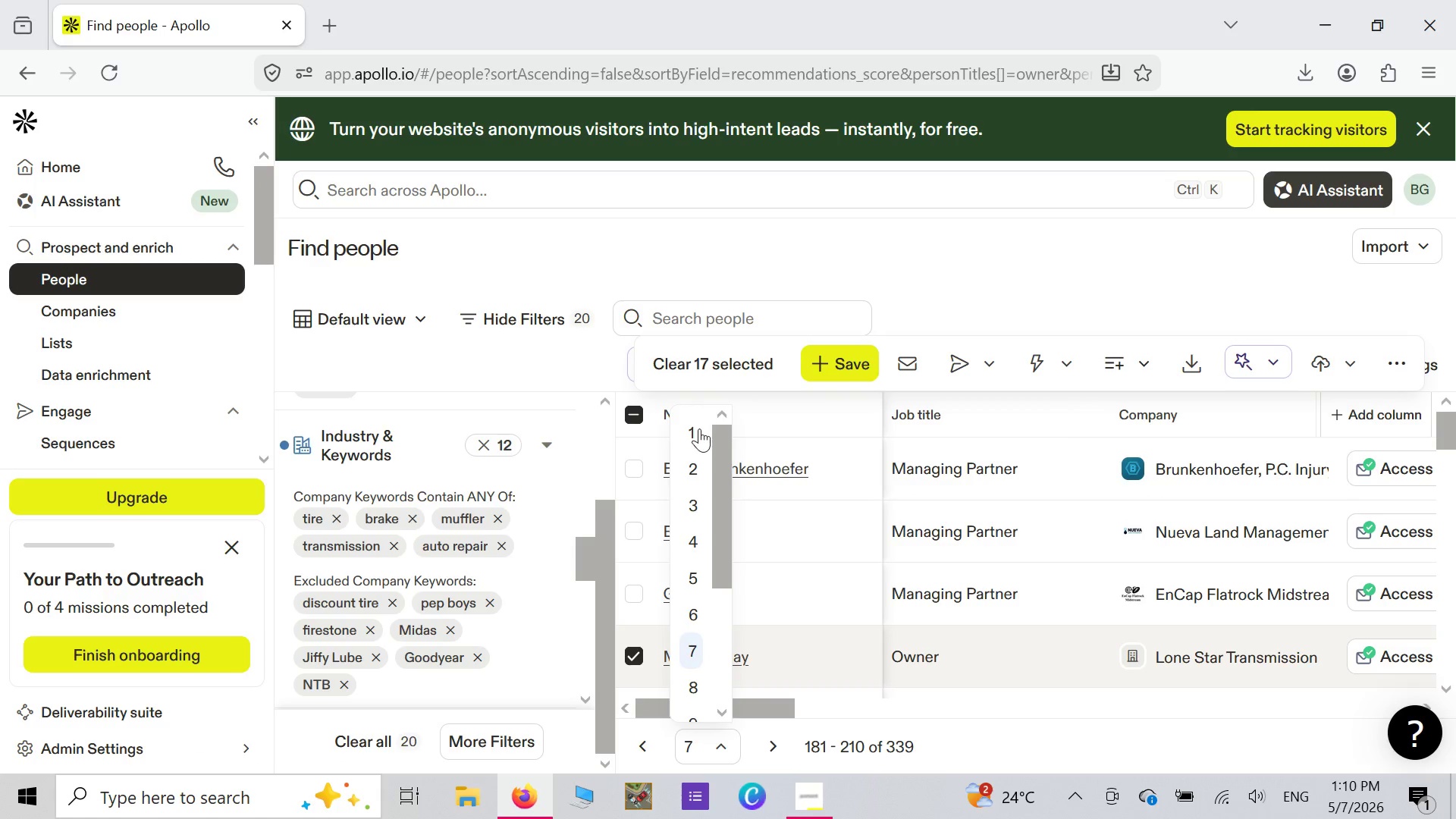 
left_click([696, 431])
 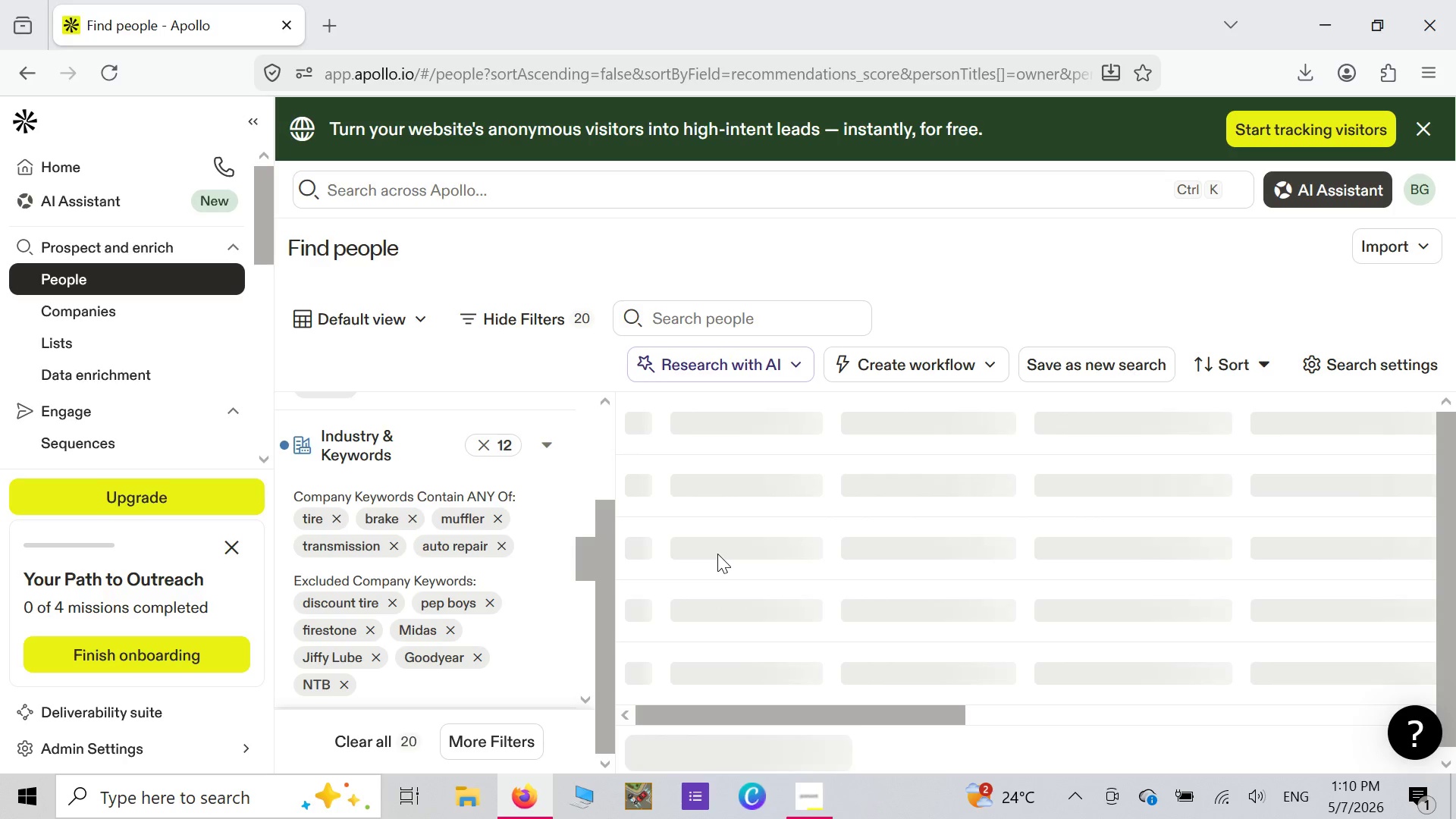 
wait(16.42)
 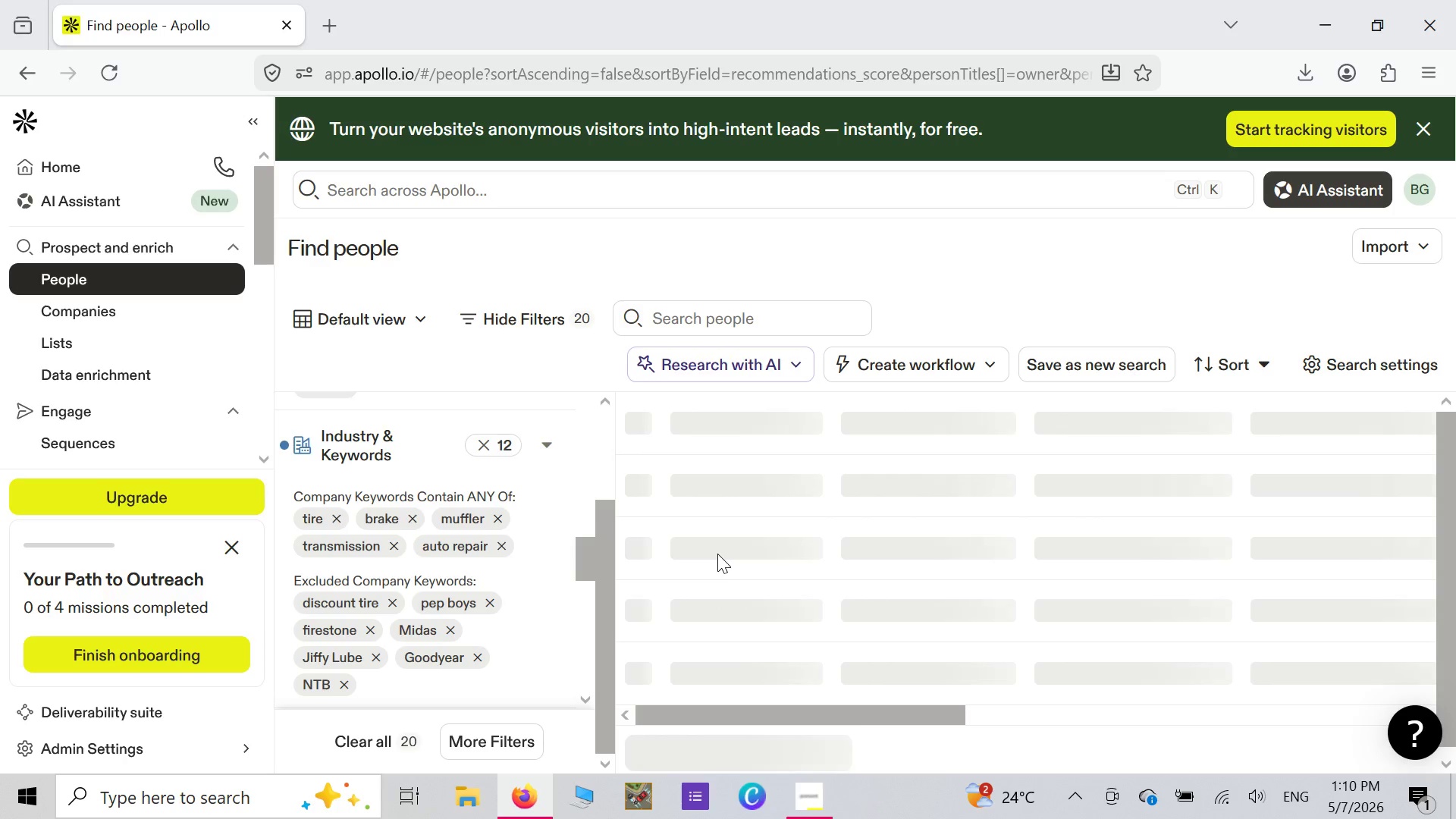 
scroll: coordinate [727, 548], scroll_direction: down, amount: 5.0
 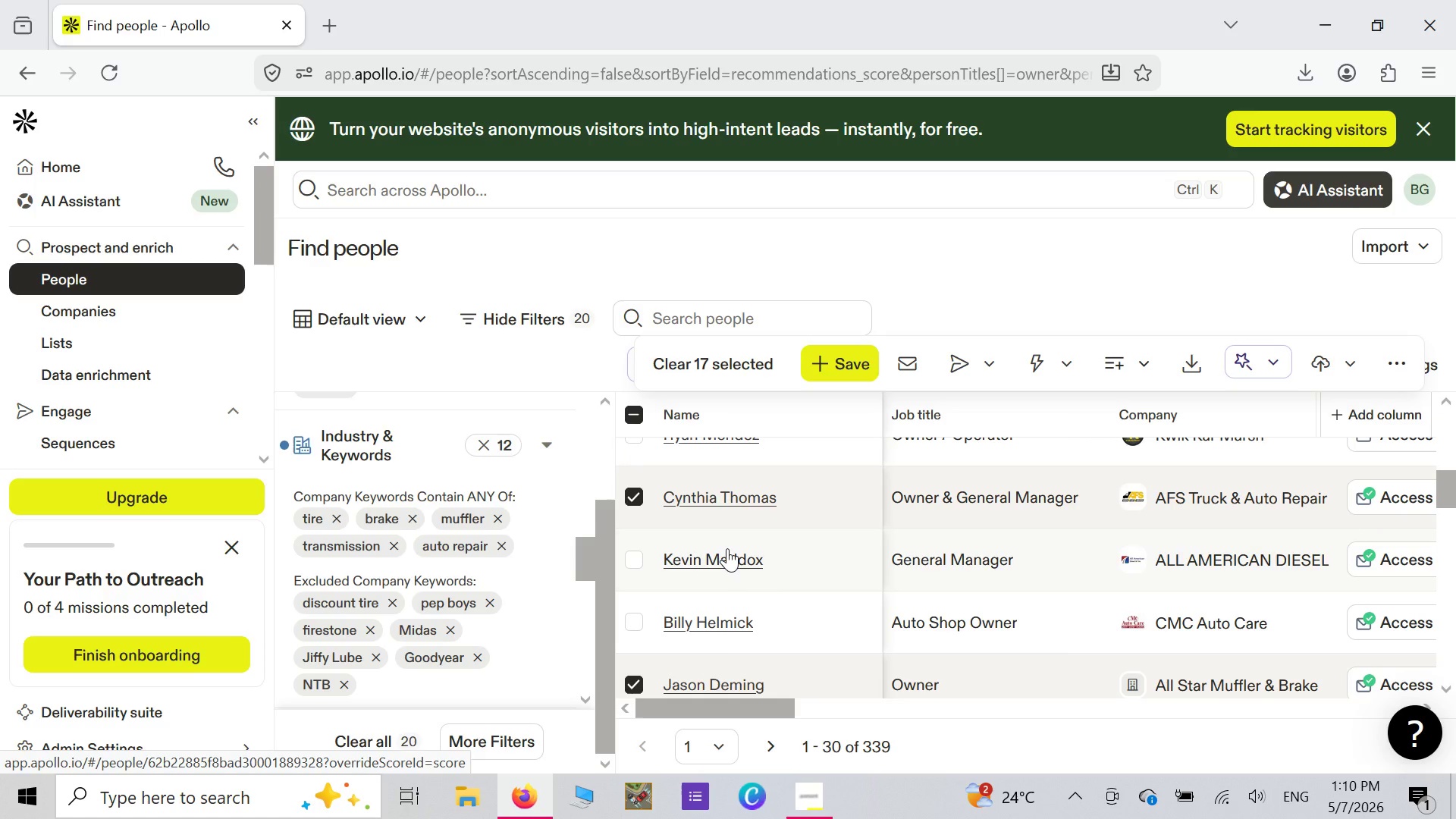 
scroll: coordinate [690, 532], scroll_direction: down, amount: 5.0
 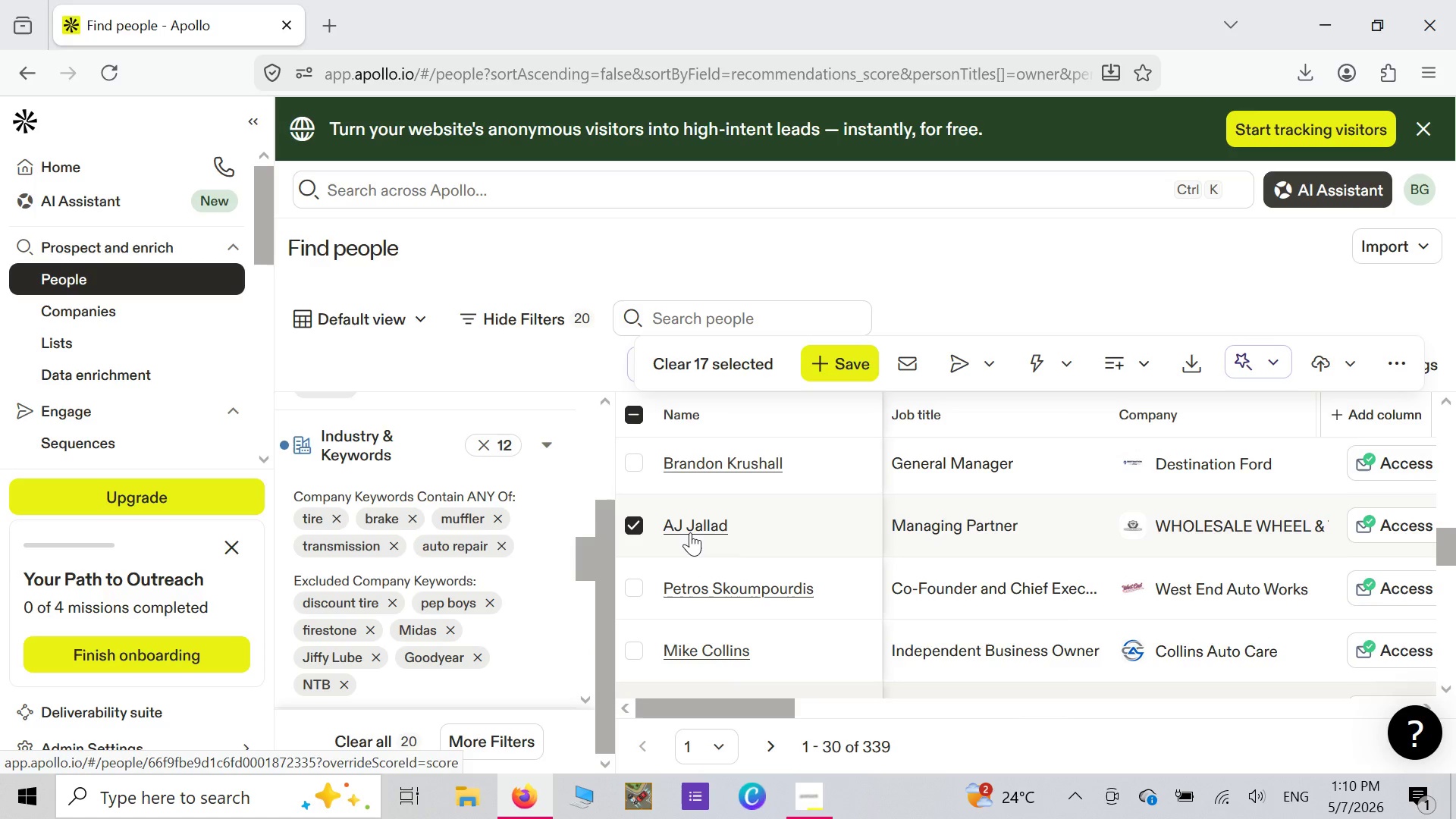 
scroll: coordinate [690, 532], scroll_direction: down, amount: 7.0
 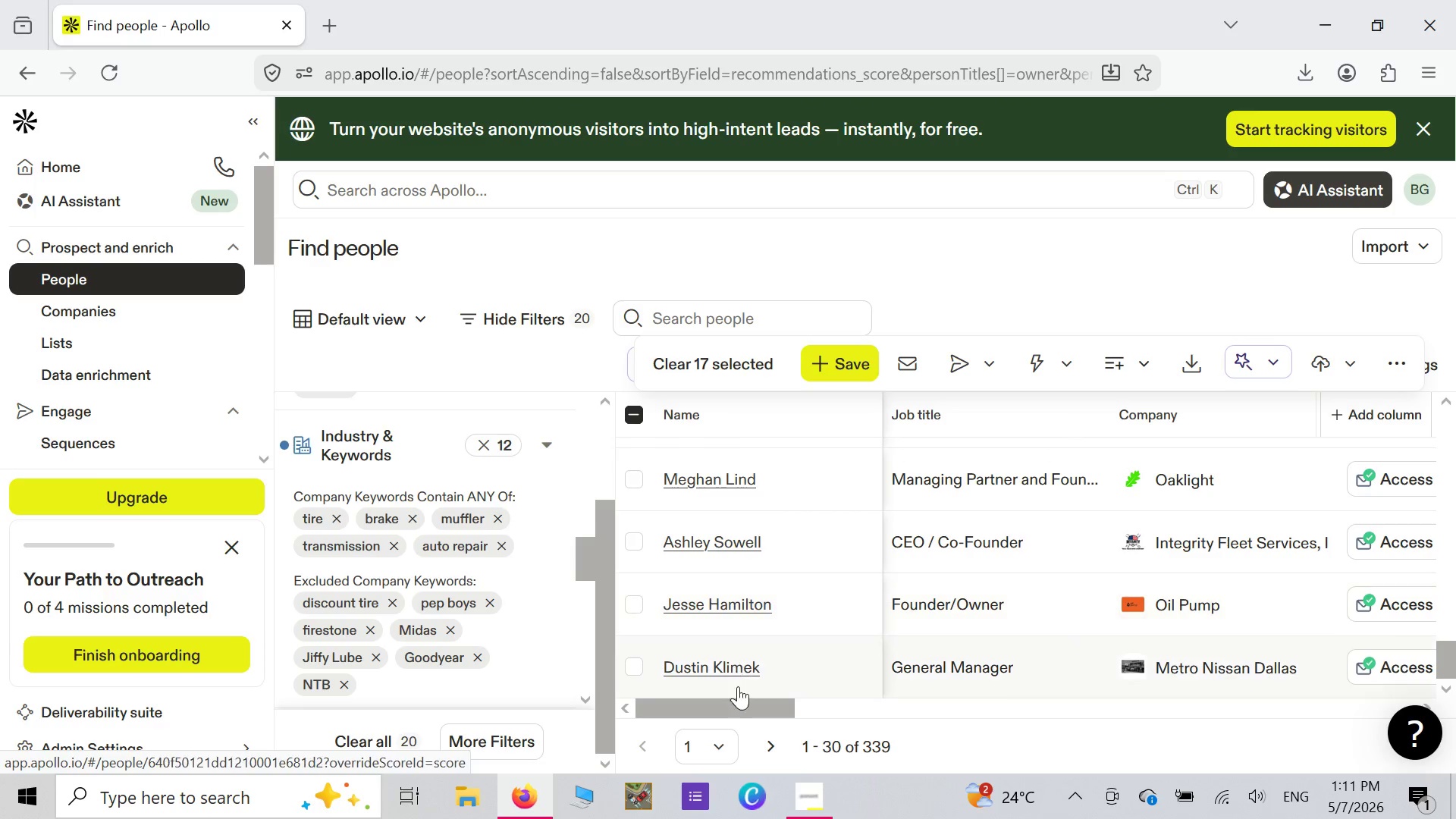 
left_click([770, 752])
 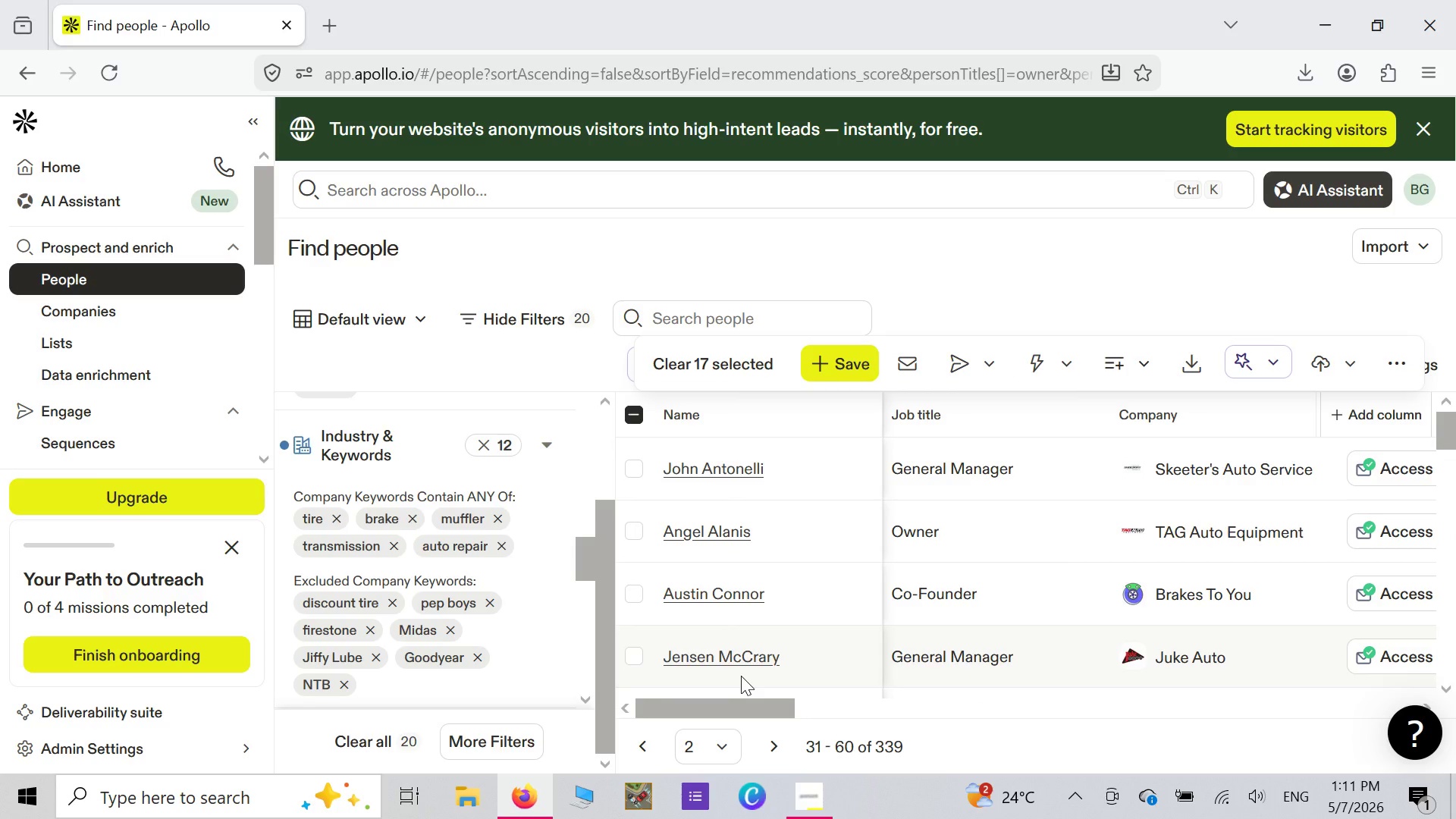 
wait(26.98)
 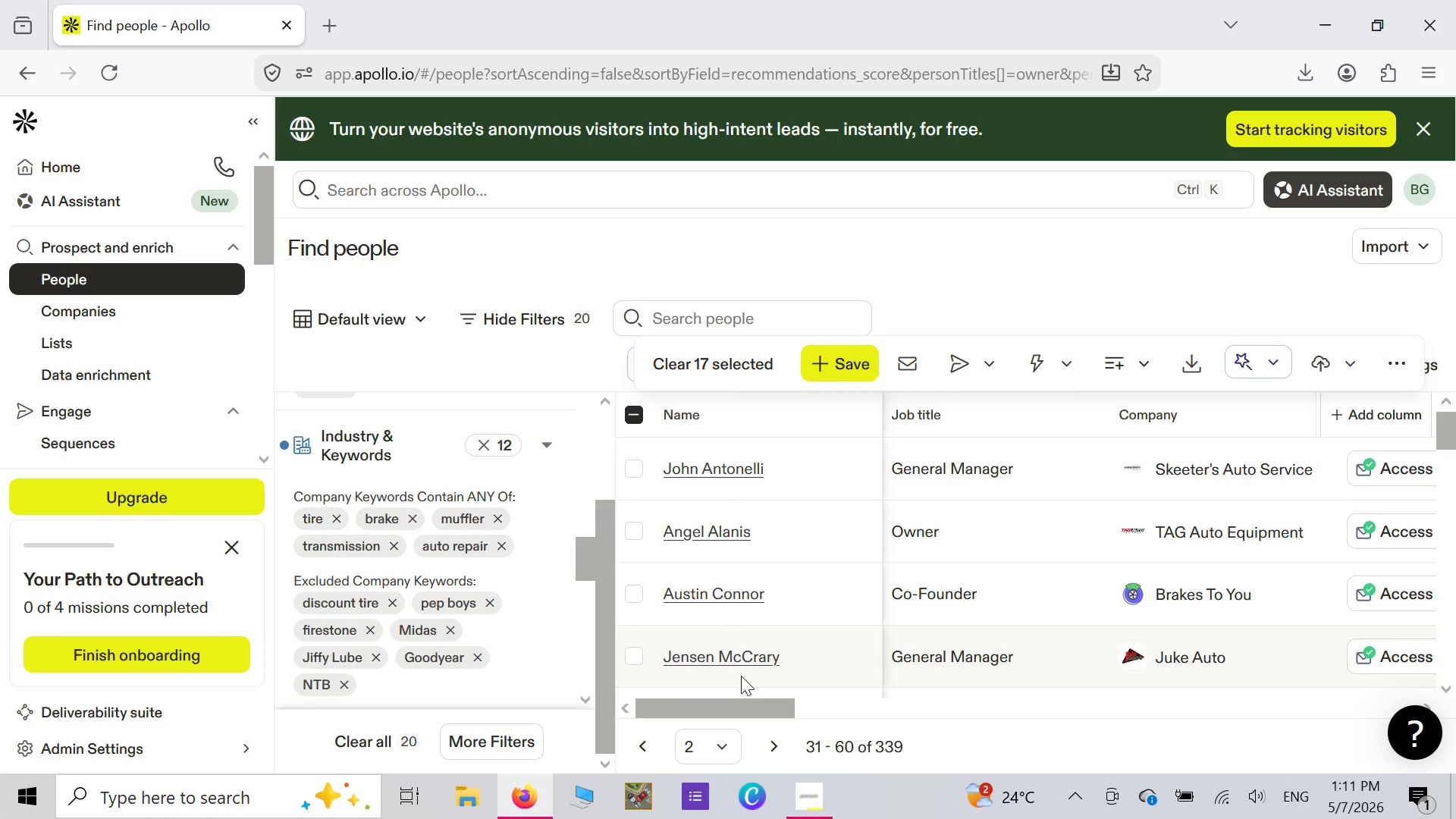 
scroll: coordinate [742, 656], scroll_direction: up, amount: 5.0
 